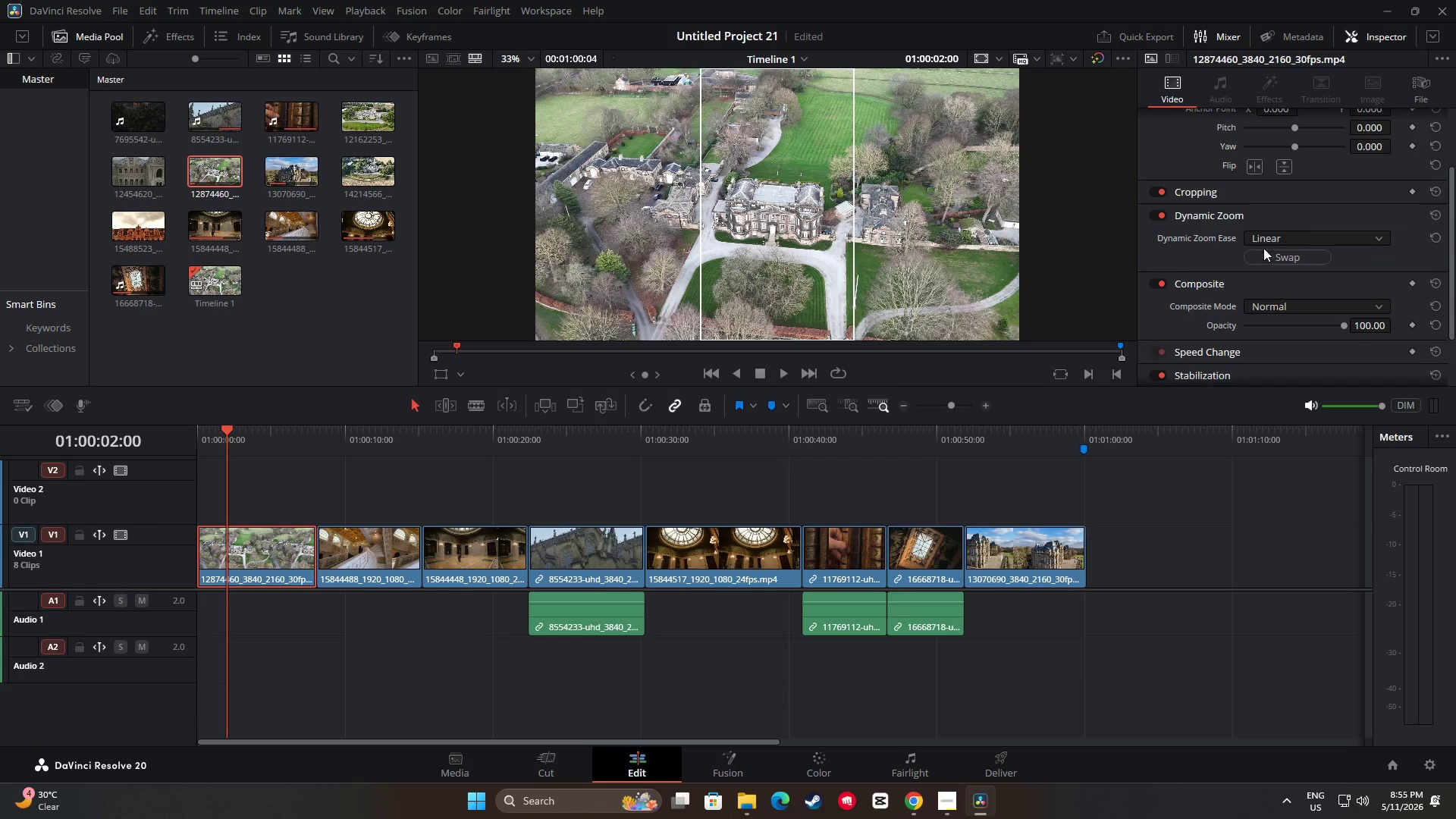 
left_click([1289, 238])
 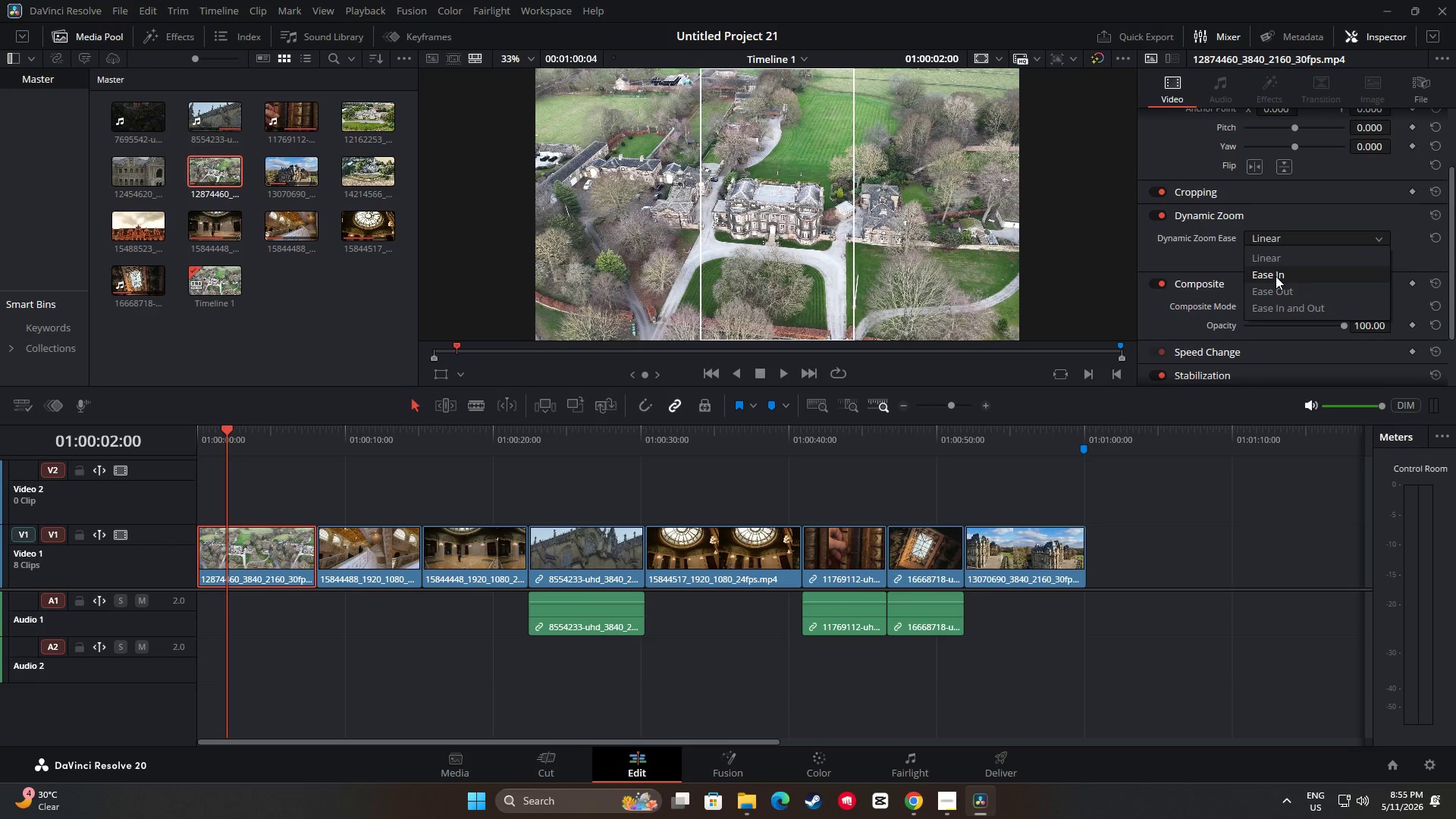 
left_click([1276, 276])
 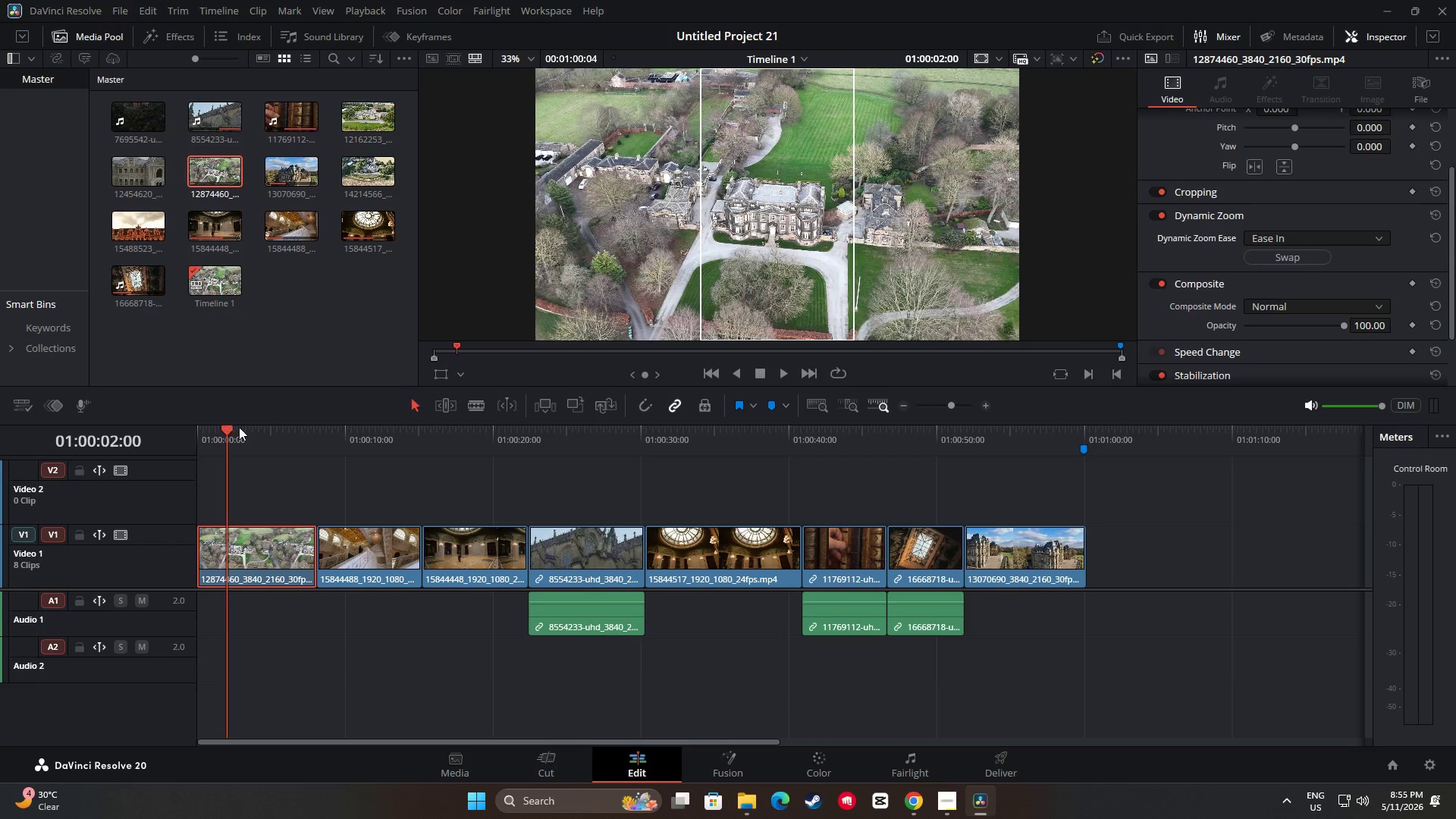 
left_click_drag(start_coordinate=[234, 436], to_coordinate=[180, 439])
 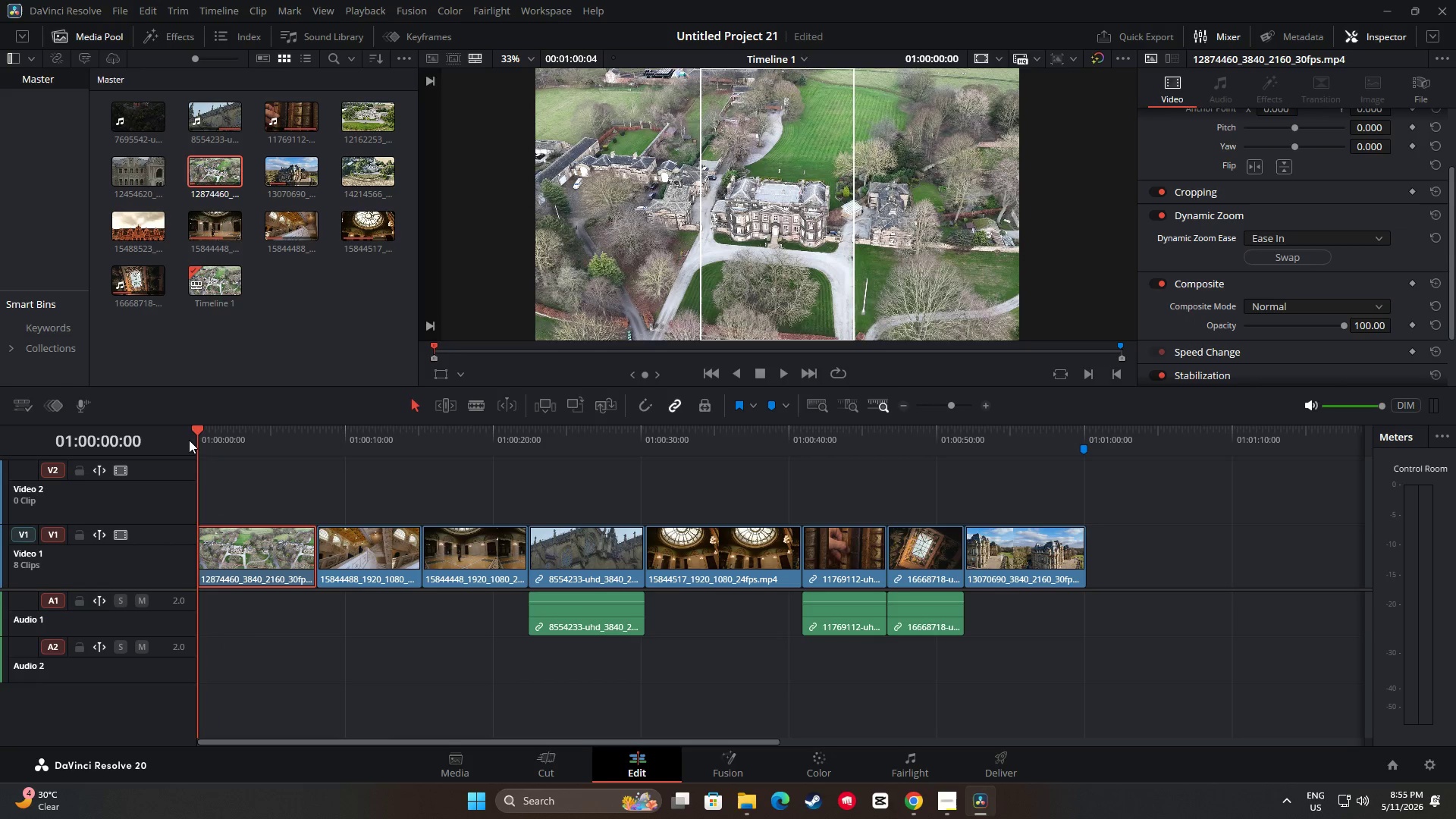 
key(Space)
 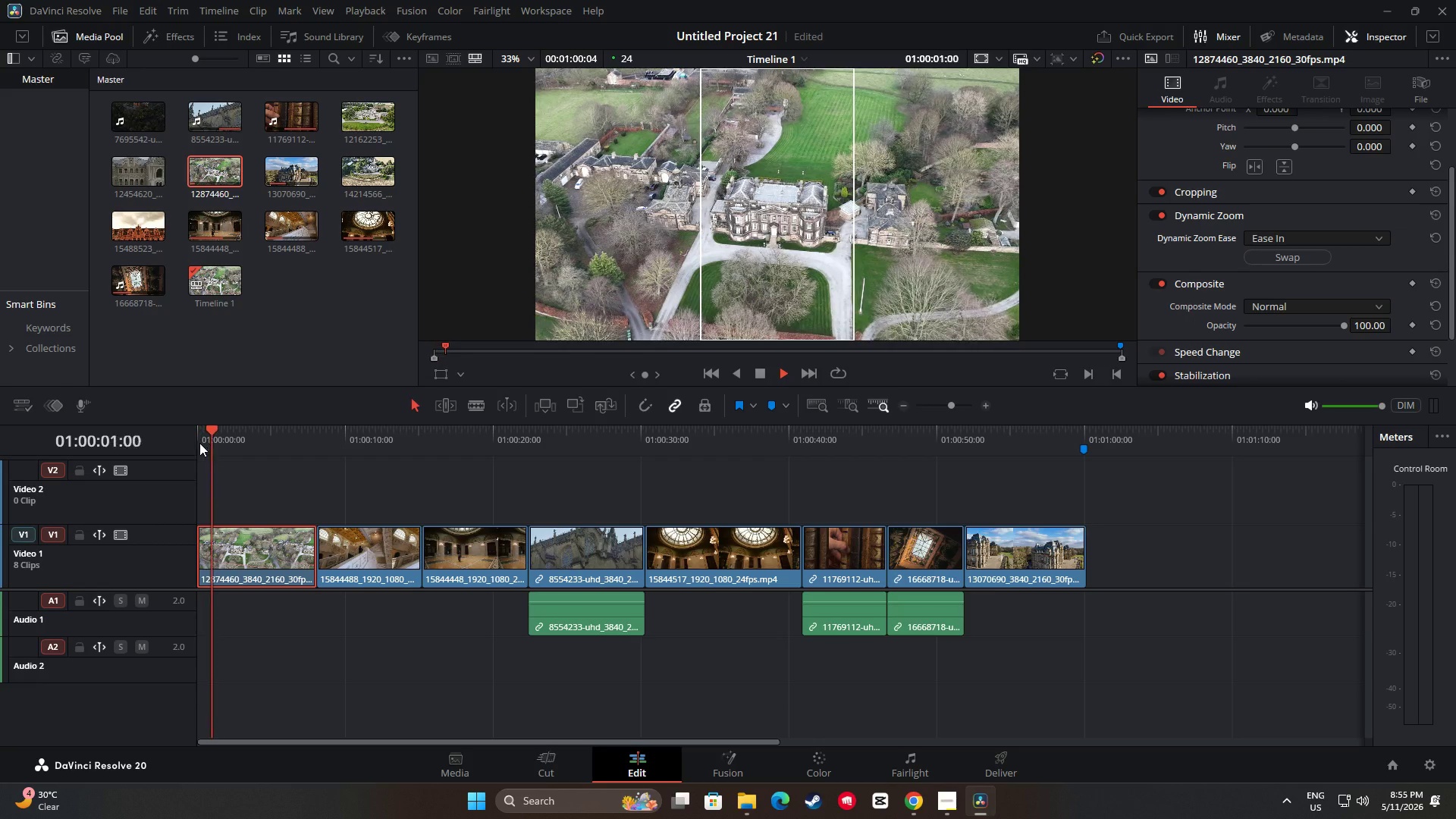 
key(Space)
 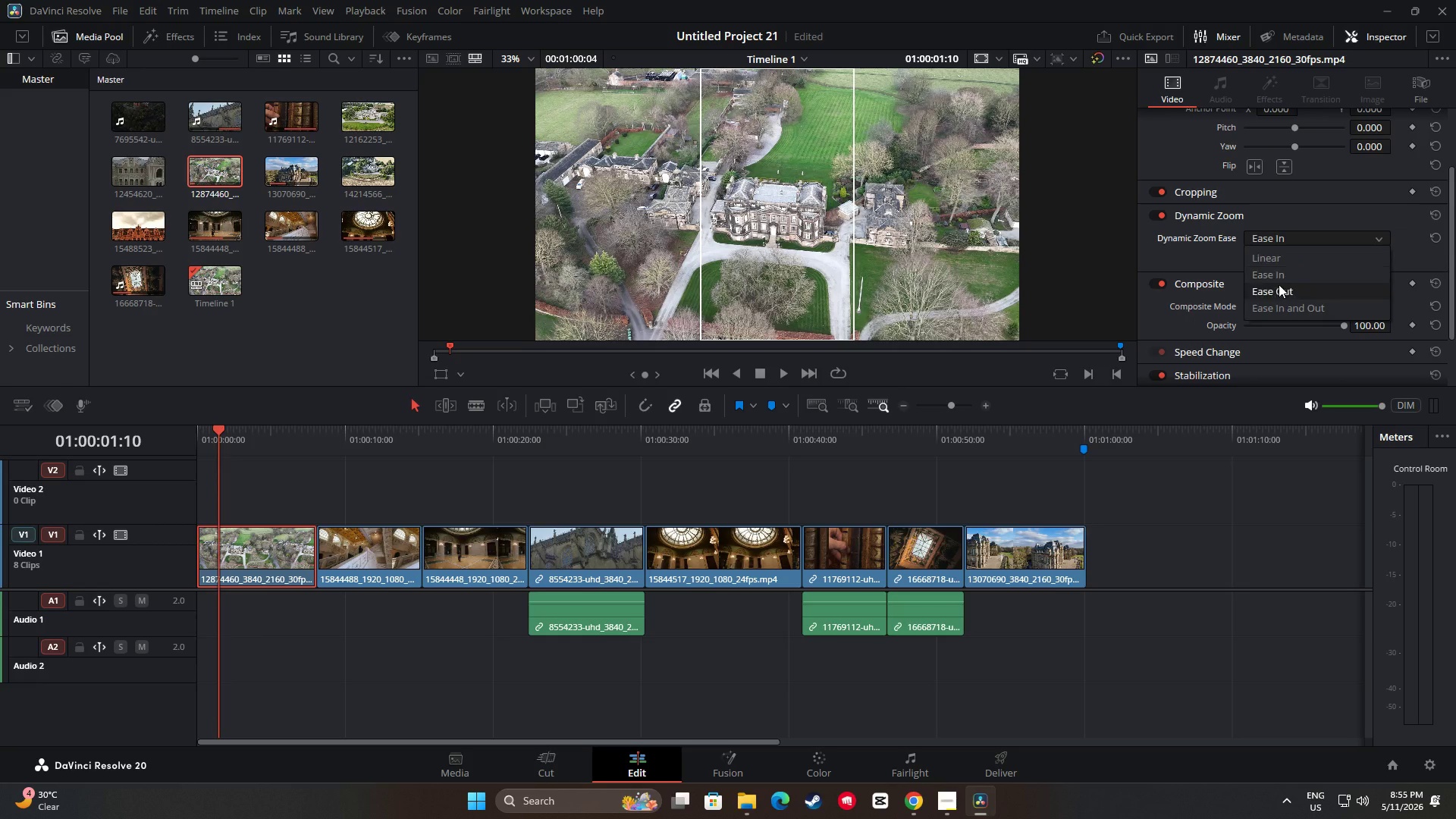 
left_click([1279, 288])
 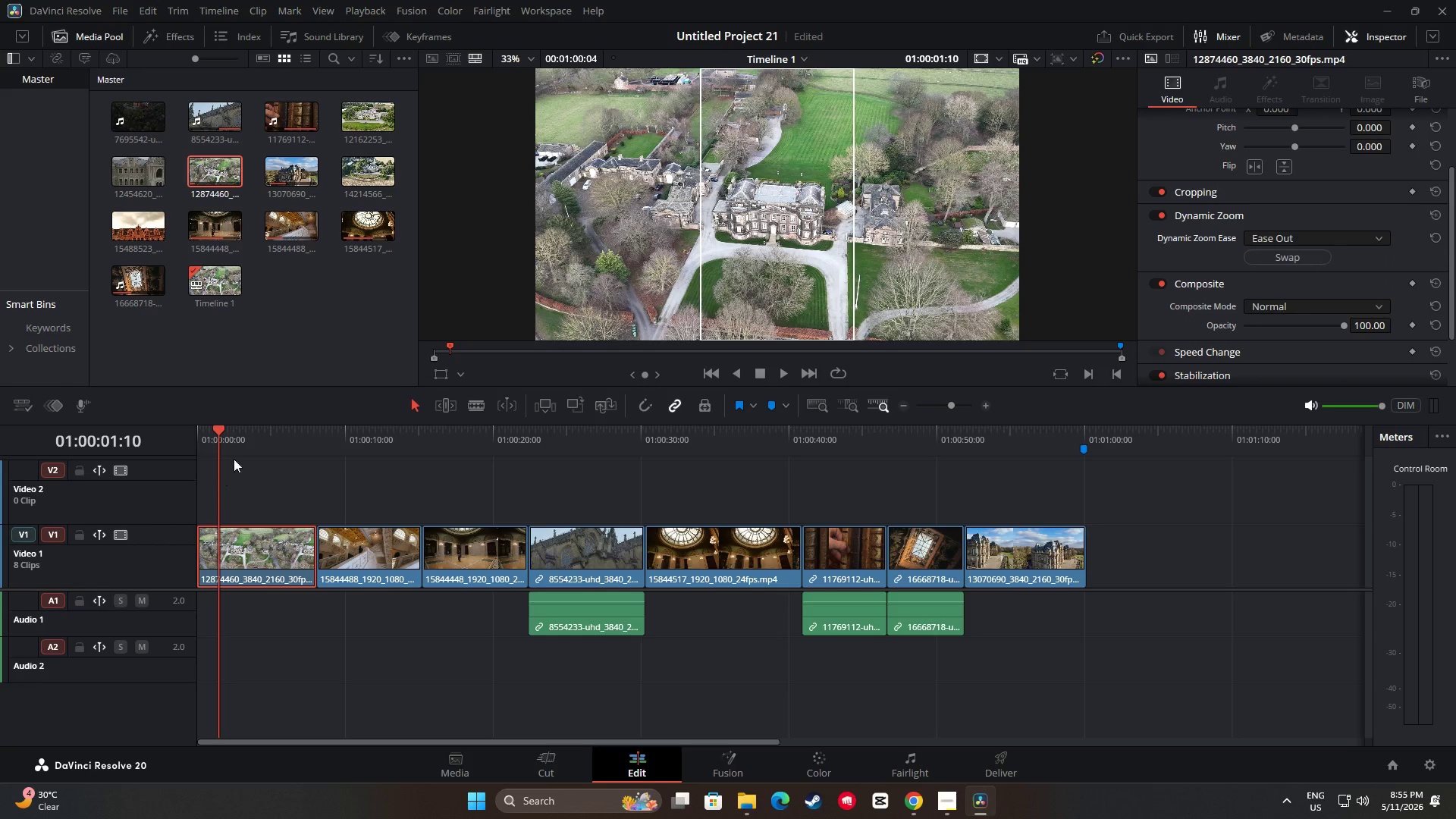 
left_click_drag(start_coordinate=[227, 433], to_coordinate=[149, 433])
 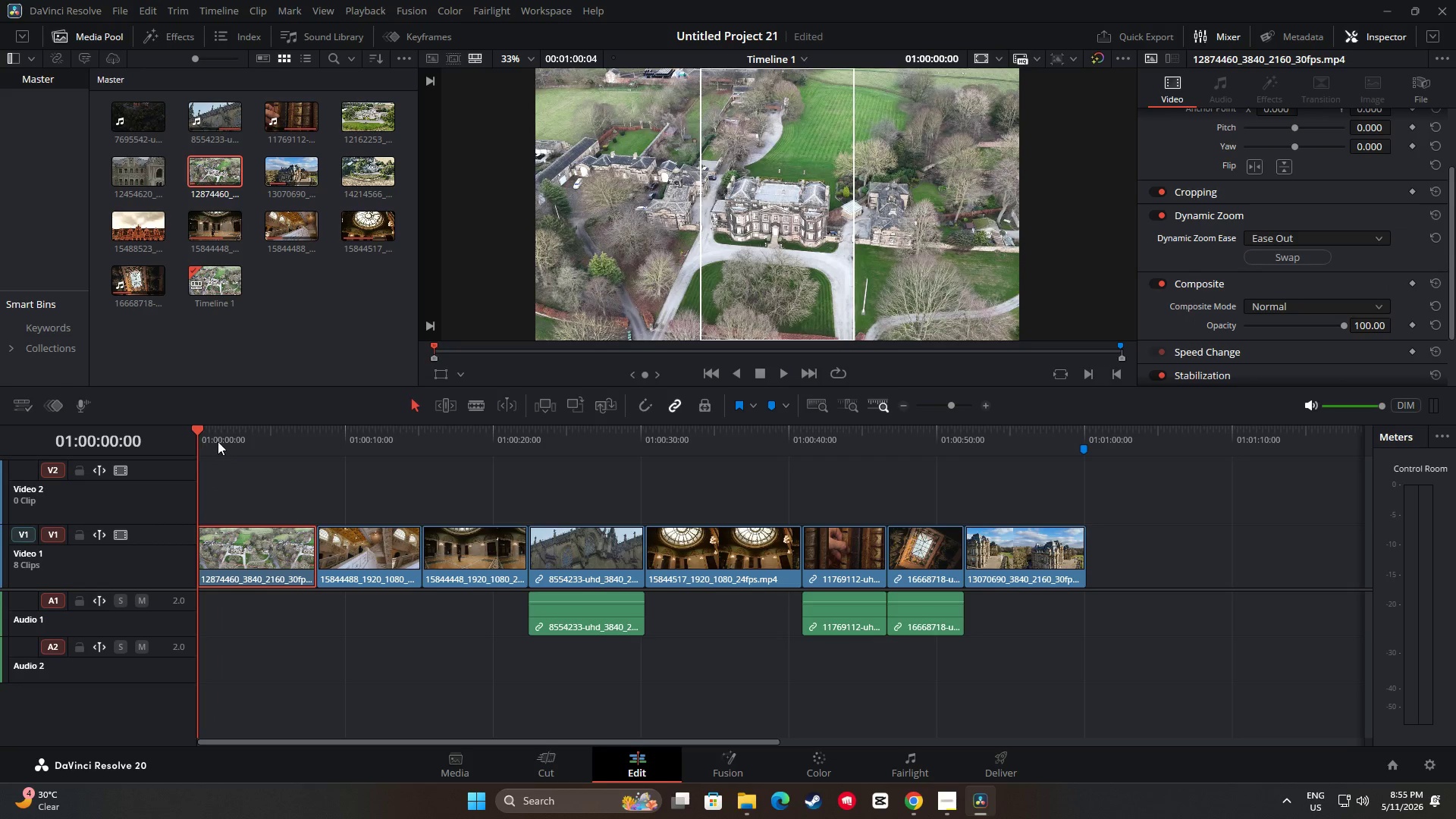 
key(Space)
 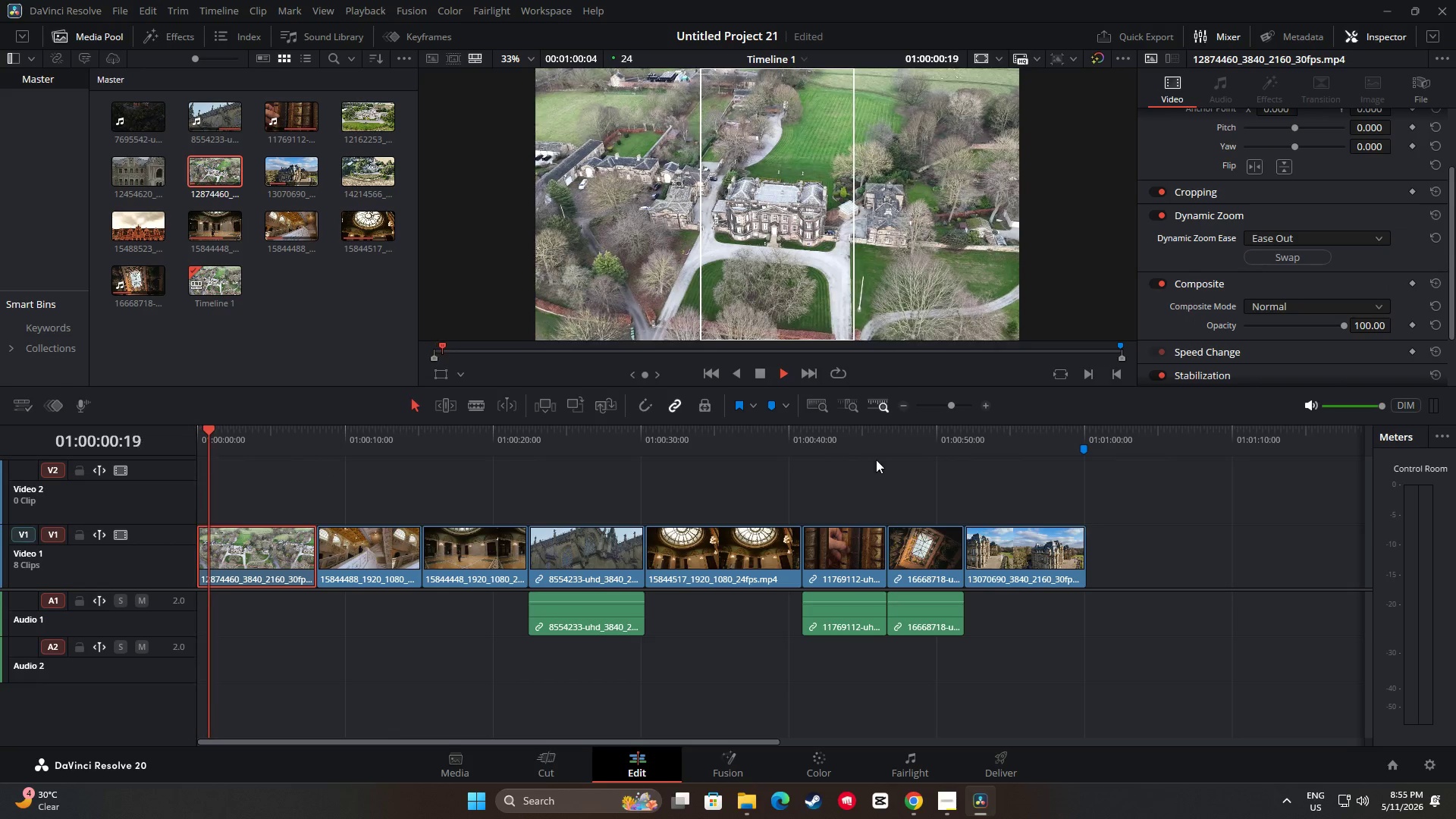 
key(Space)
 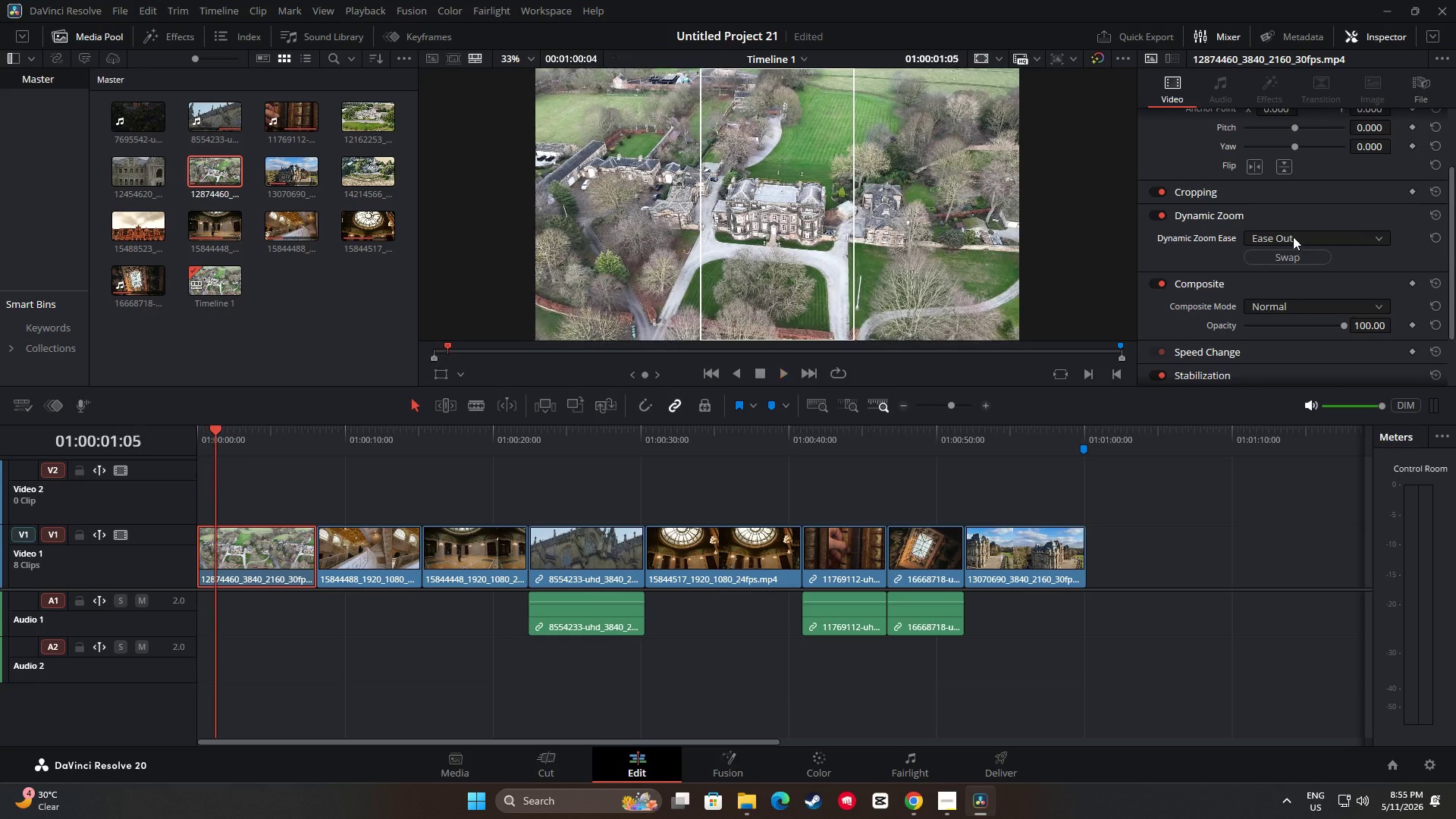 
left_click([1293, 237])
 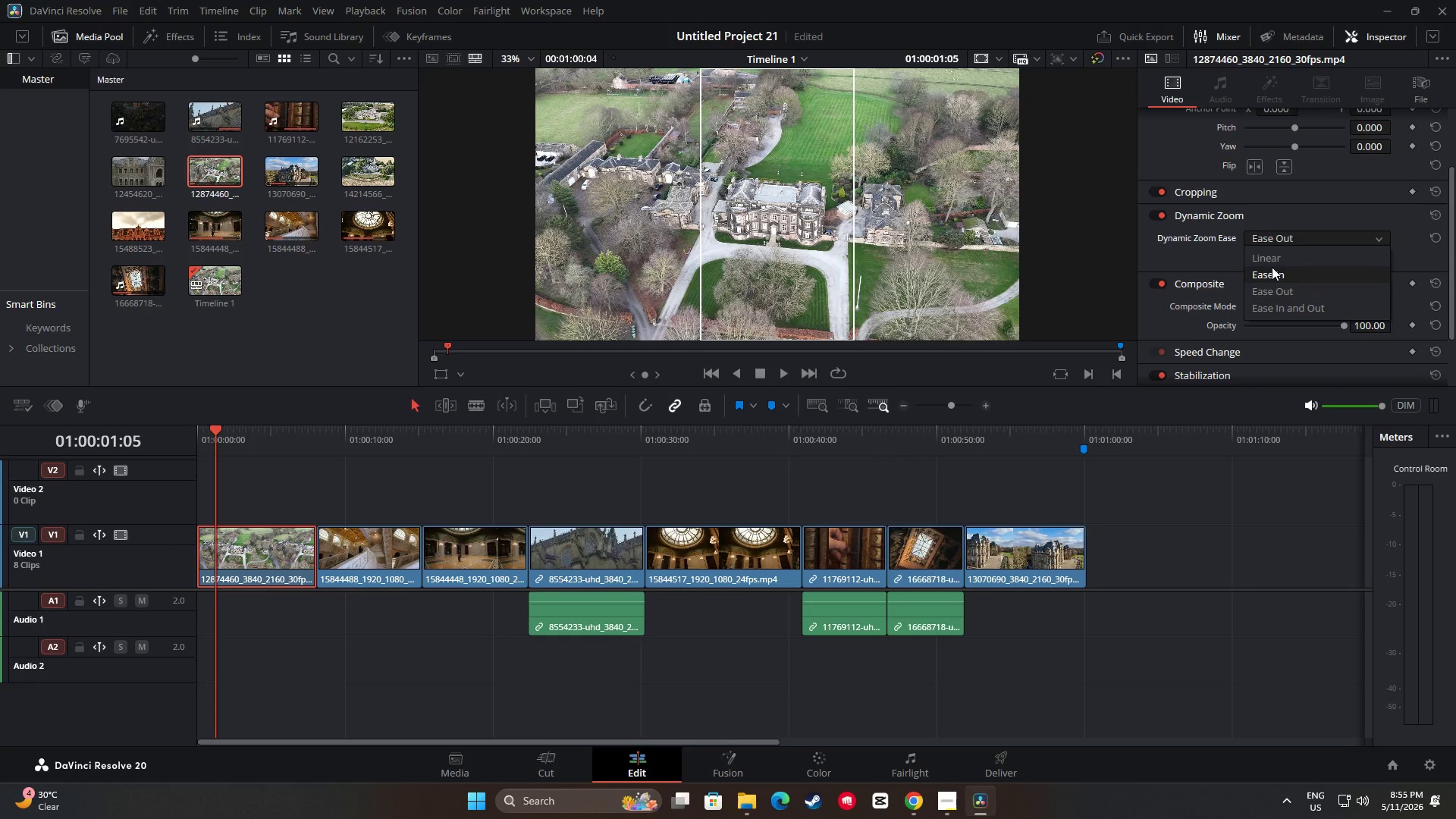 
left_click_drag(start_coordinate=[1271, 268], to_coordinate=[1276, 259])
 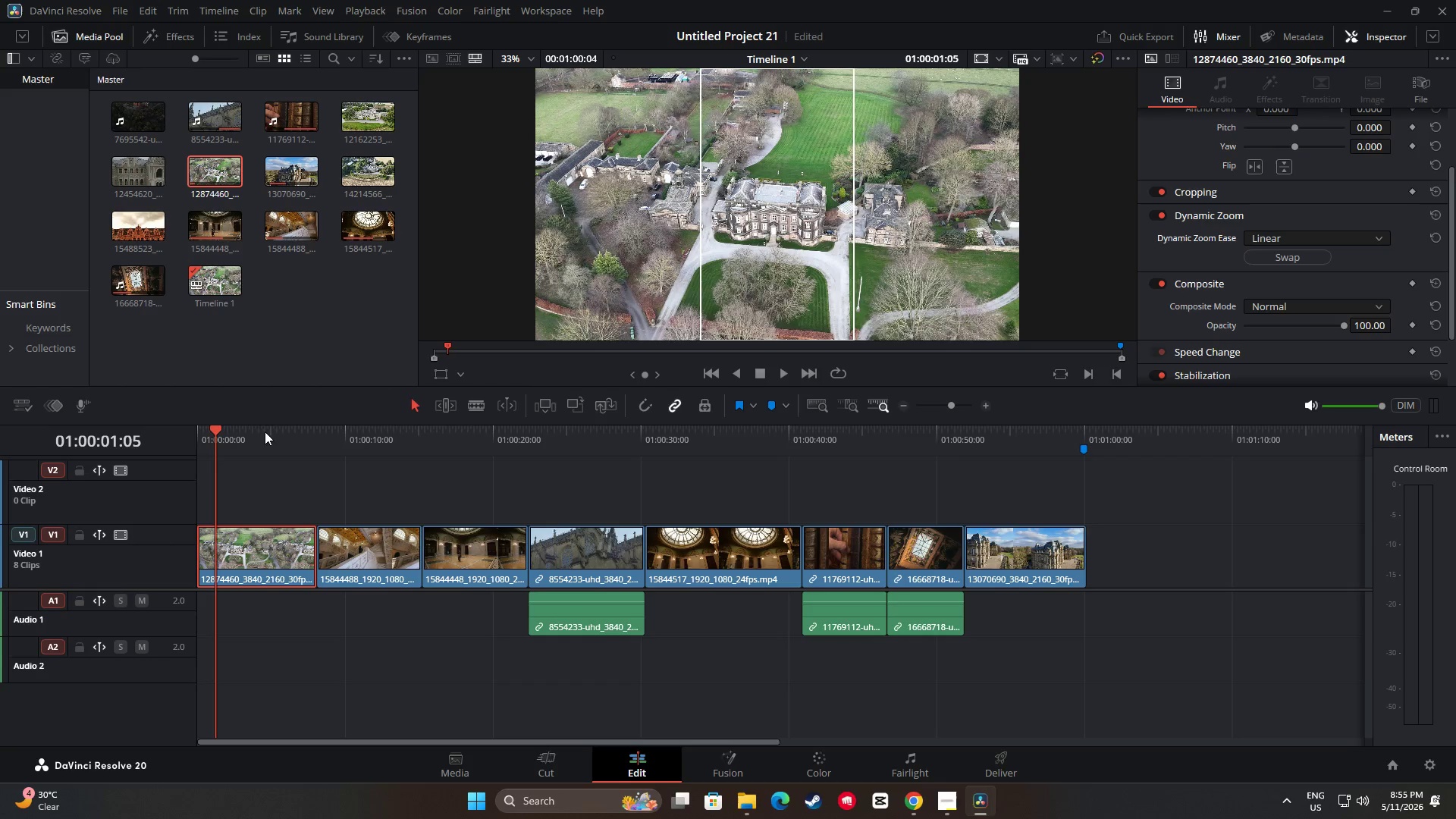 
left_click_drag(start_coordinate=[202, 436], to_coordinate=[172, 438])
 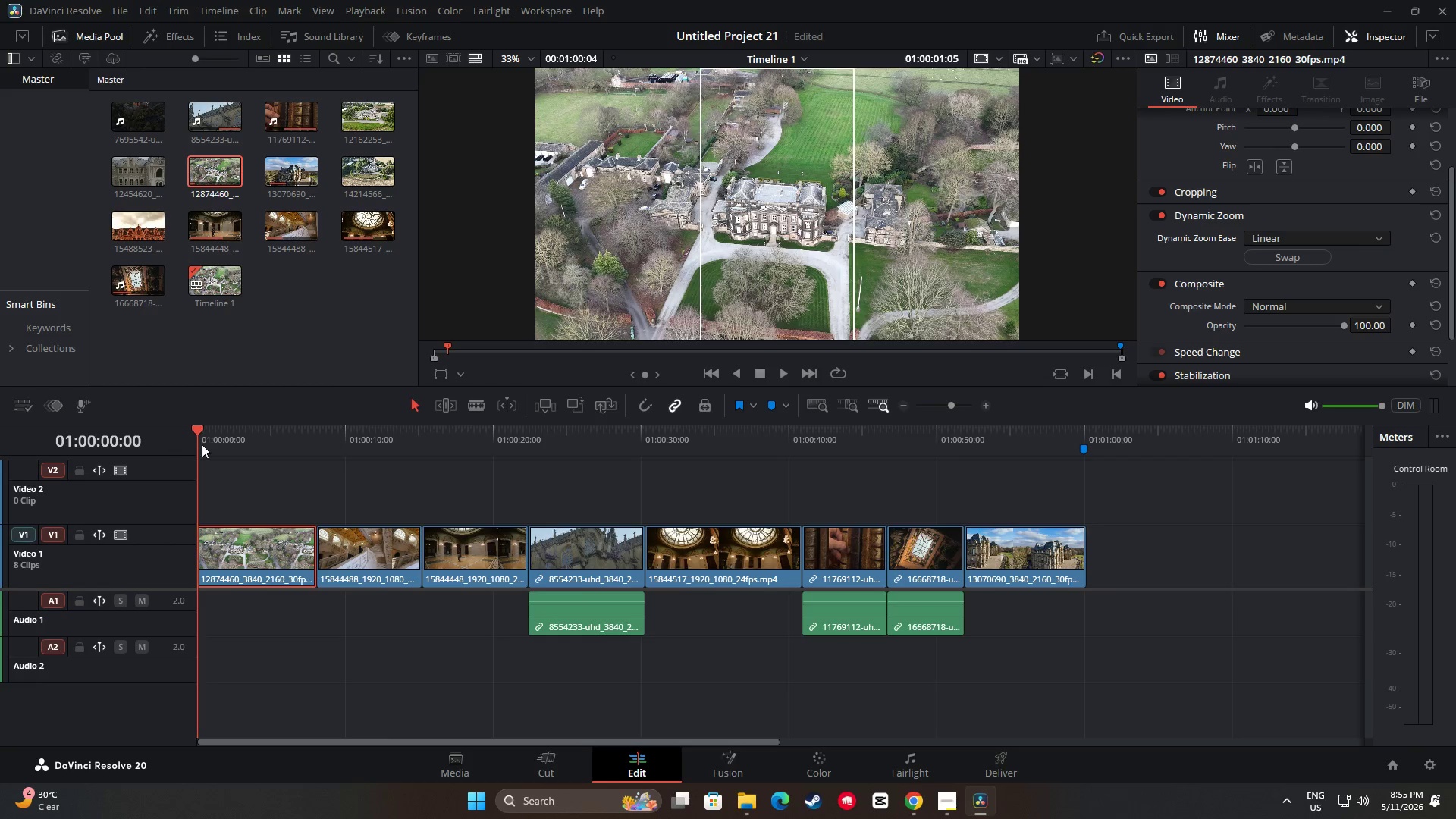 
key(Space)
 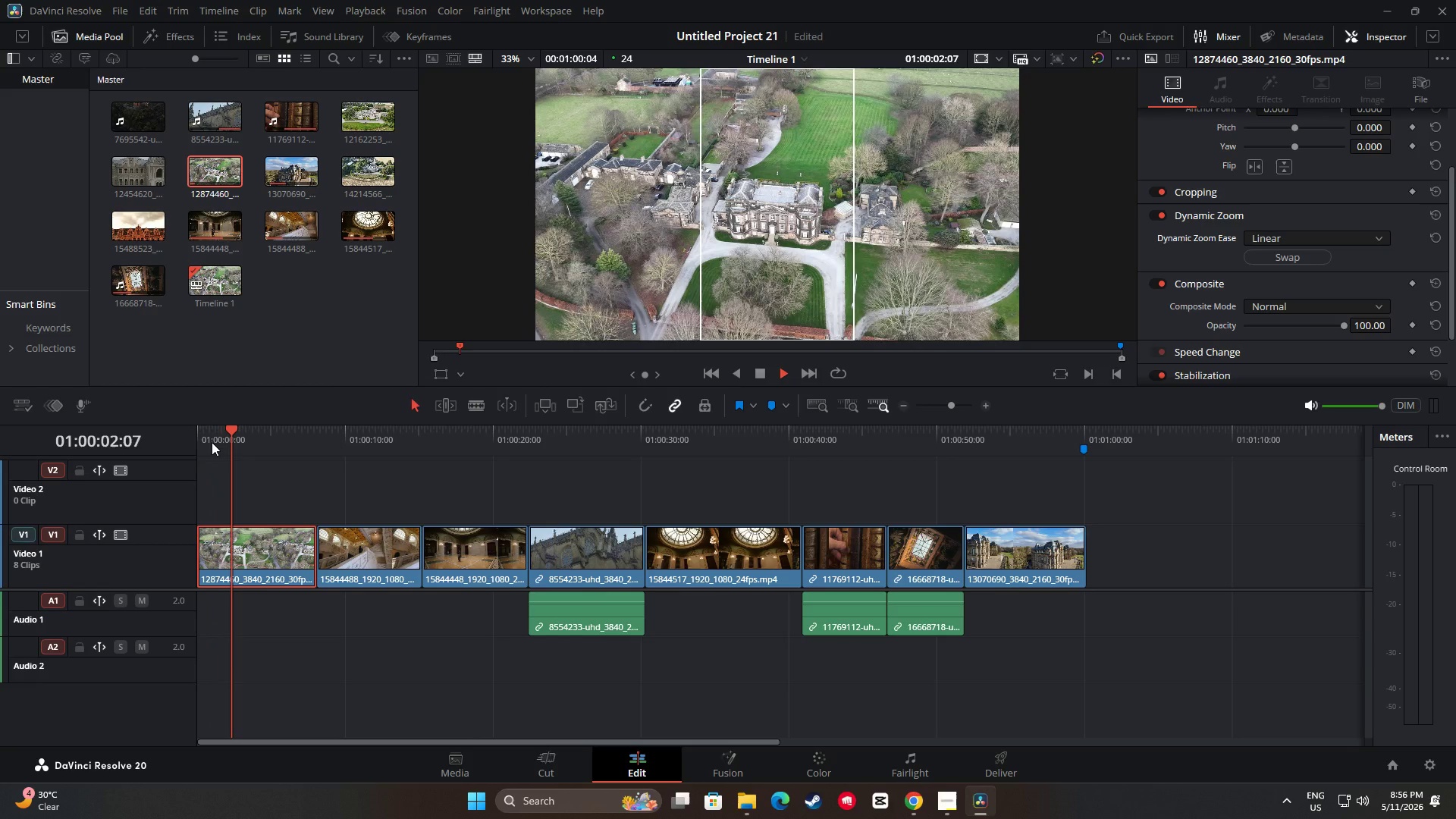 
key(Space)
 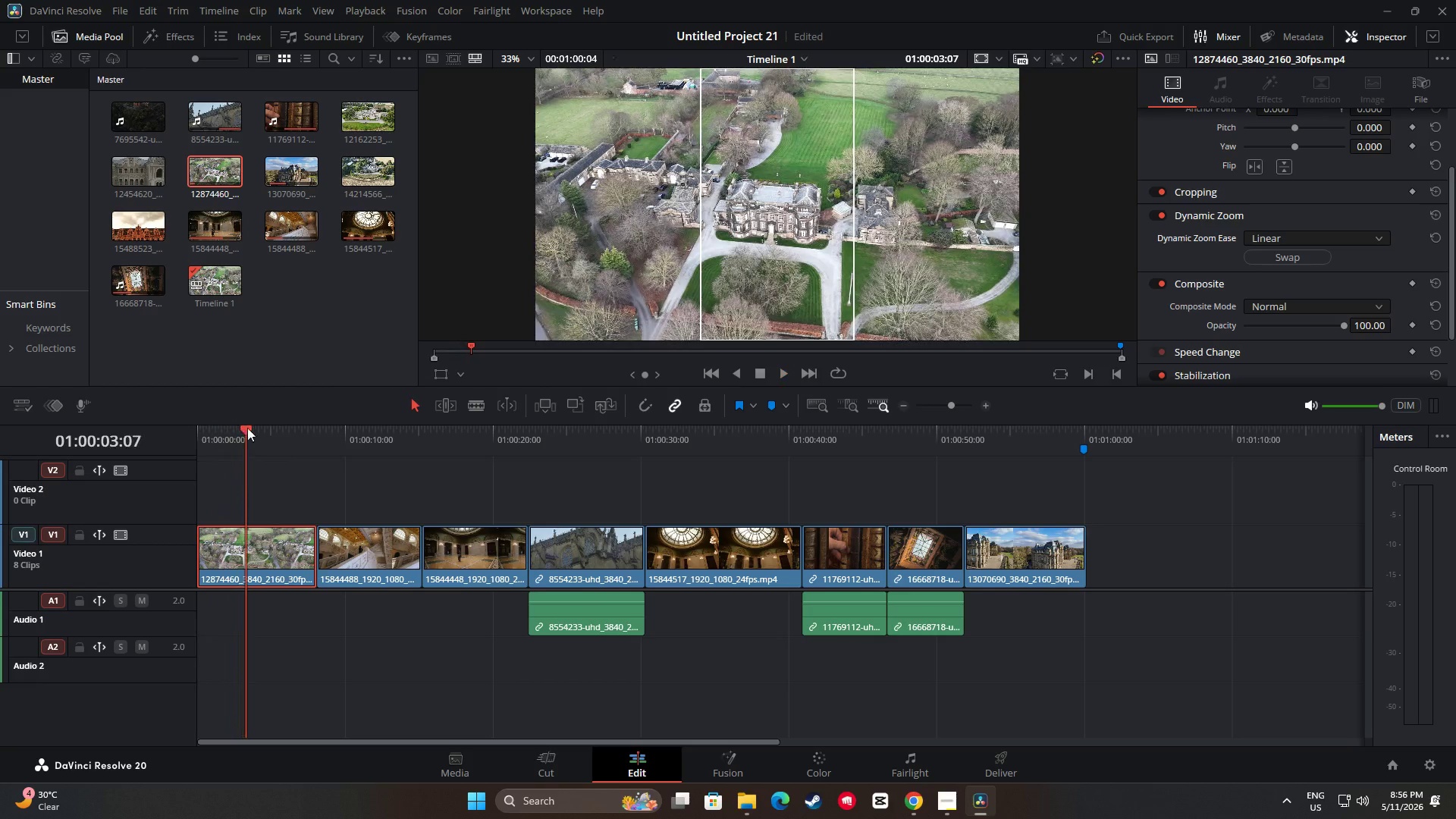 
left_click_drag(start_coordinate=[258, 428], to_coordinate=[167, 430])
 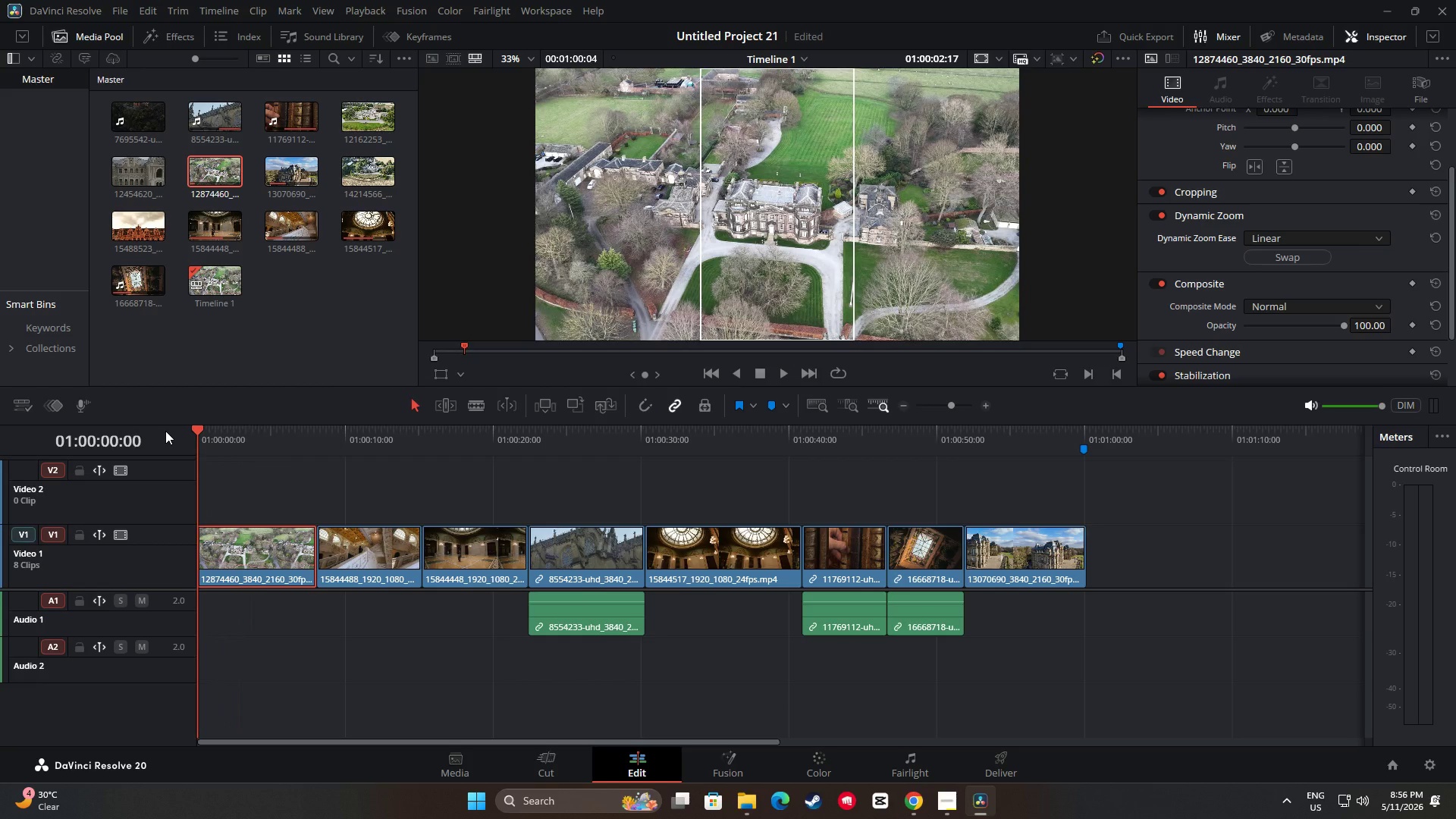 
key(Space)
 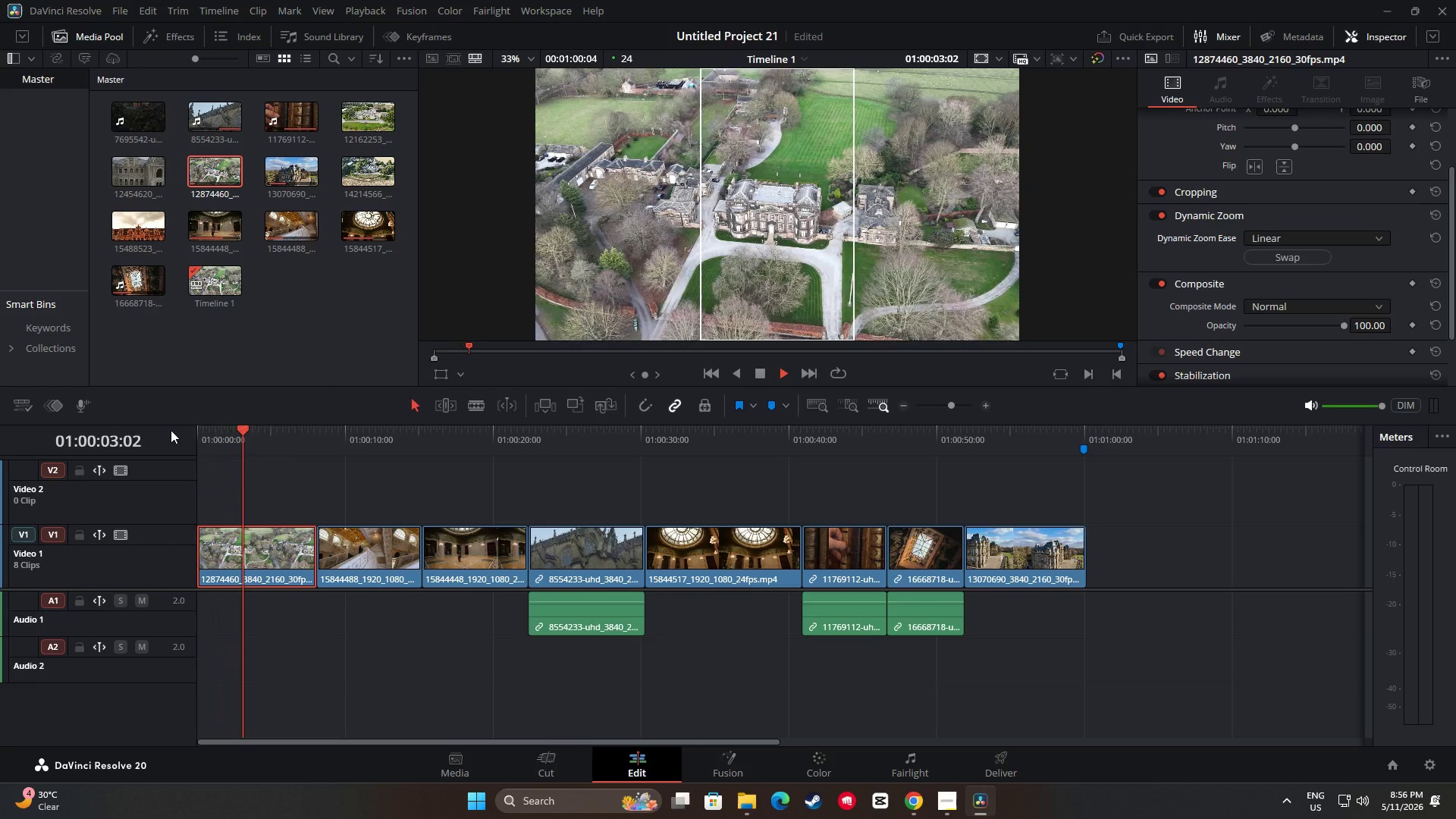 
key(Space)
 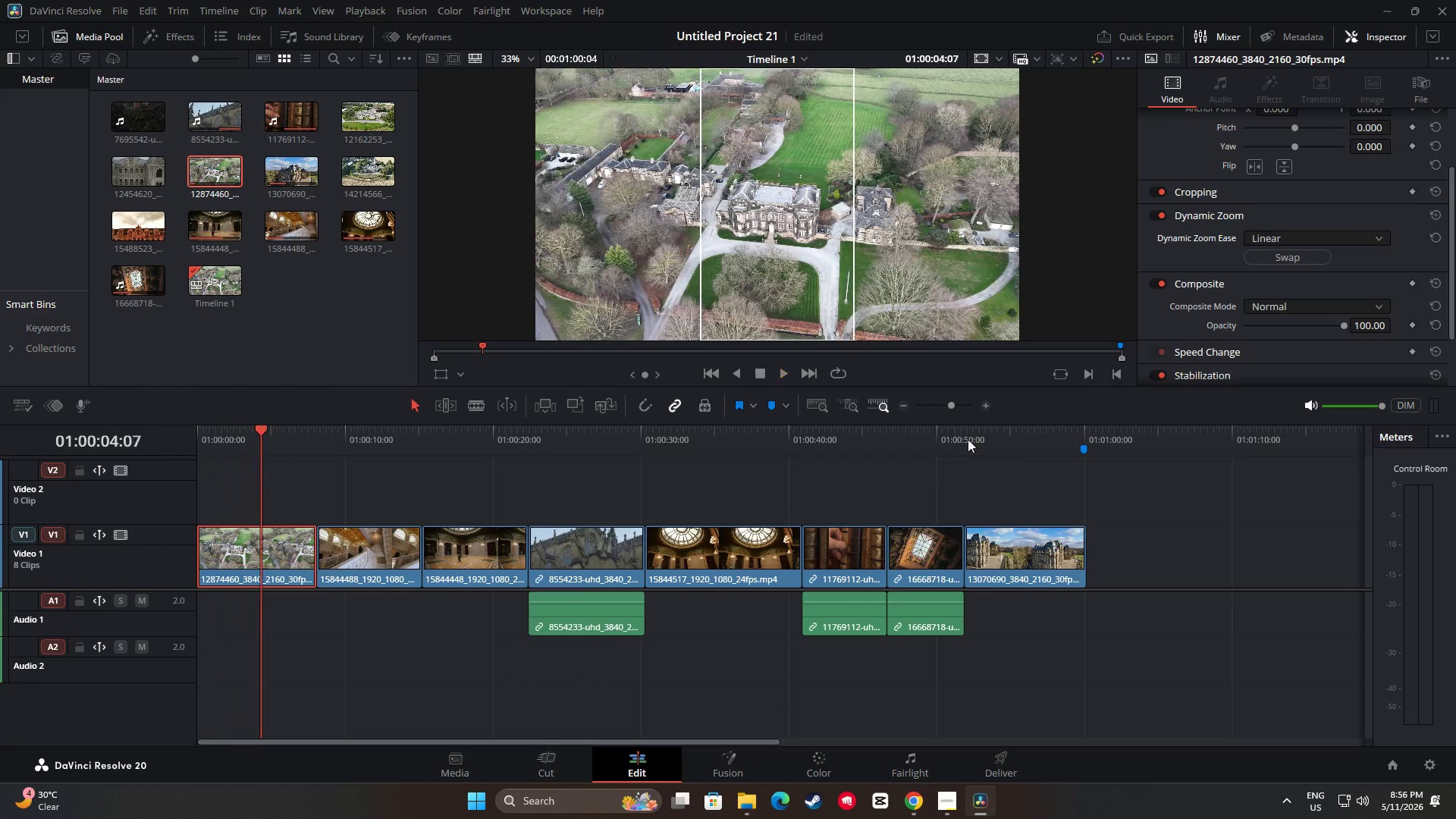 
left_click([974, 433])
 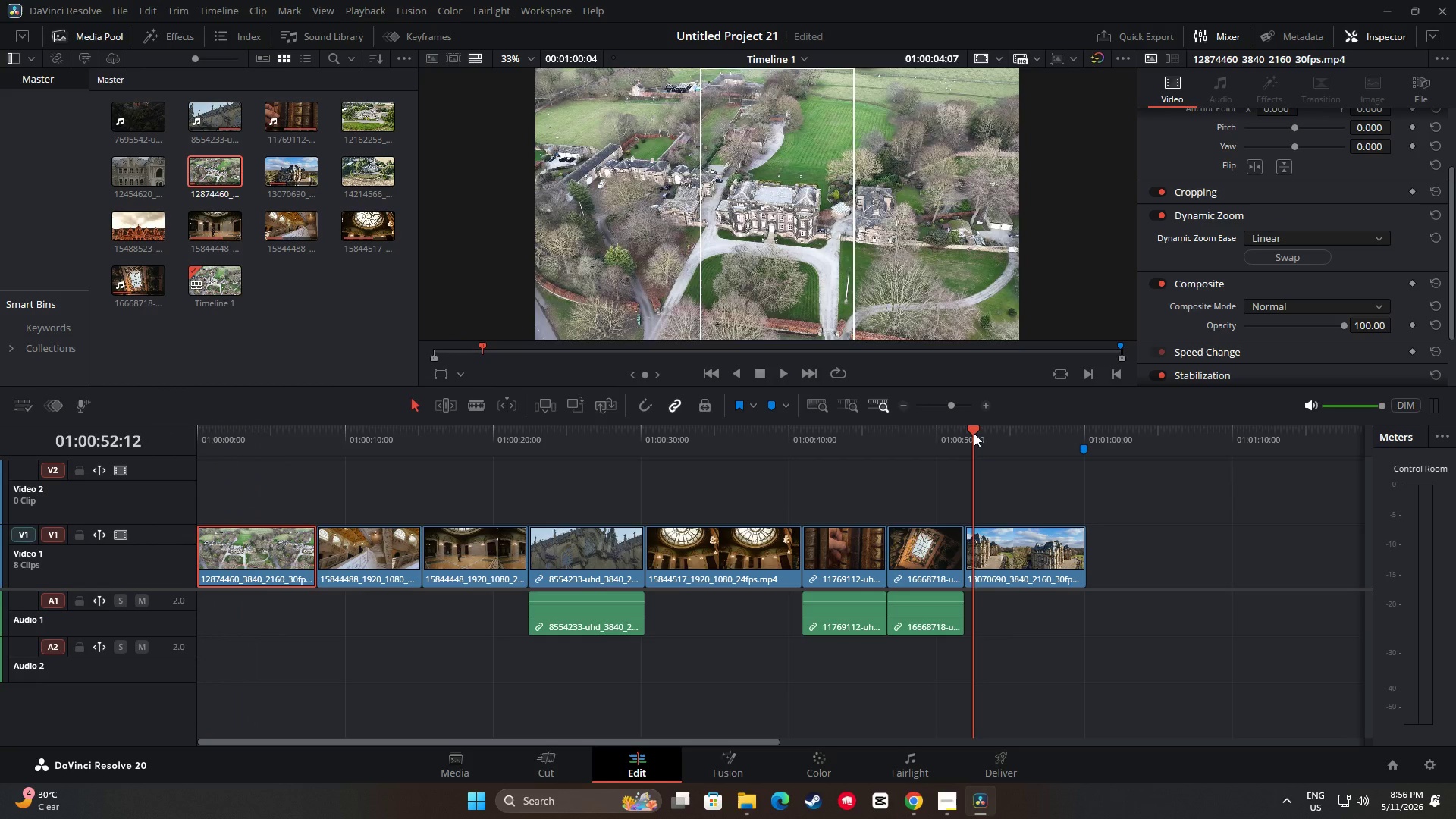 
key(Space)
 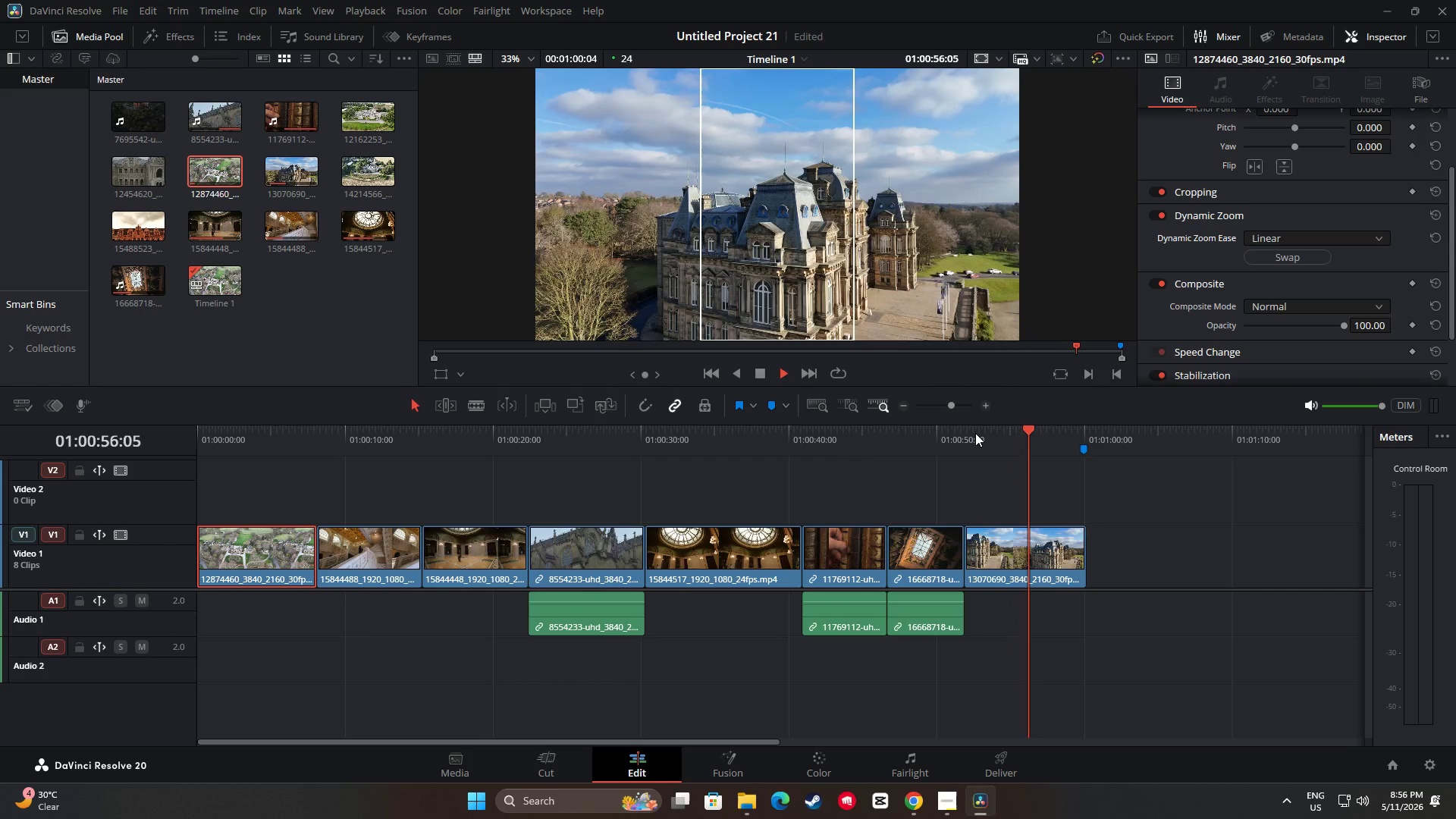 
wait(5.19)
 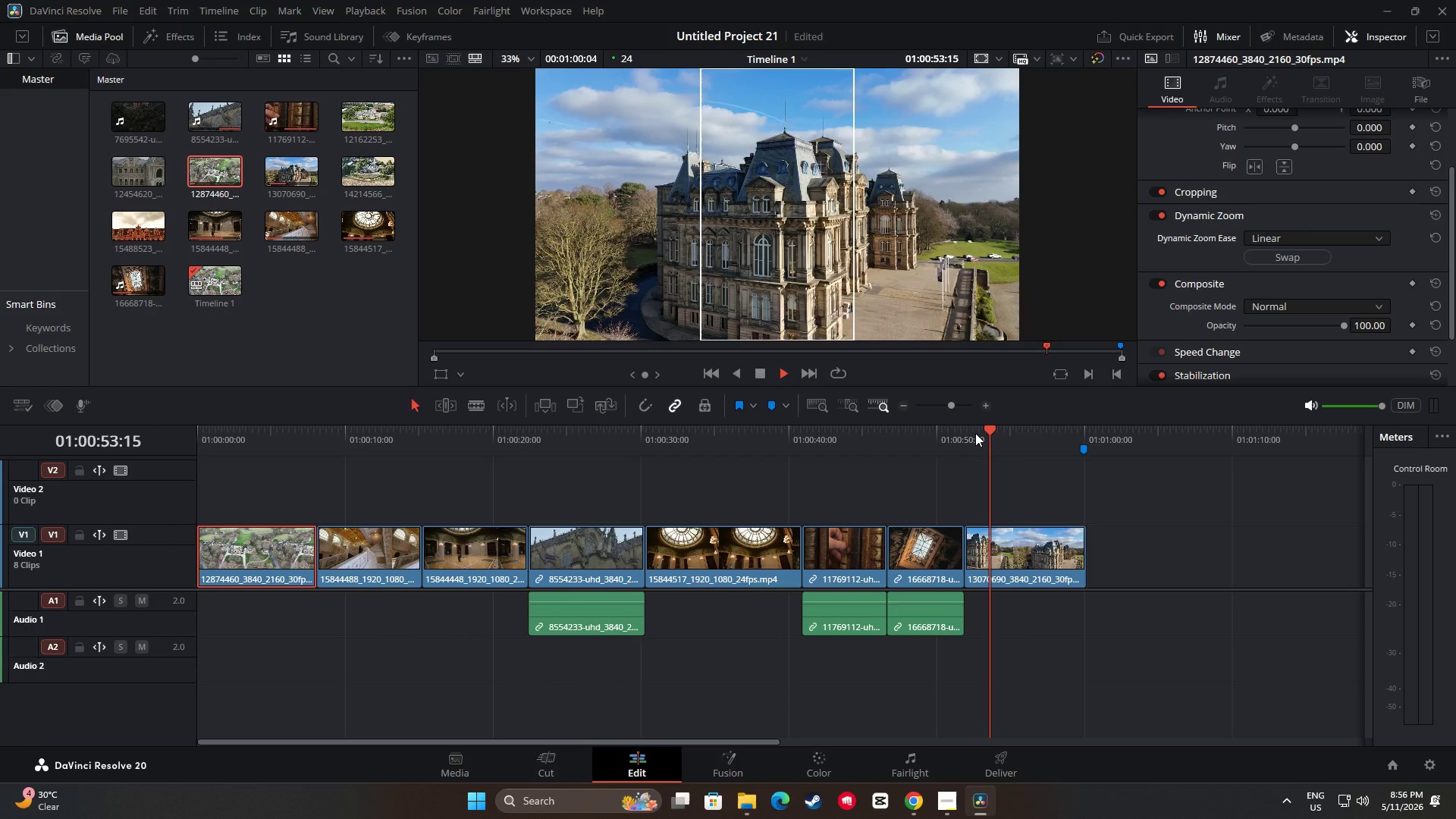 
key(Space)
 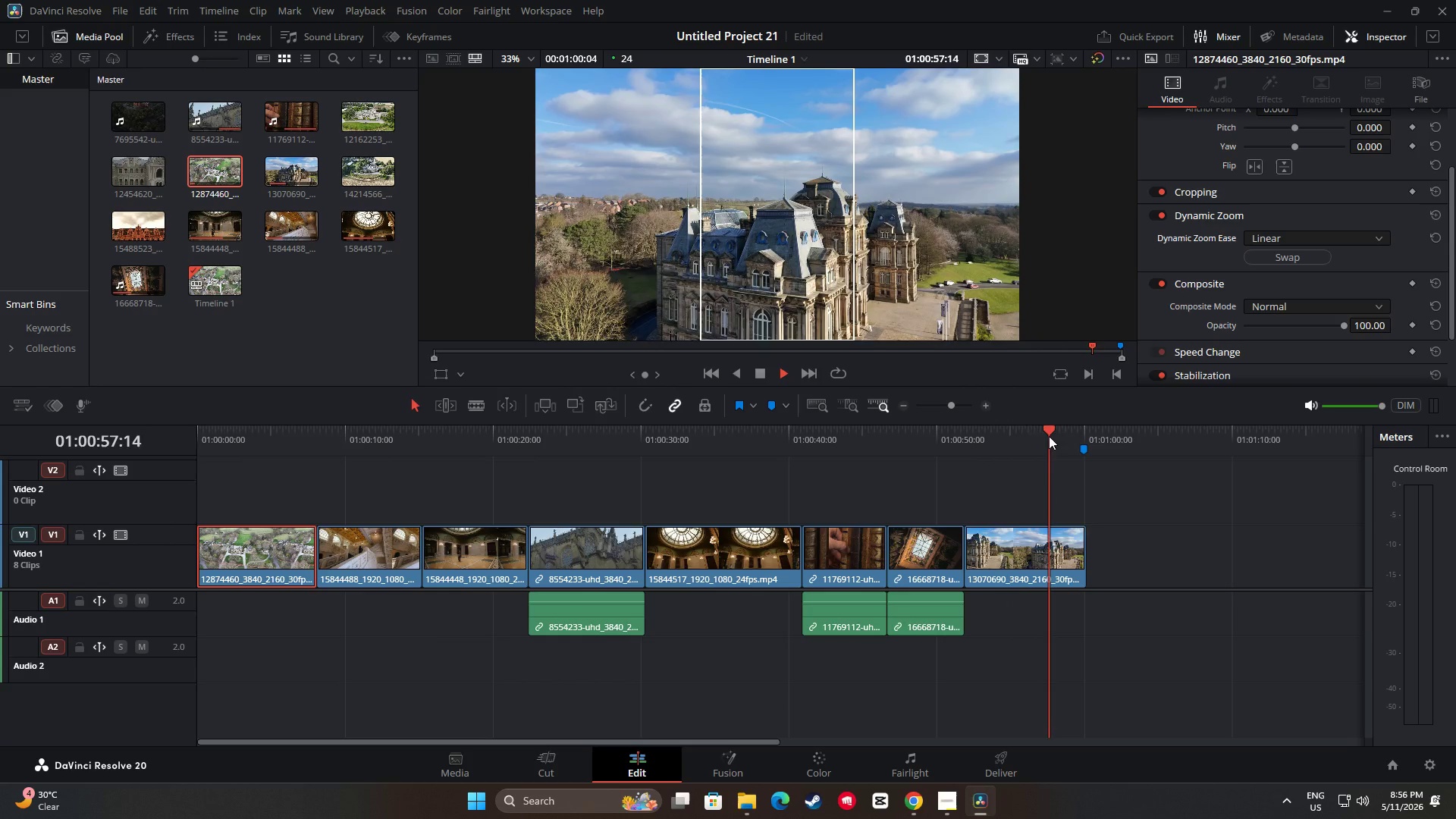 
left_click_drag(start_coordinate=[1041, 428], to_coordinate=[187, 475])
 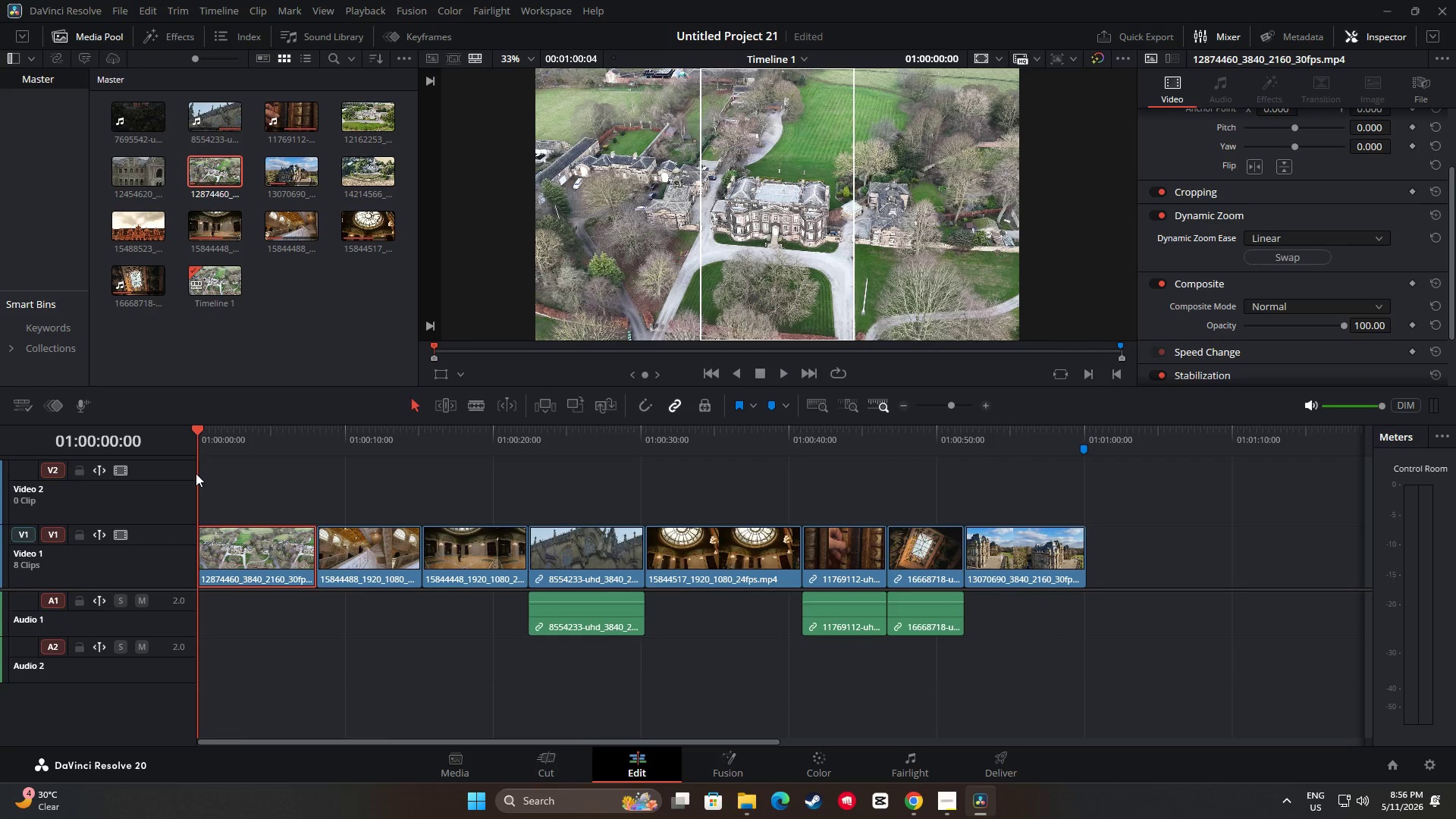 
key(Space)
 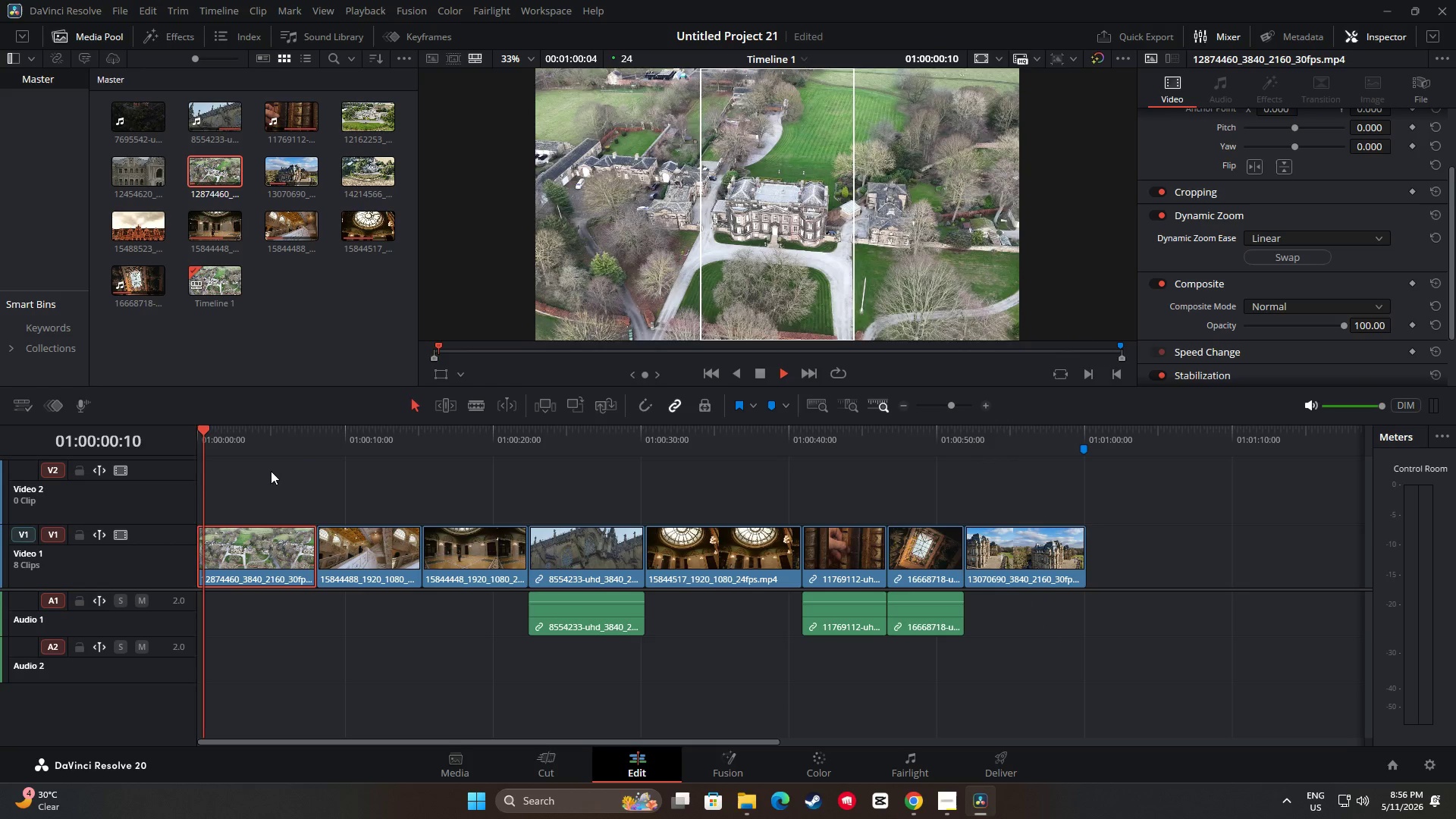 
left_click([300, 447])
 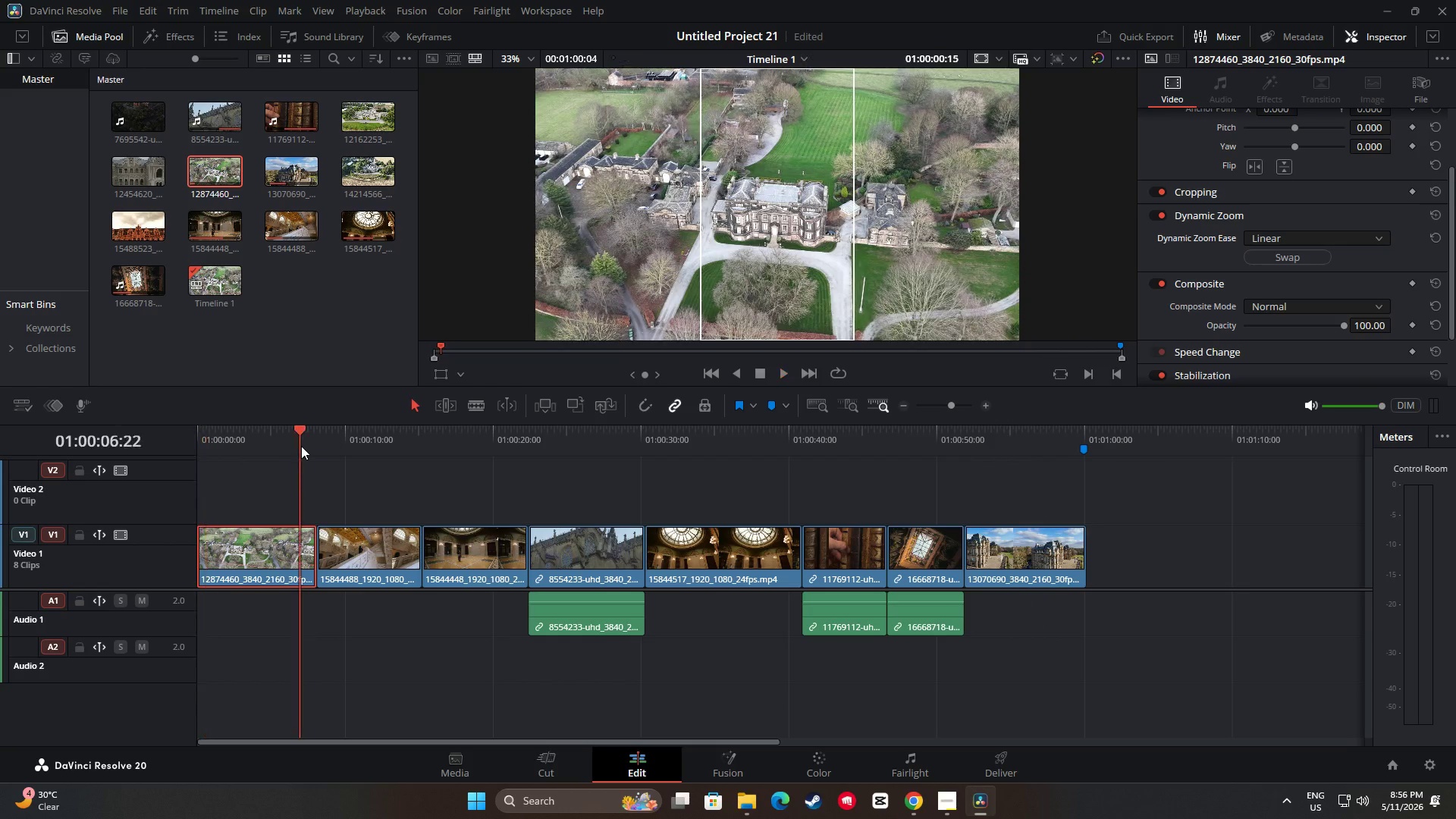 
key(Space)
 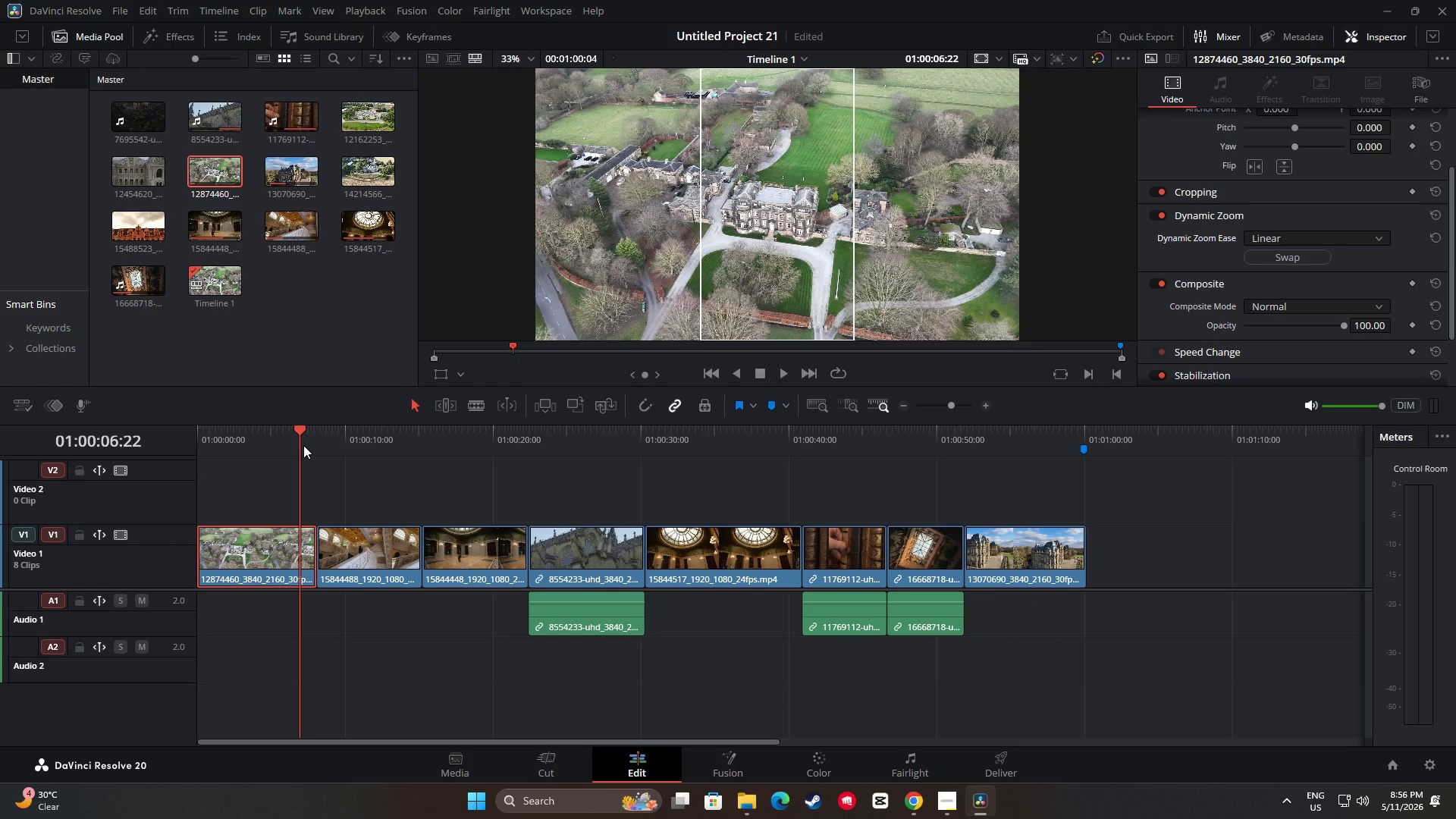 
key(Space)
 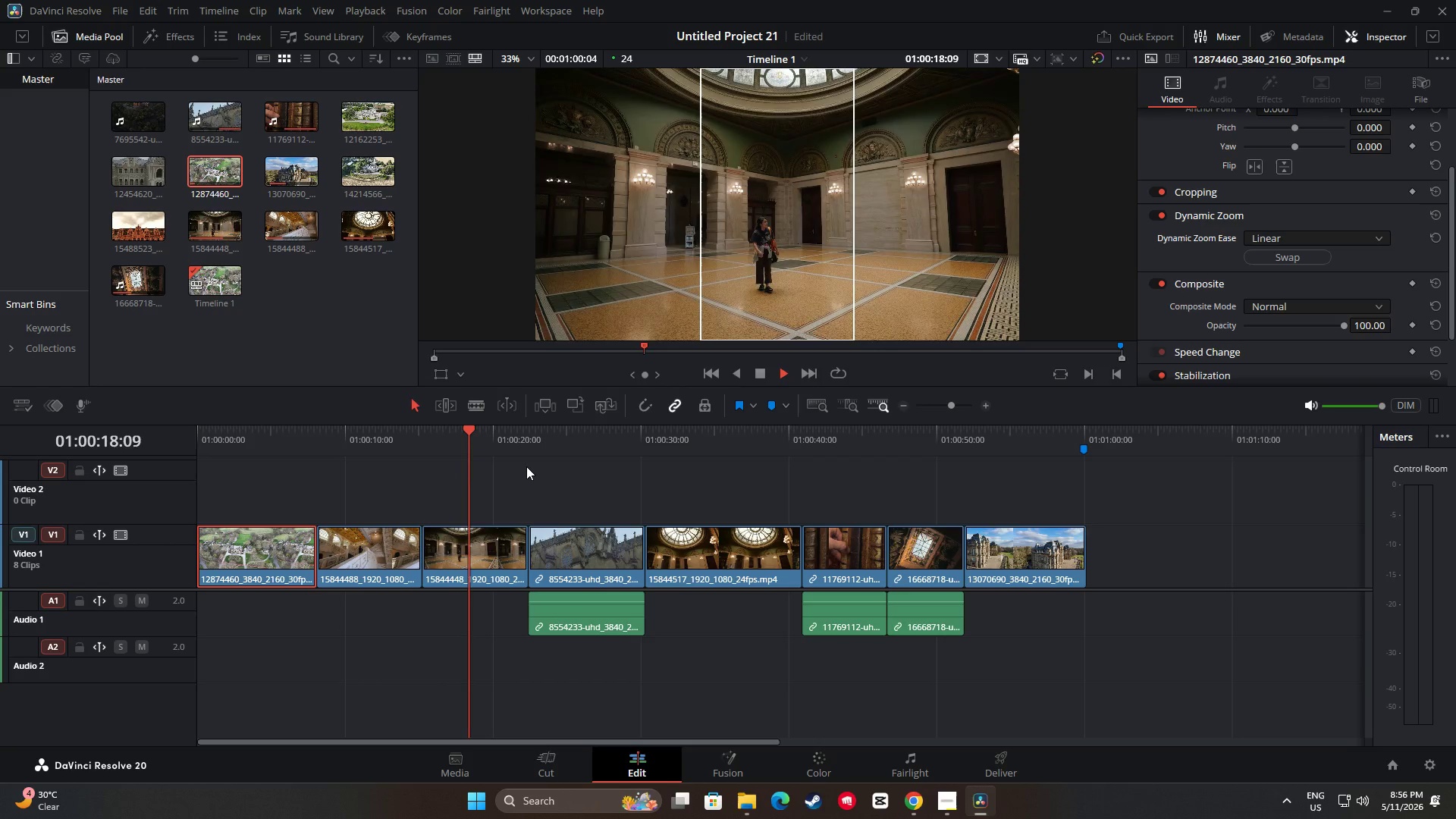 
wait(16.58)
 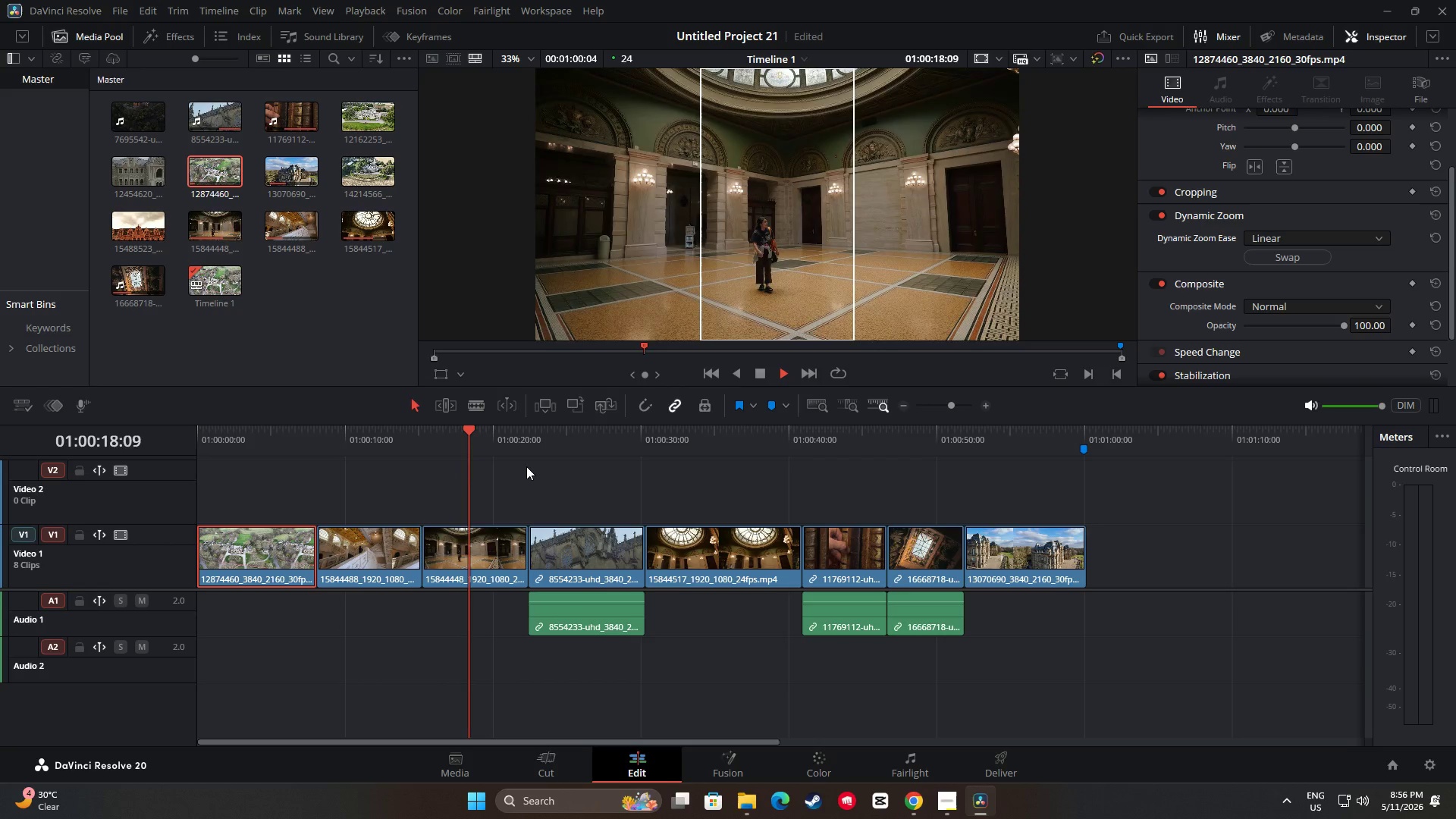 
key(Space)
 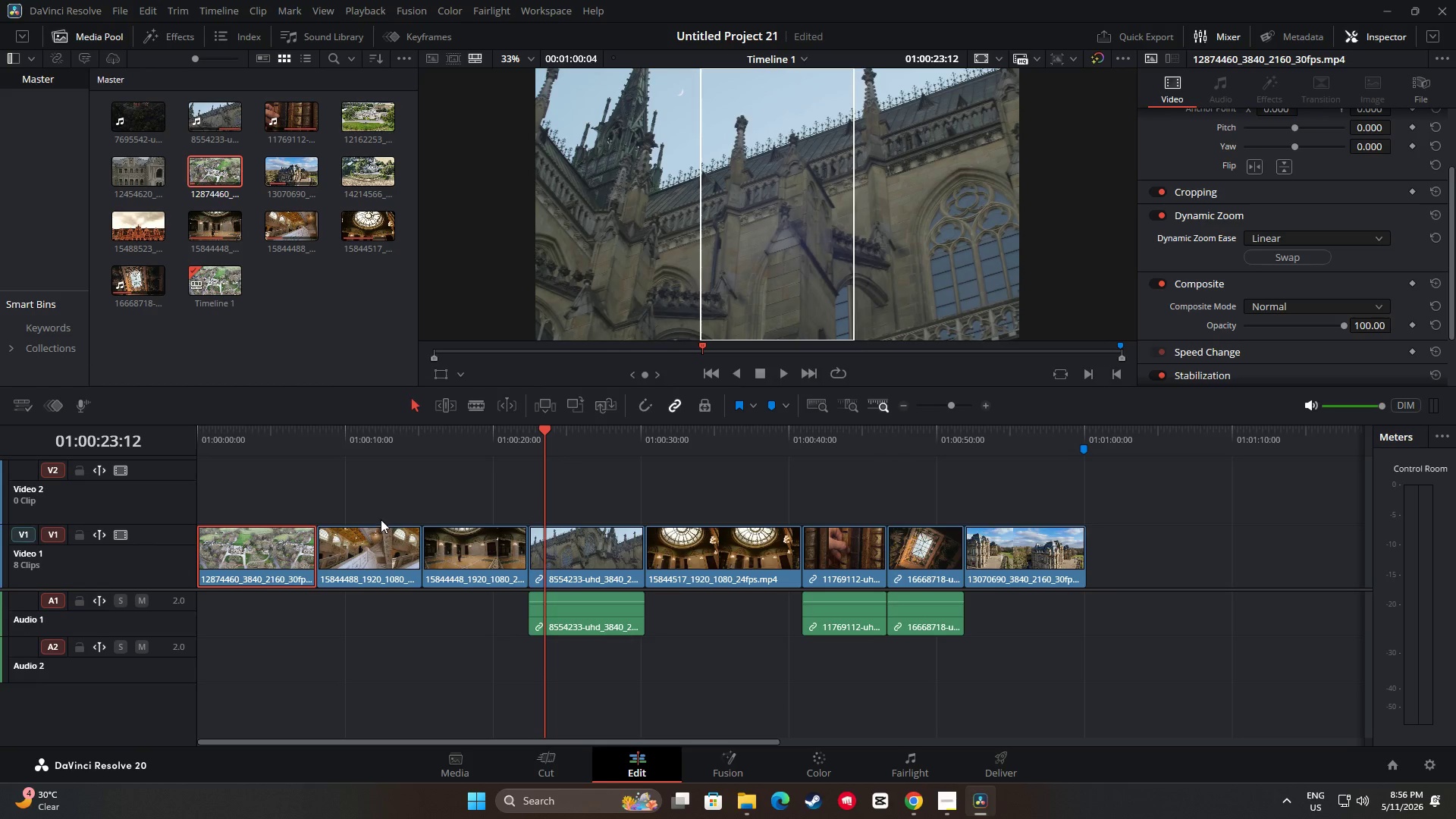 
left_click_drag(start_coordinate=[374, 551], to_coordinate=[436, 490])
 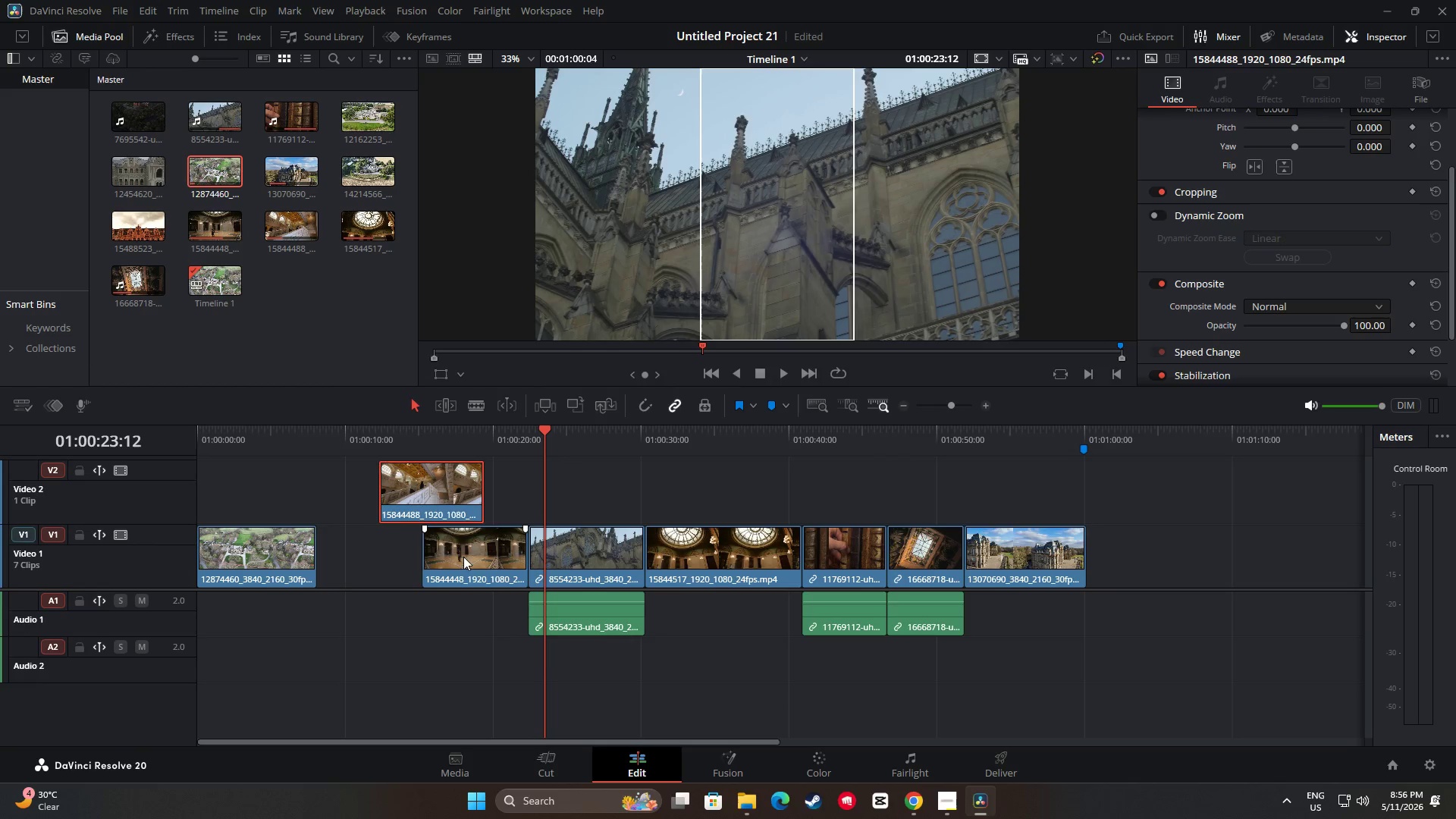 
left_click_drag(start_coordinate=[461, 559], to_coordinate=[353, 557])
 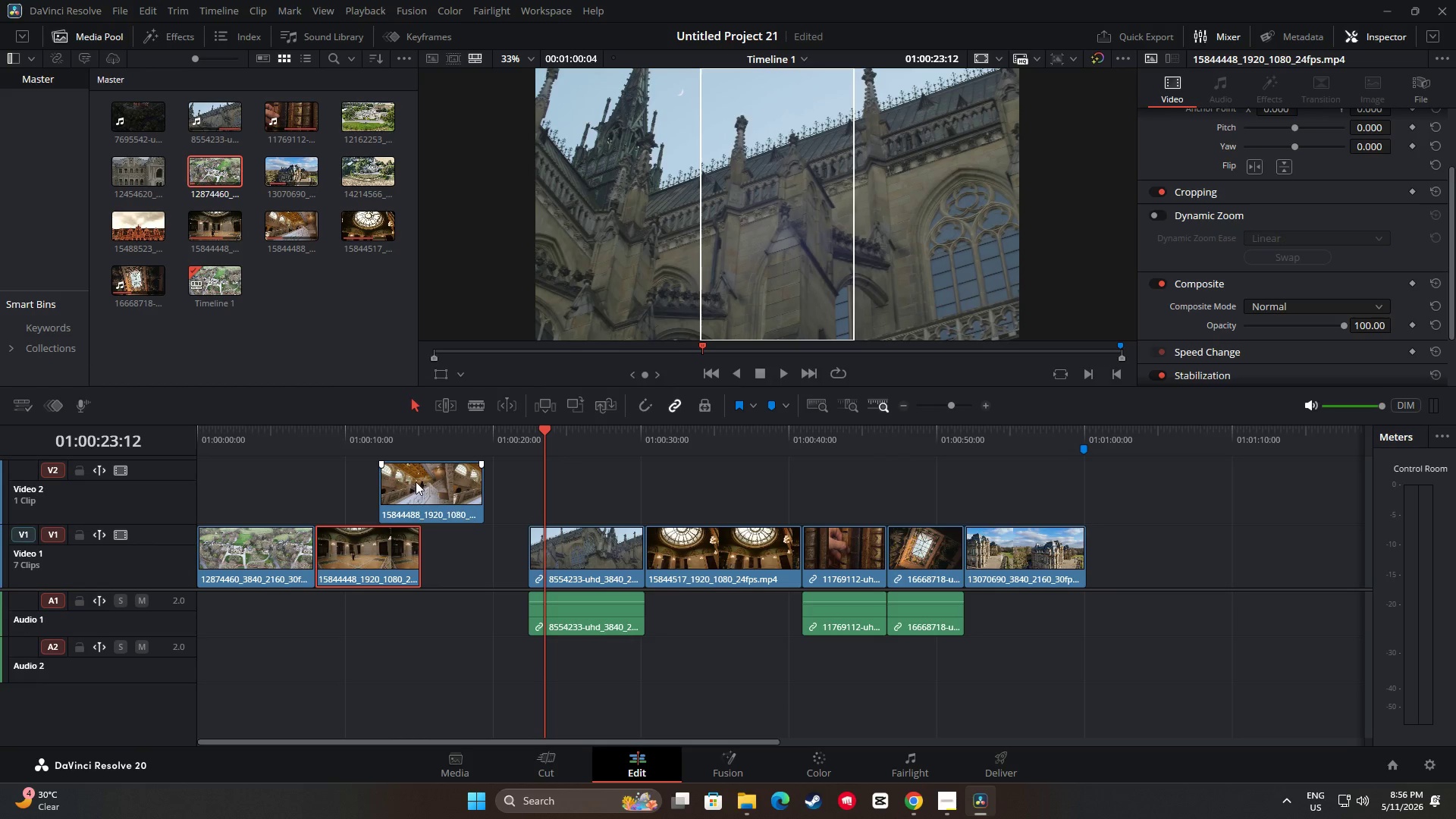 
left_click_drag(start_coordinate=[418, 481], to_coordinate=[460, 531])
 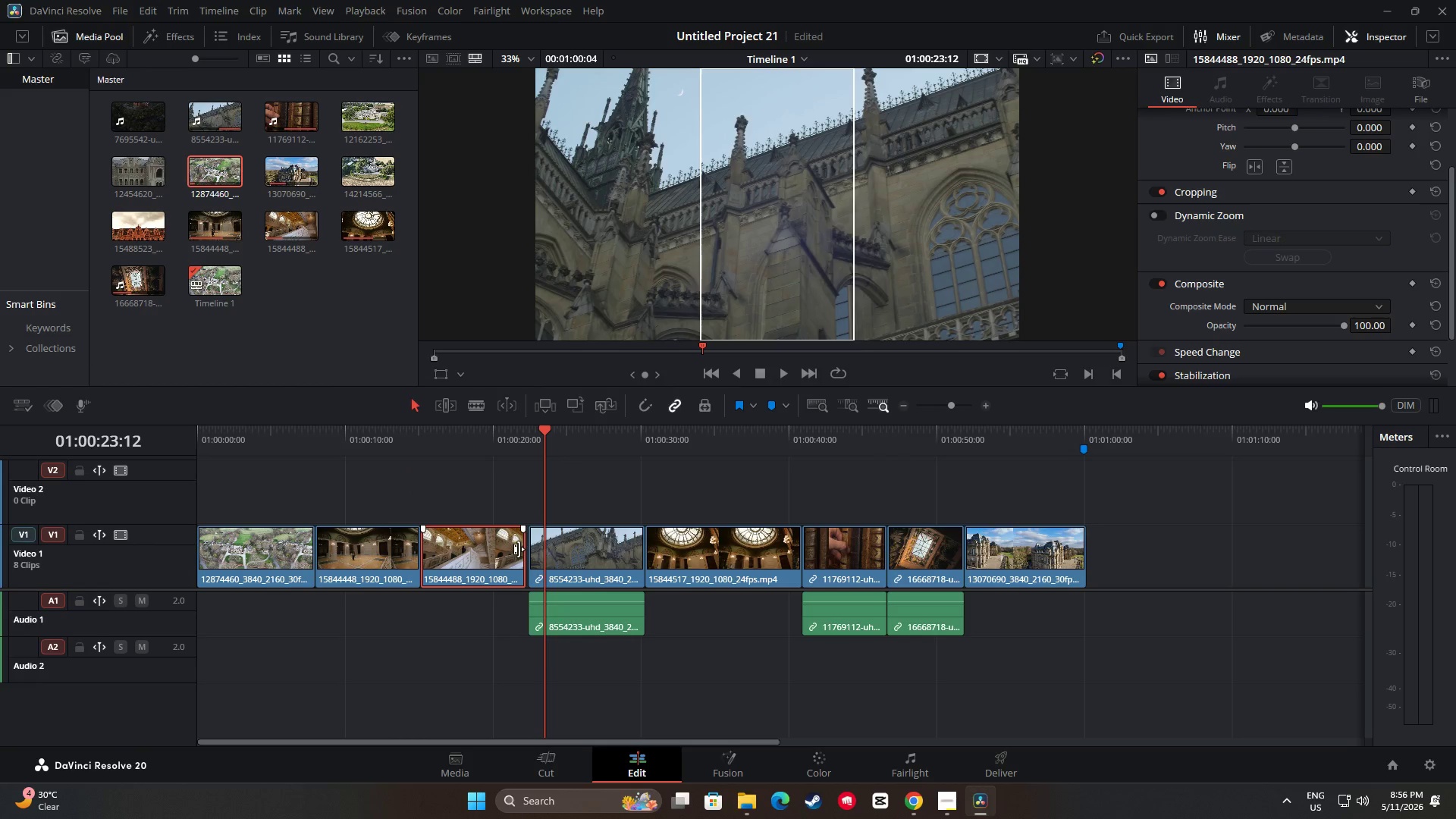 
left_click([519, 548])
 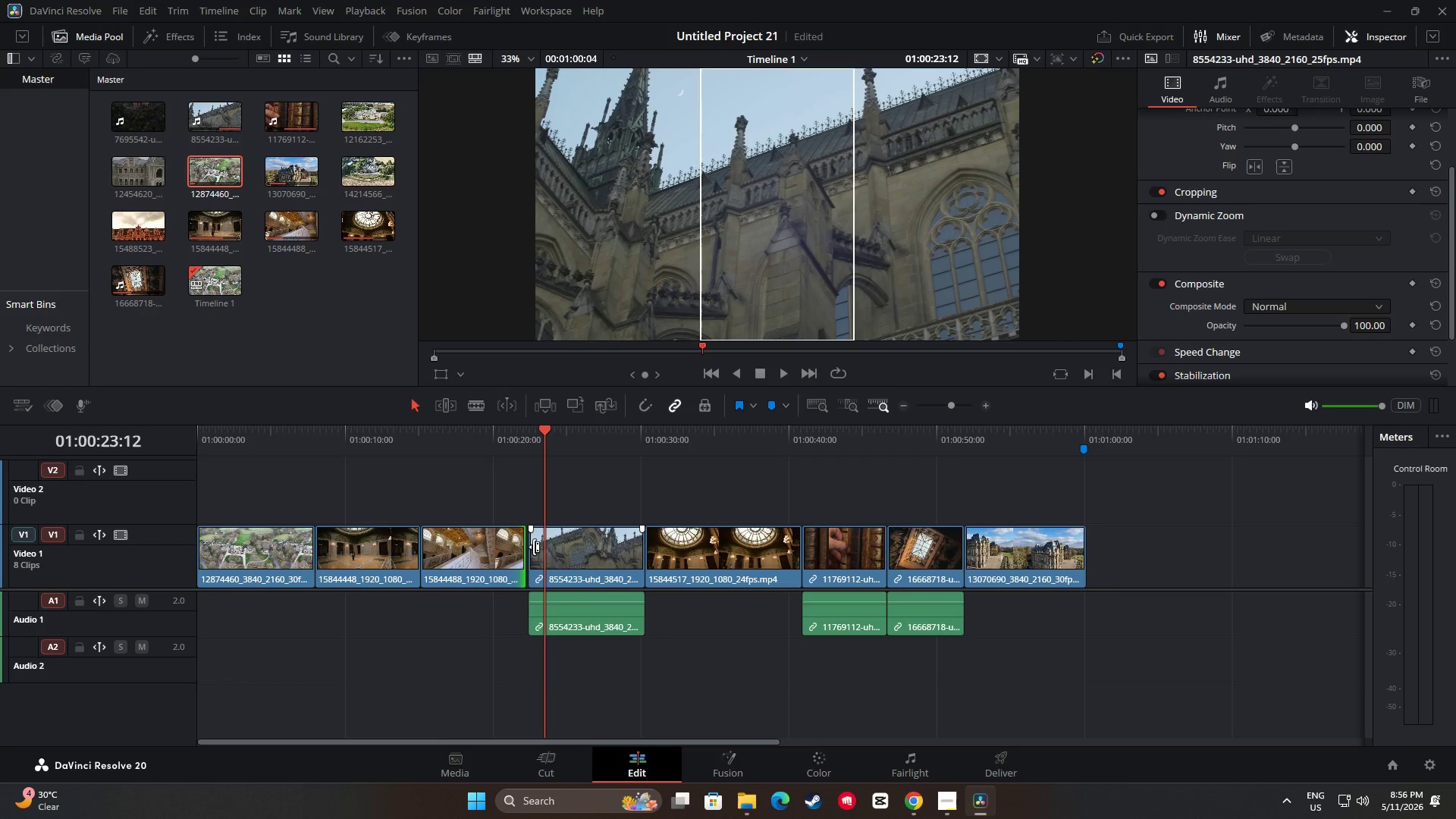 
left_click_drag(start_coordinate=[534, 547], to_coordinate=[530, 547])
 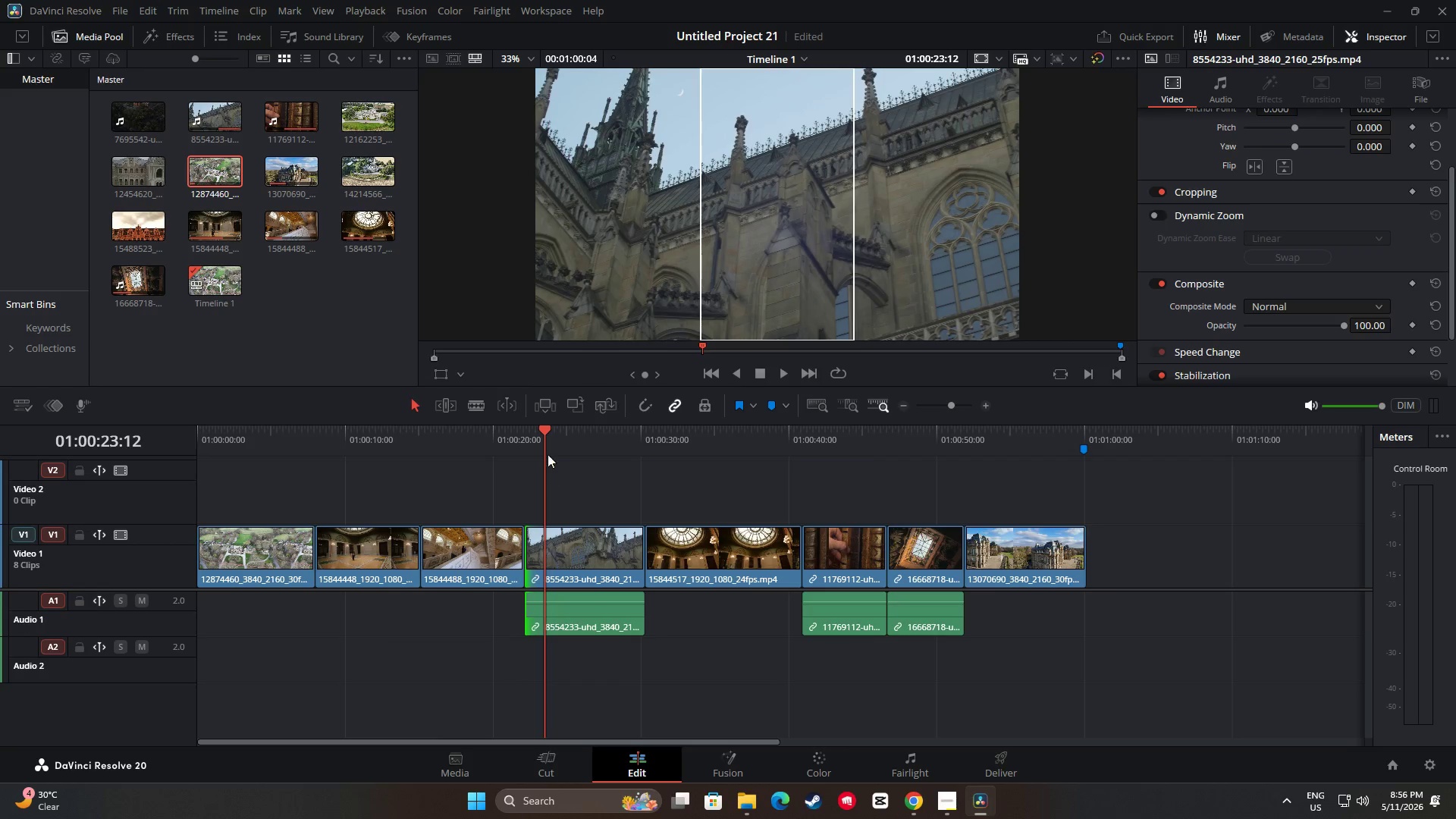 
left_click_drag(start_coordinate=[543, 448], to_coordinate=[290, 451])
 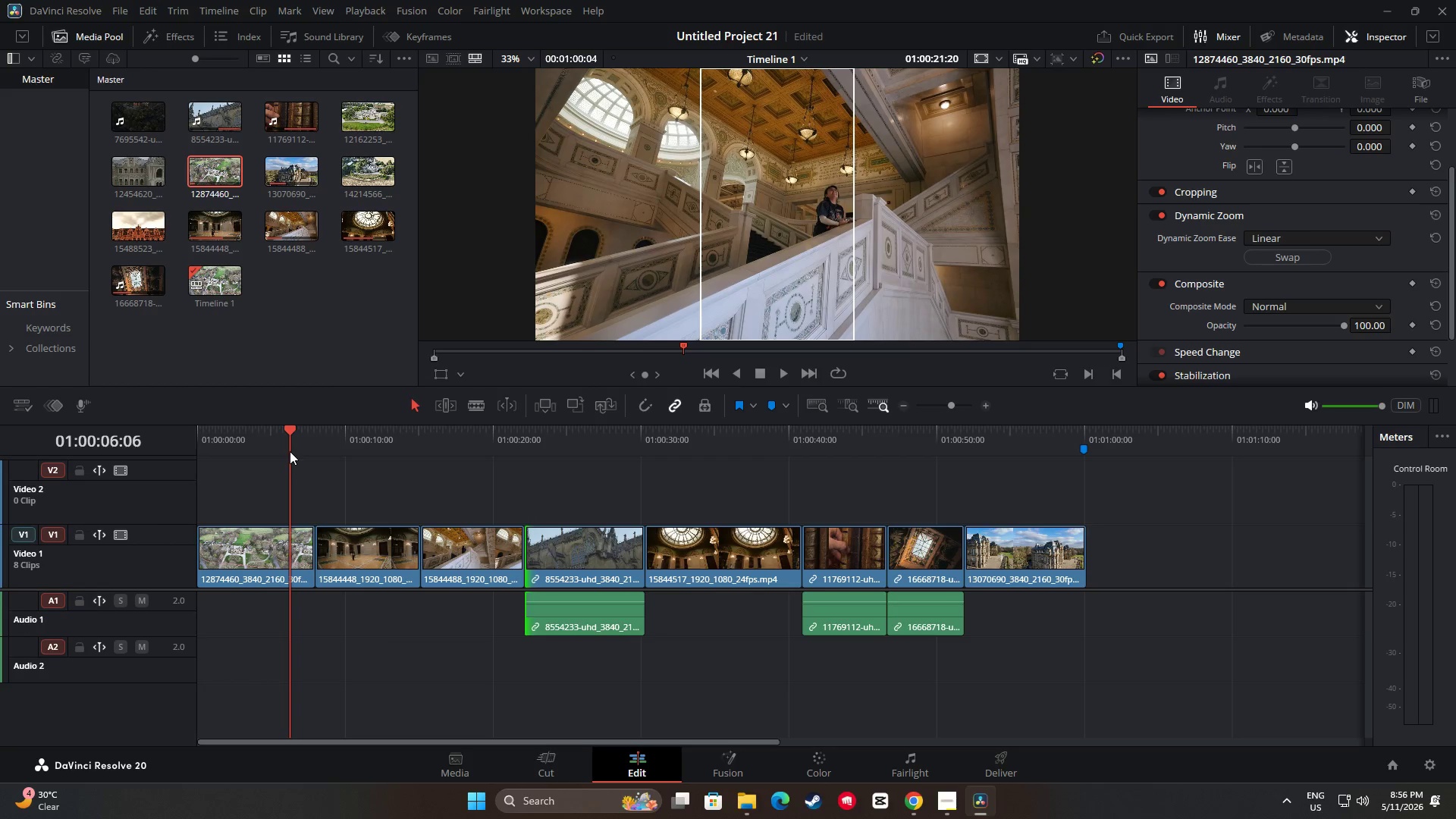 
key(Space)
 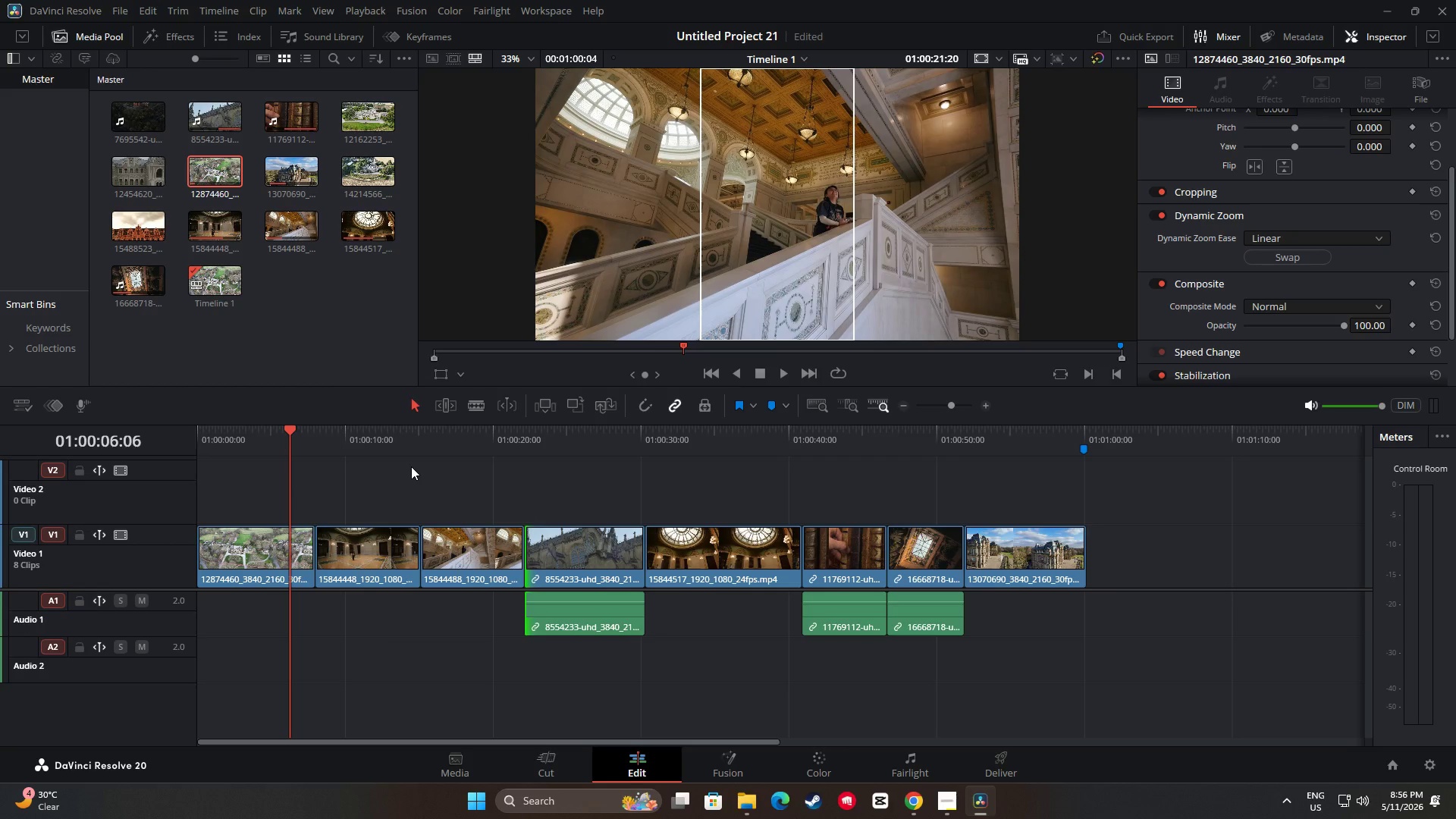 
key(Space)
 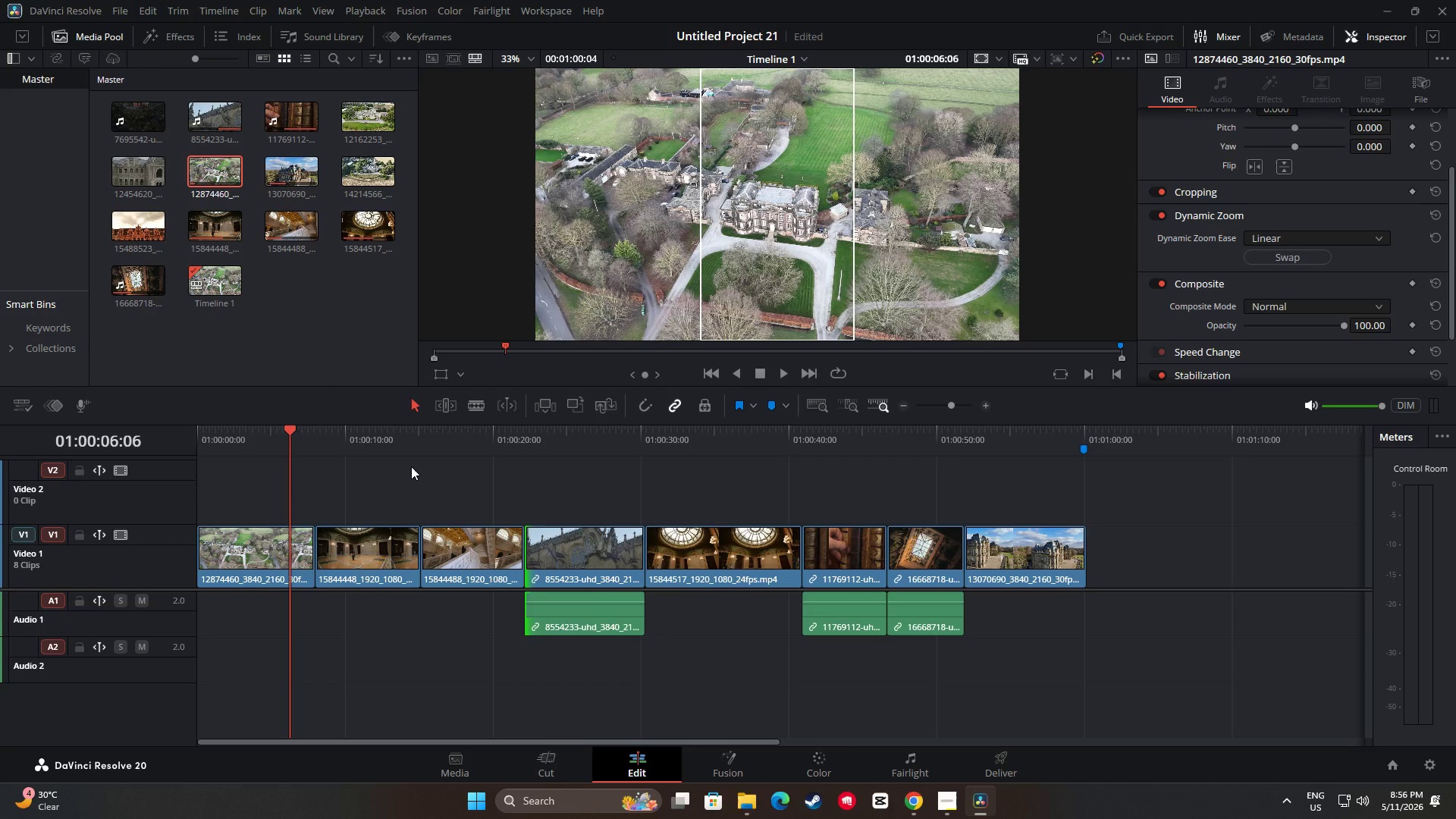 
key(Space)
 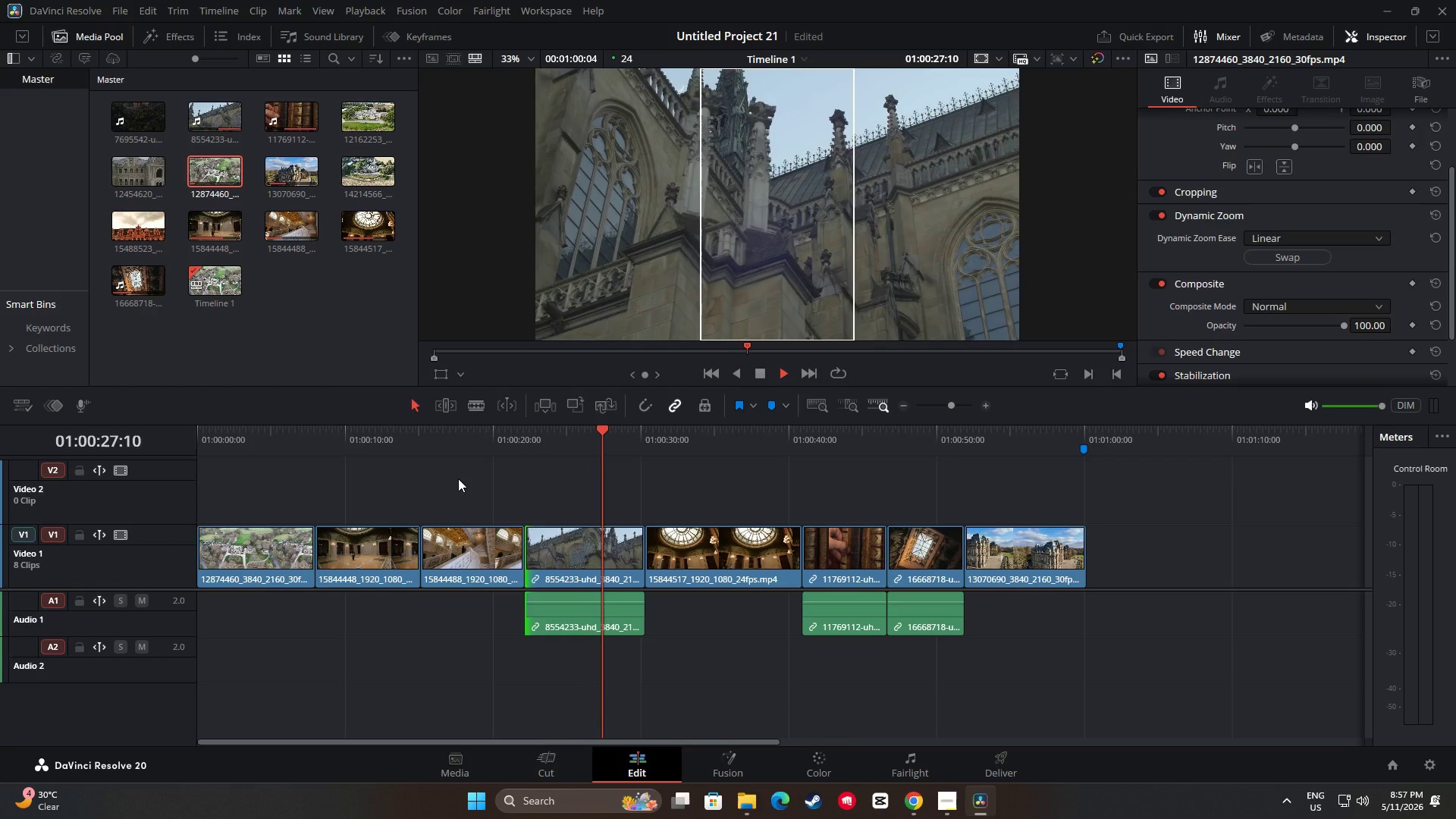 
wait(26.25)
 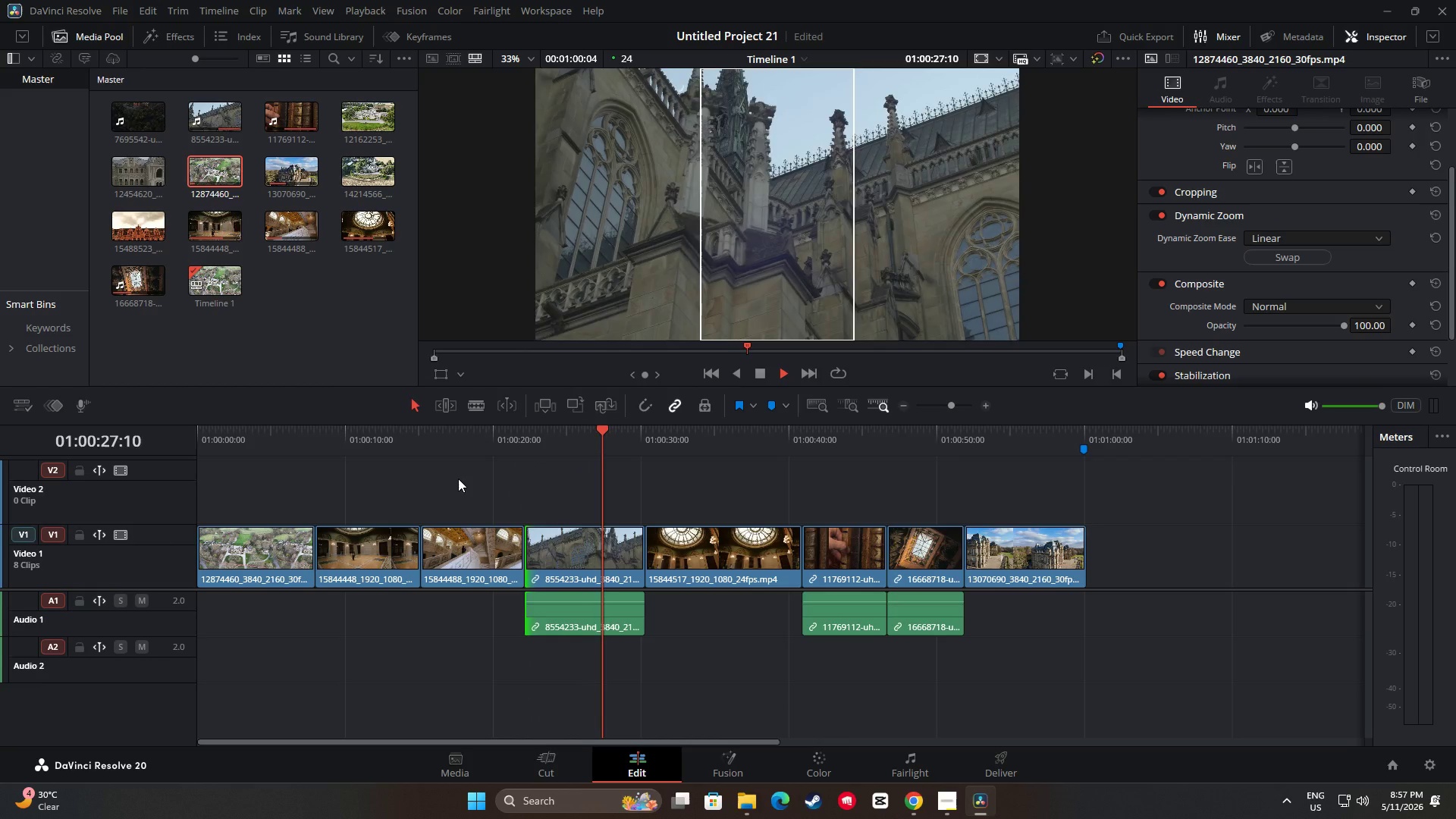 
key(Space)
 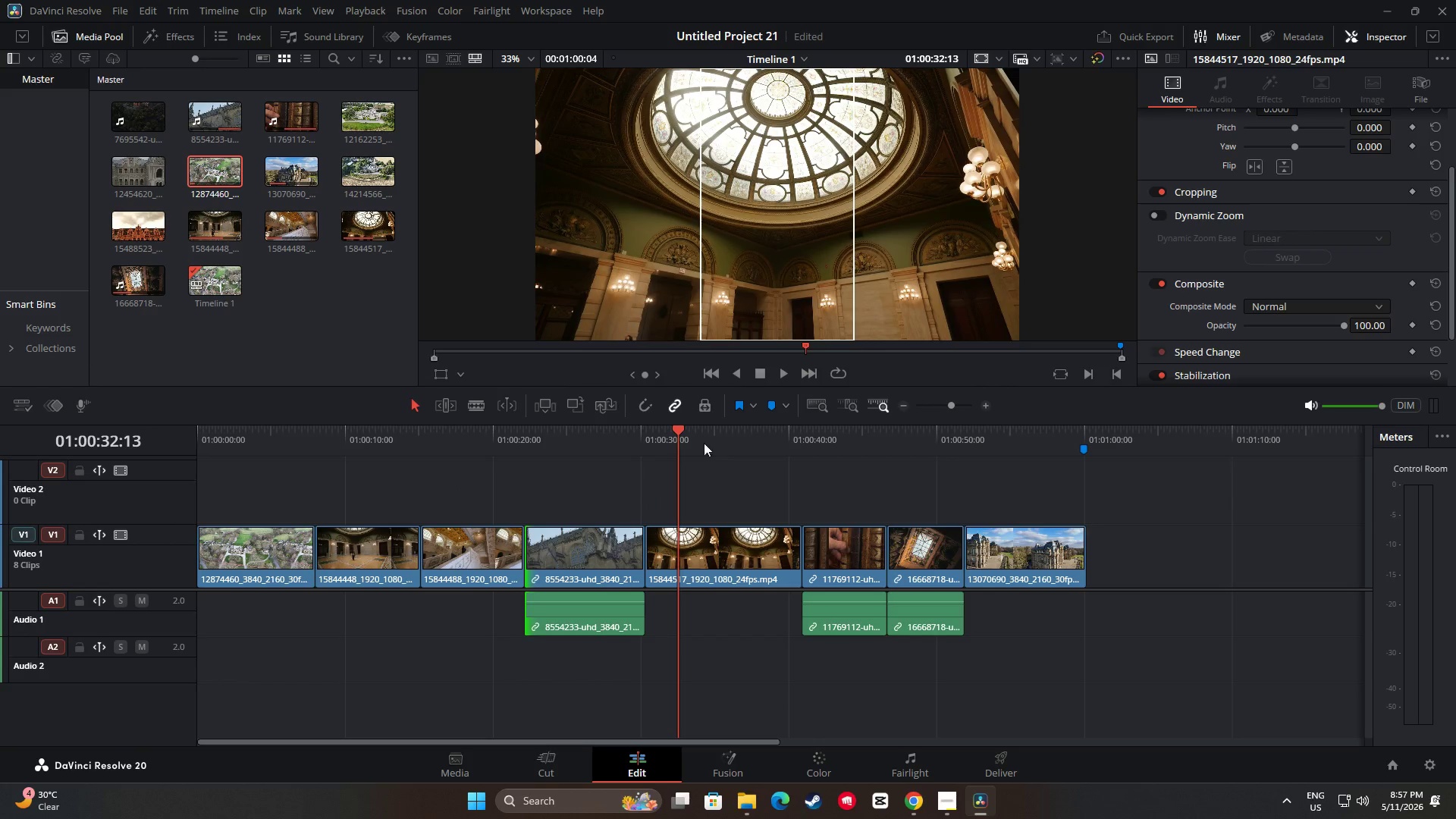 
left_click_drag(start_coordinate=[676, 431], to_coordinate=[206, 444])
 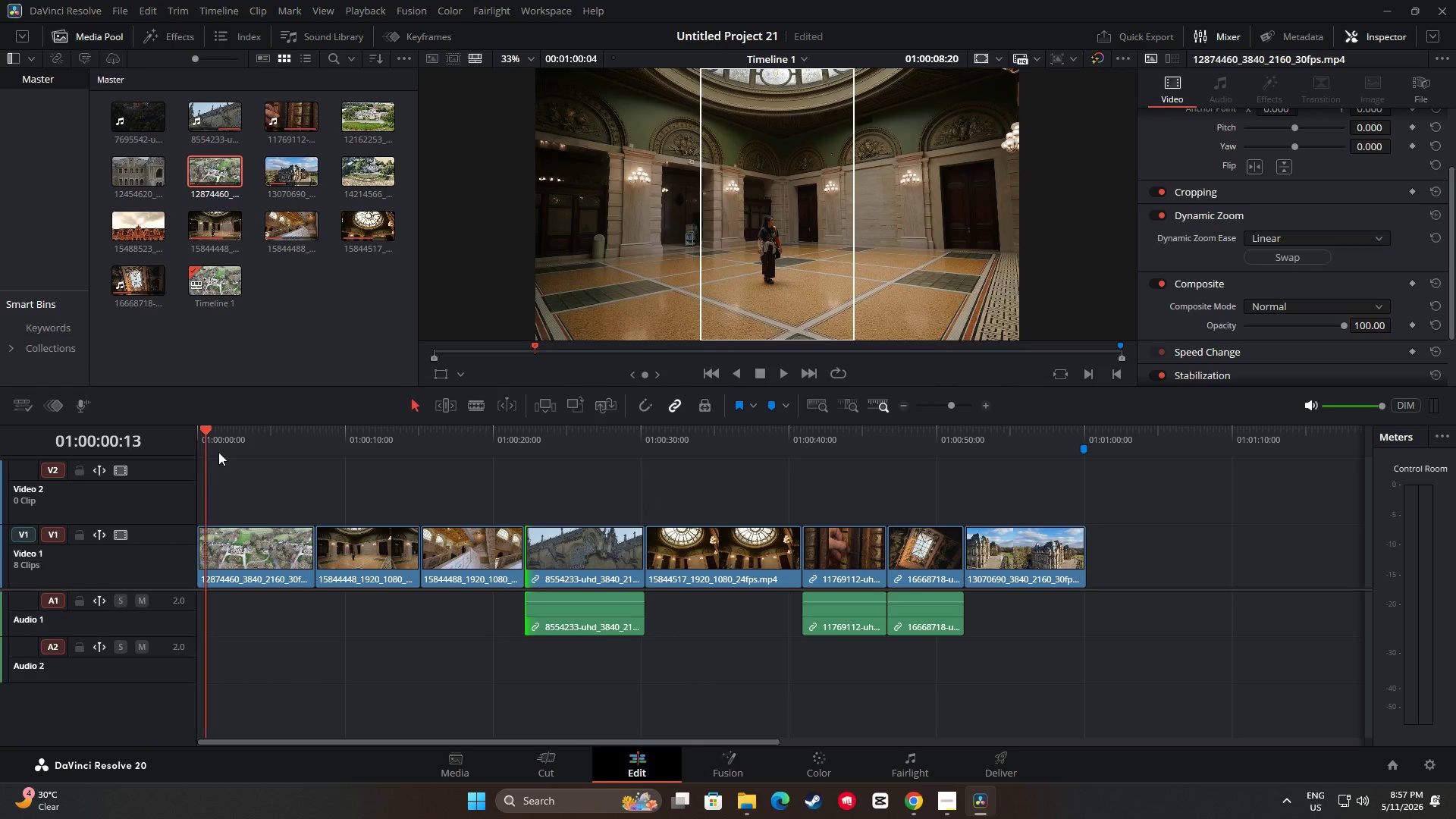 
key(Space)
 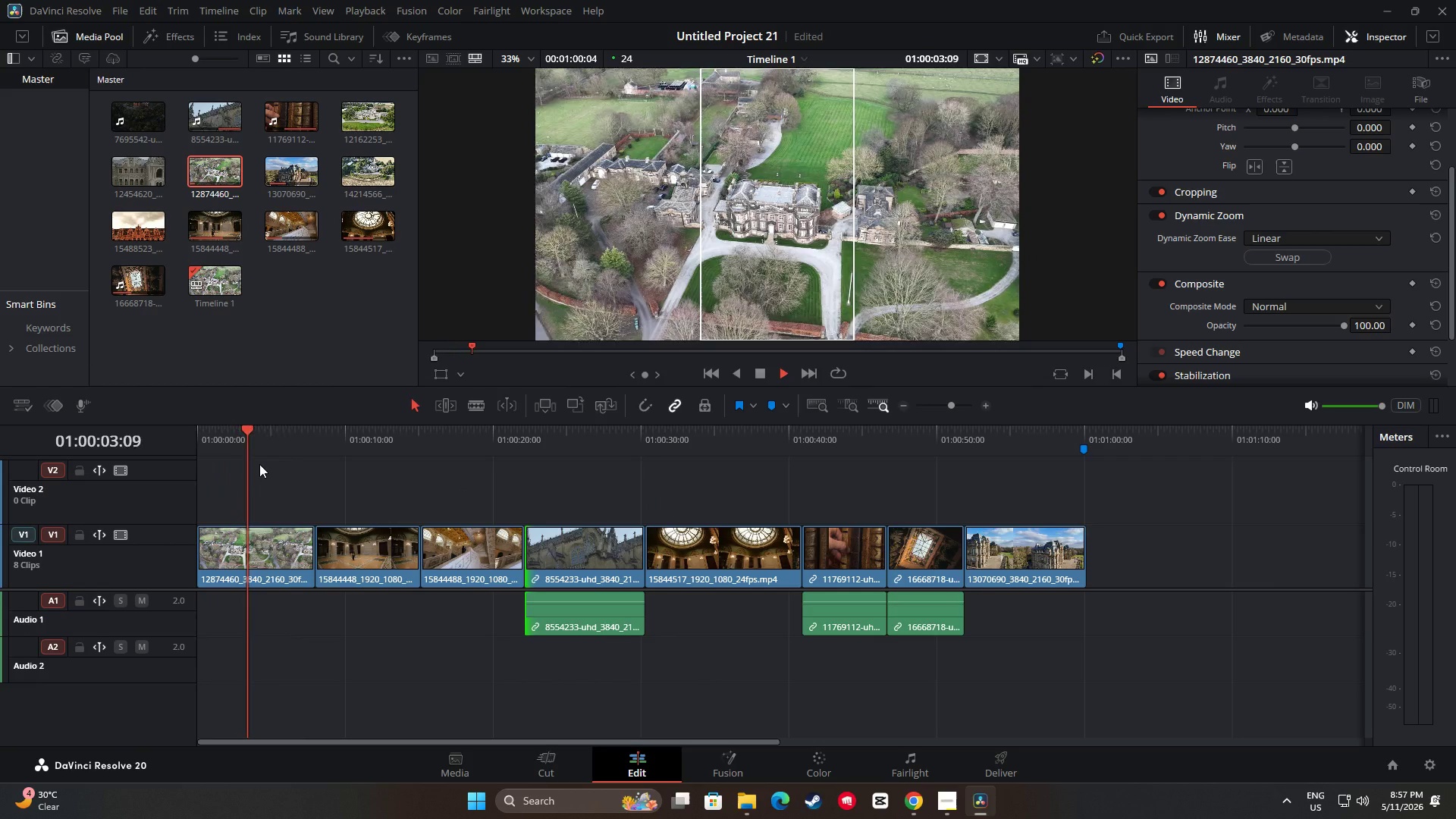 
wait(9.0)
 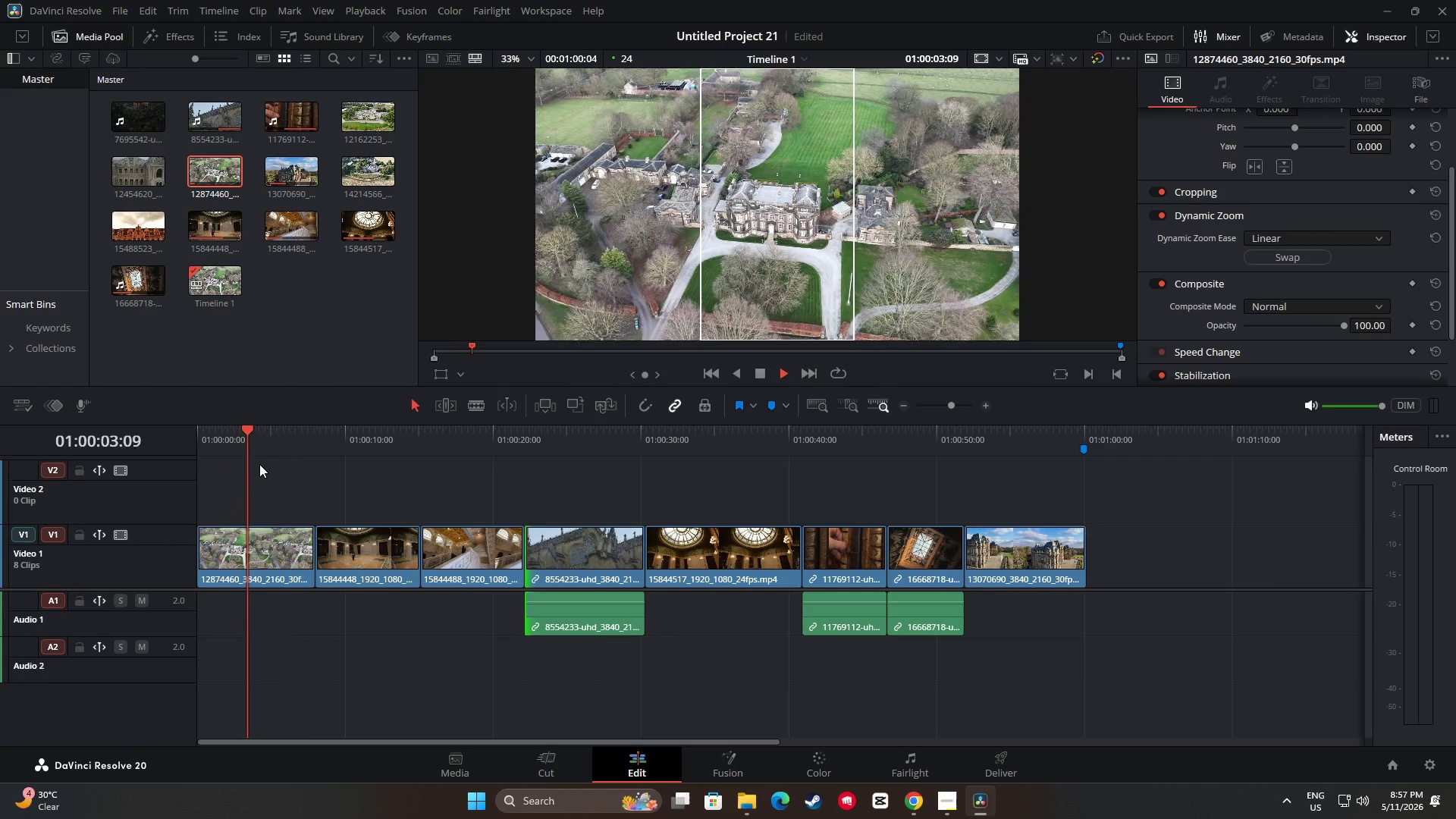 
right_click([259, 464])
 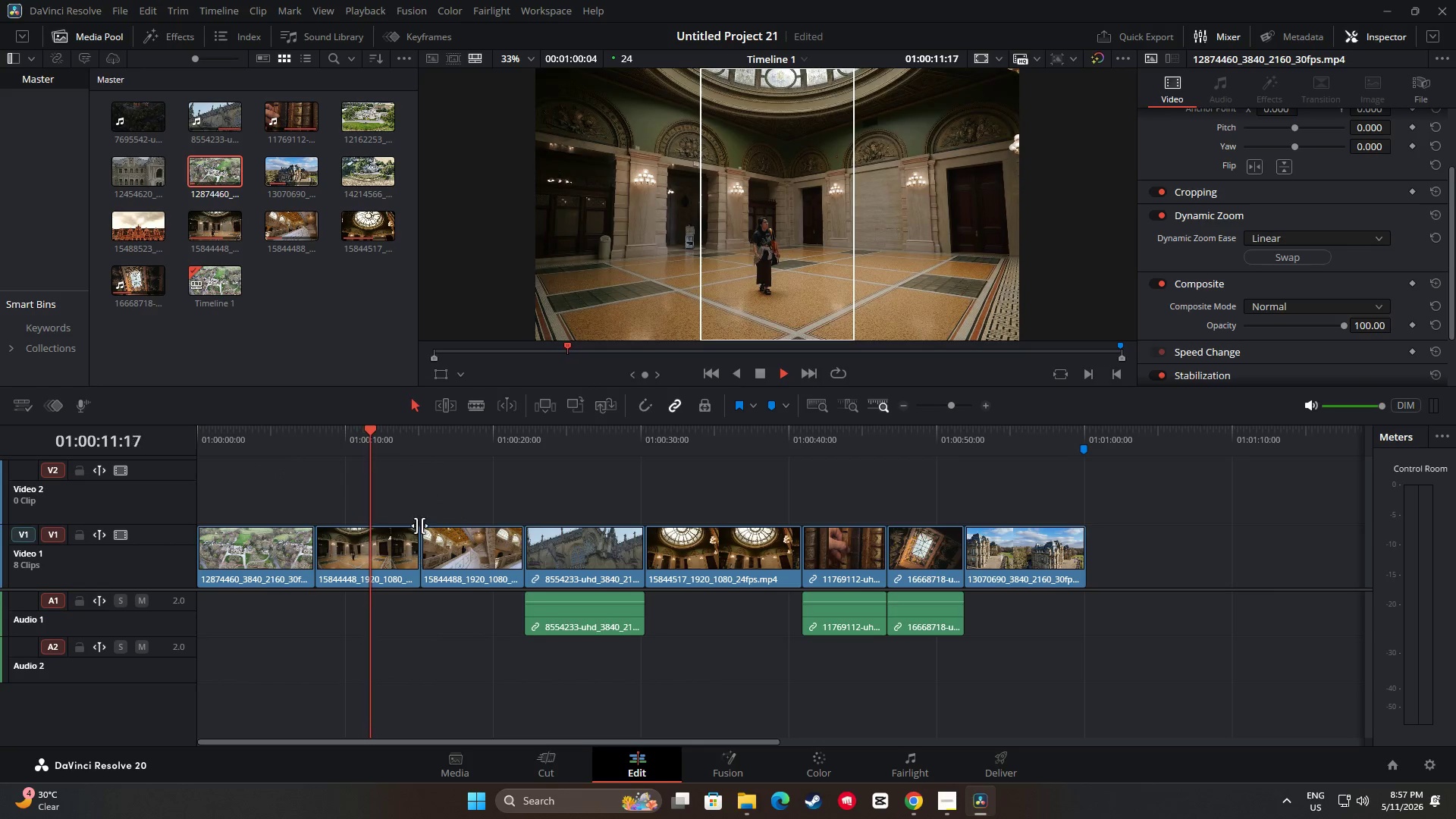 
key(Space)
 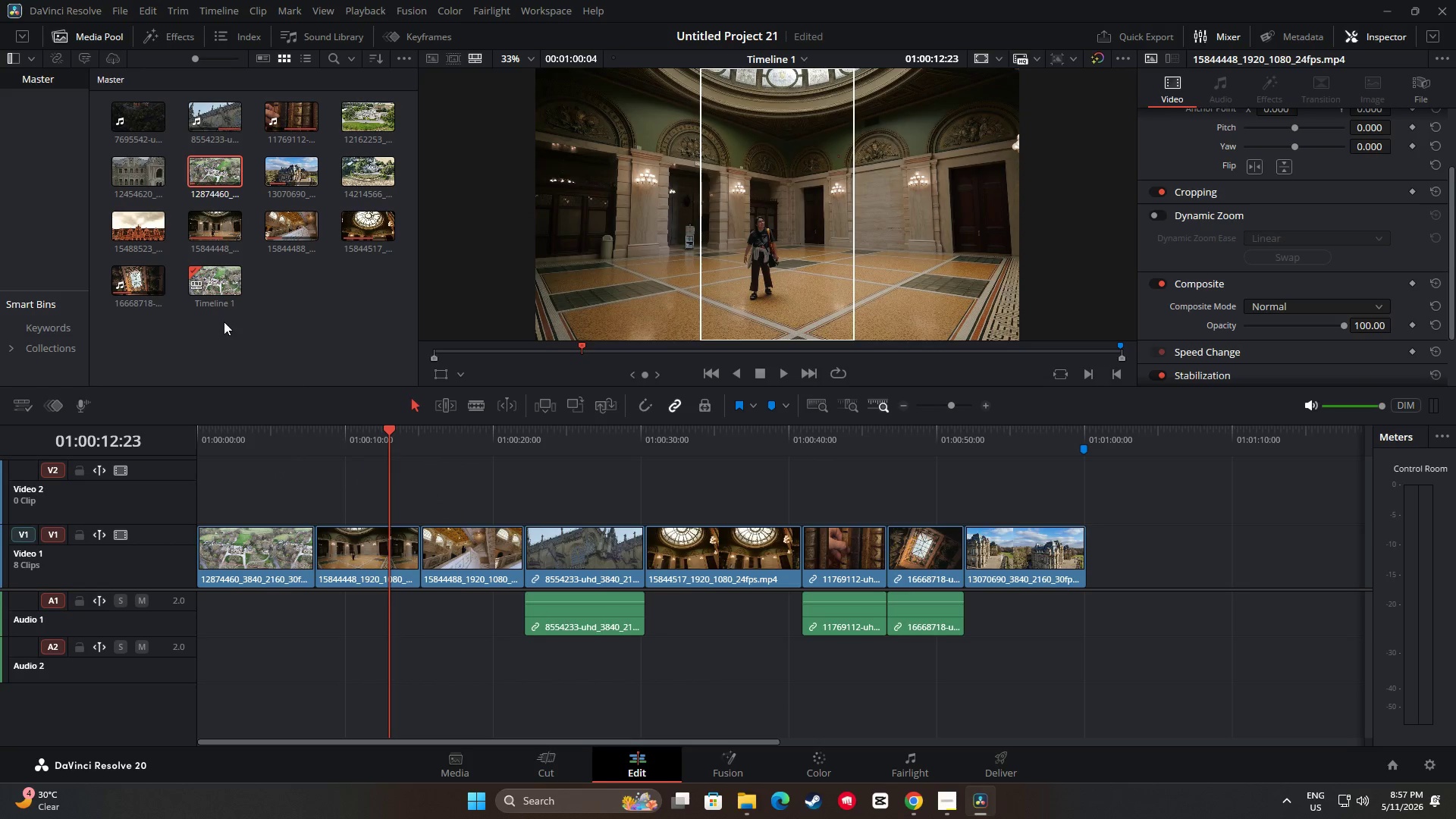 
mouse_move([111, 221])
 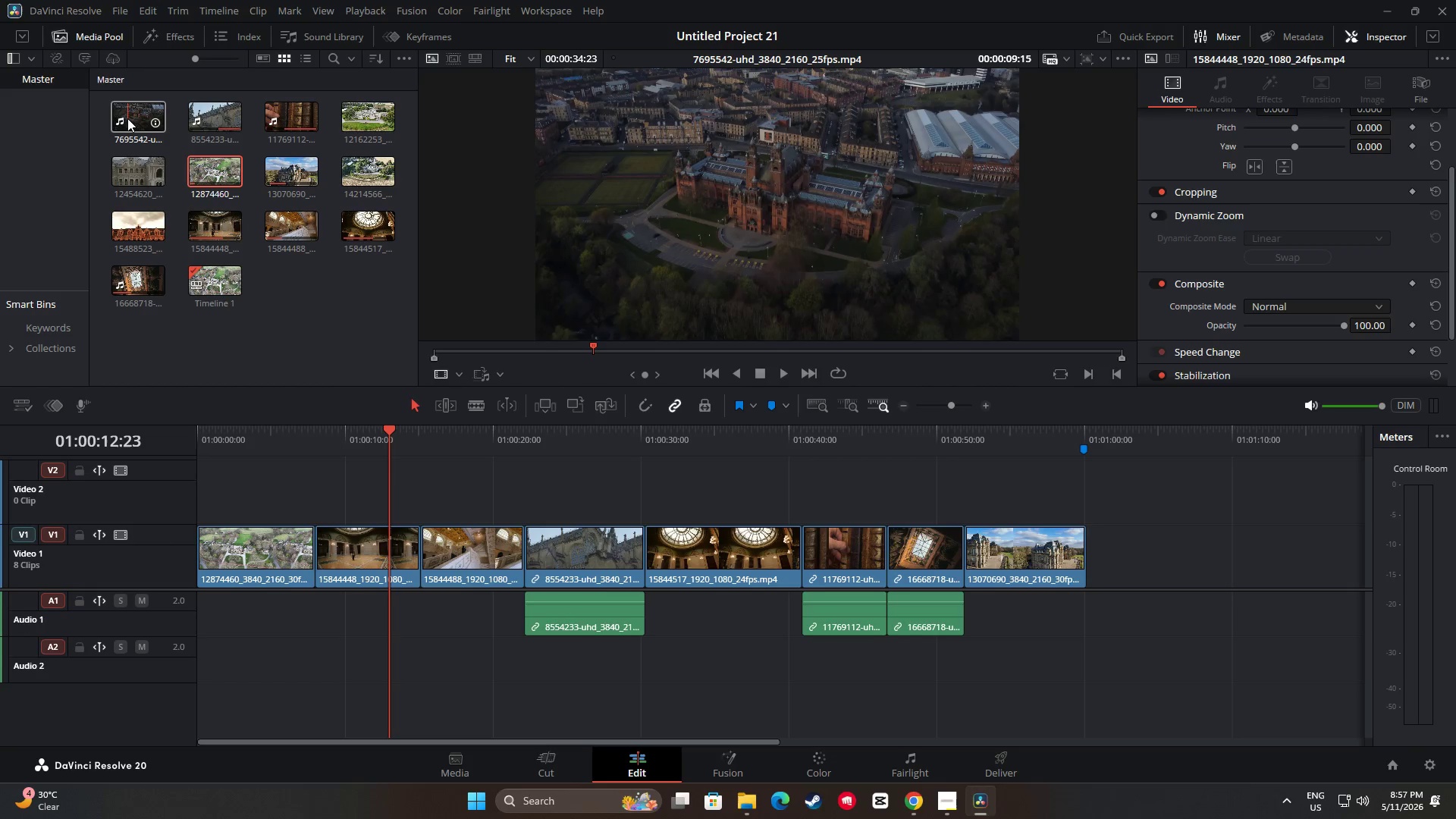 
mouse_move([151, 122])
 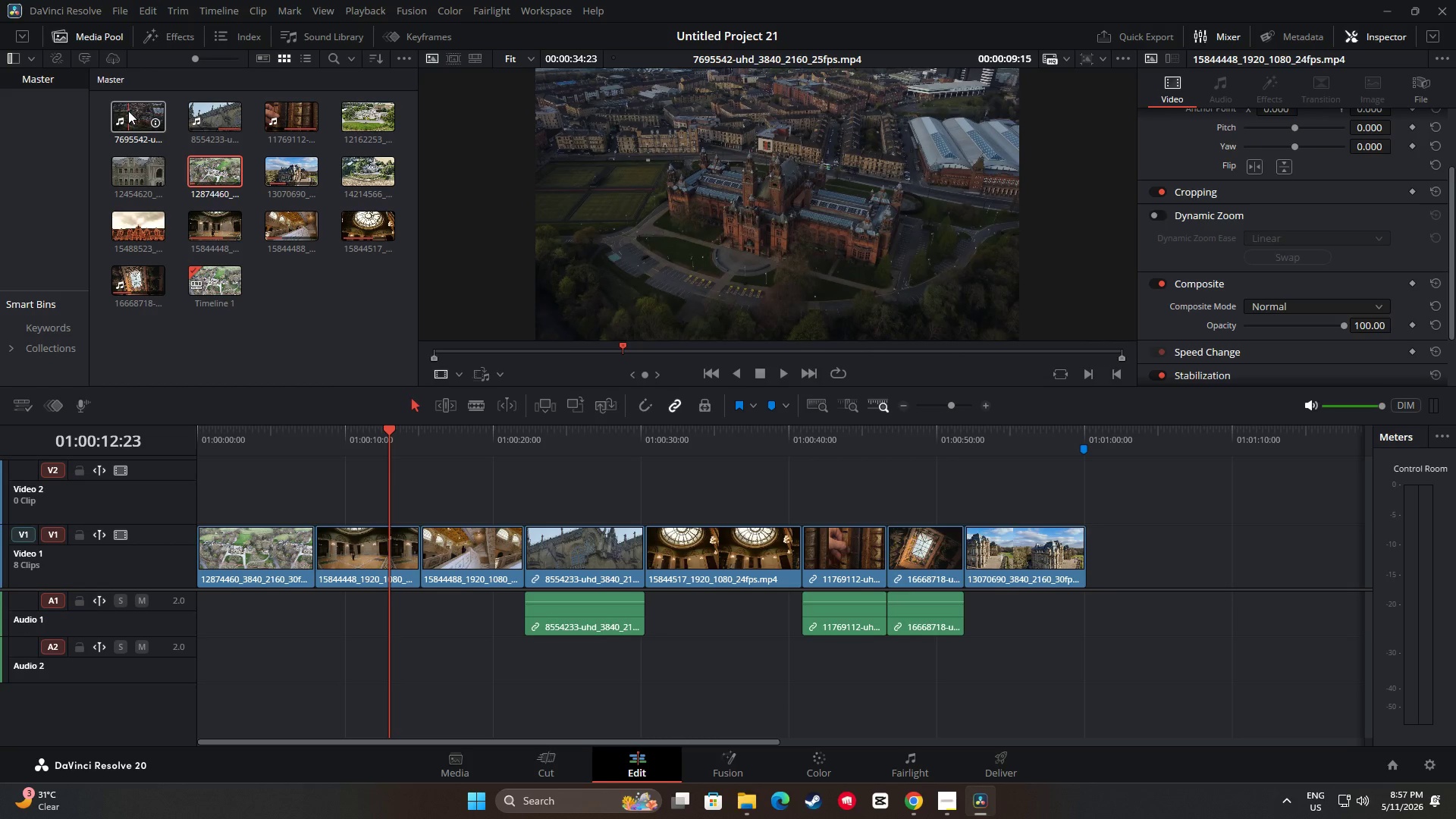 
wait(19.93)
 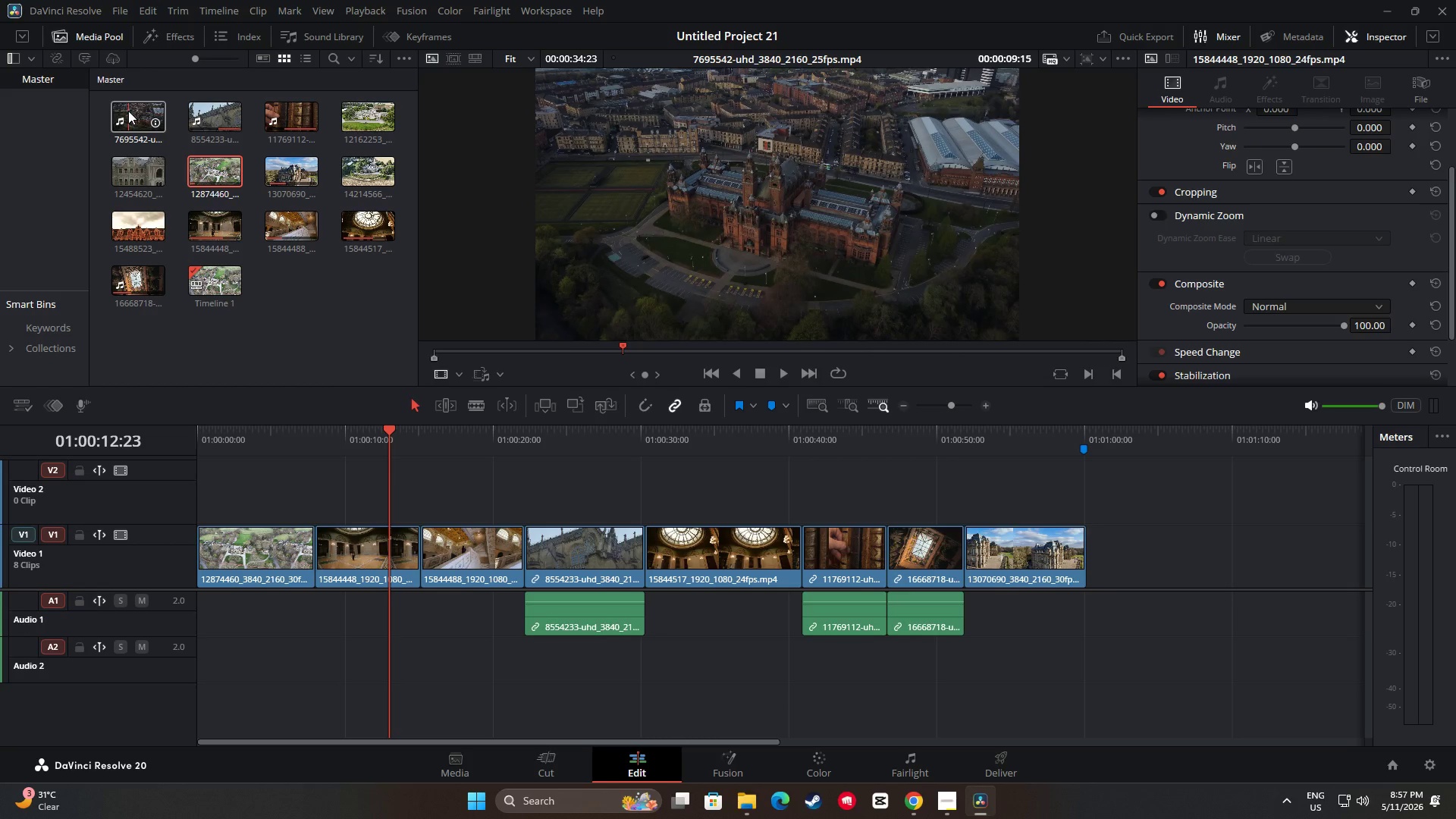 
scroll: coordinate [6, 507], scroll_direction: up, amount: 22.0
 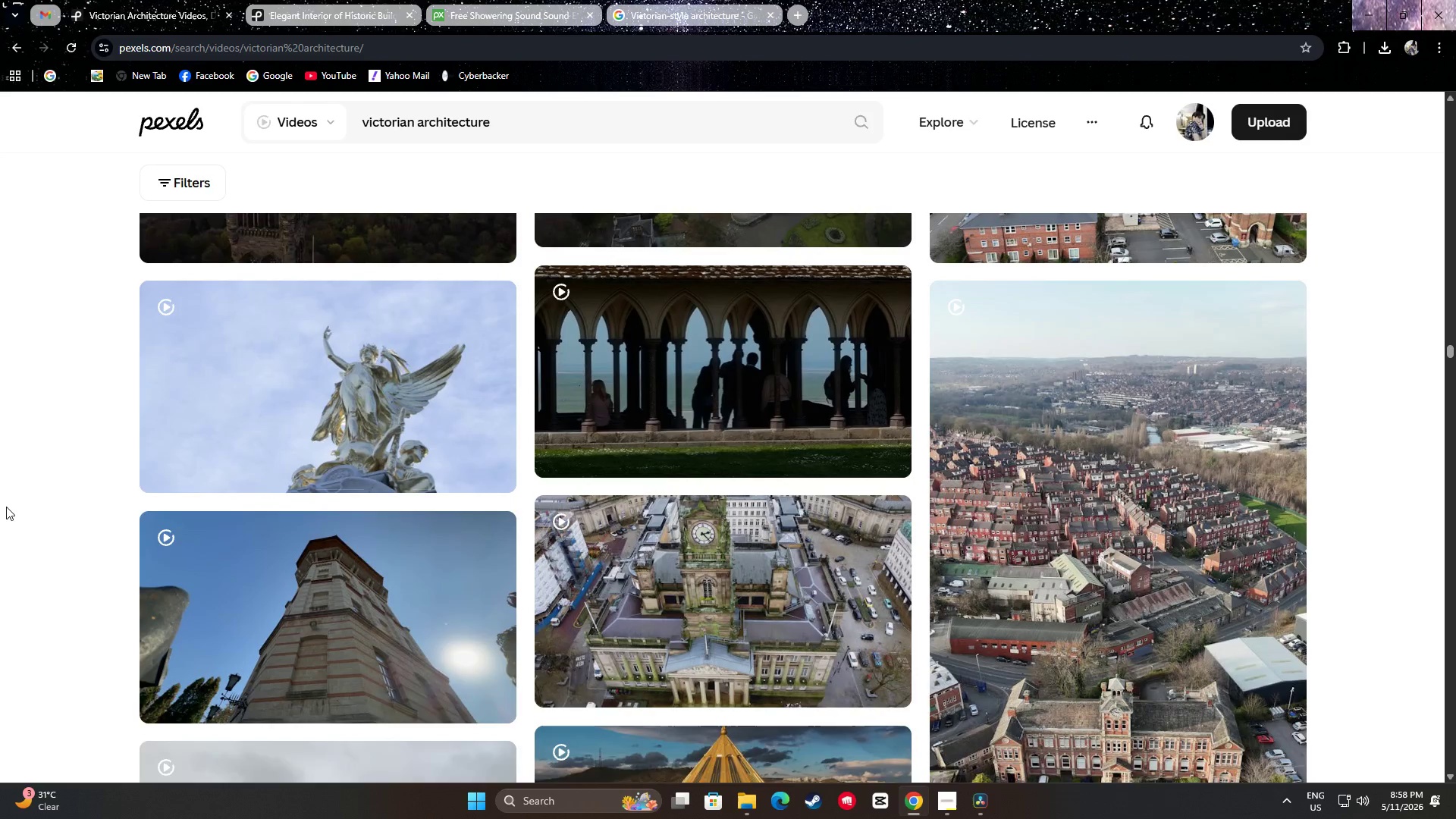 
scroll: coordinate [5, 506], scroll_direction: down, amount: 2.0
 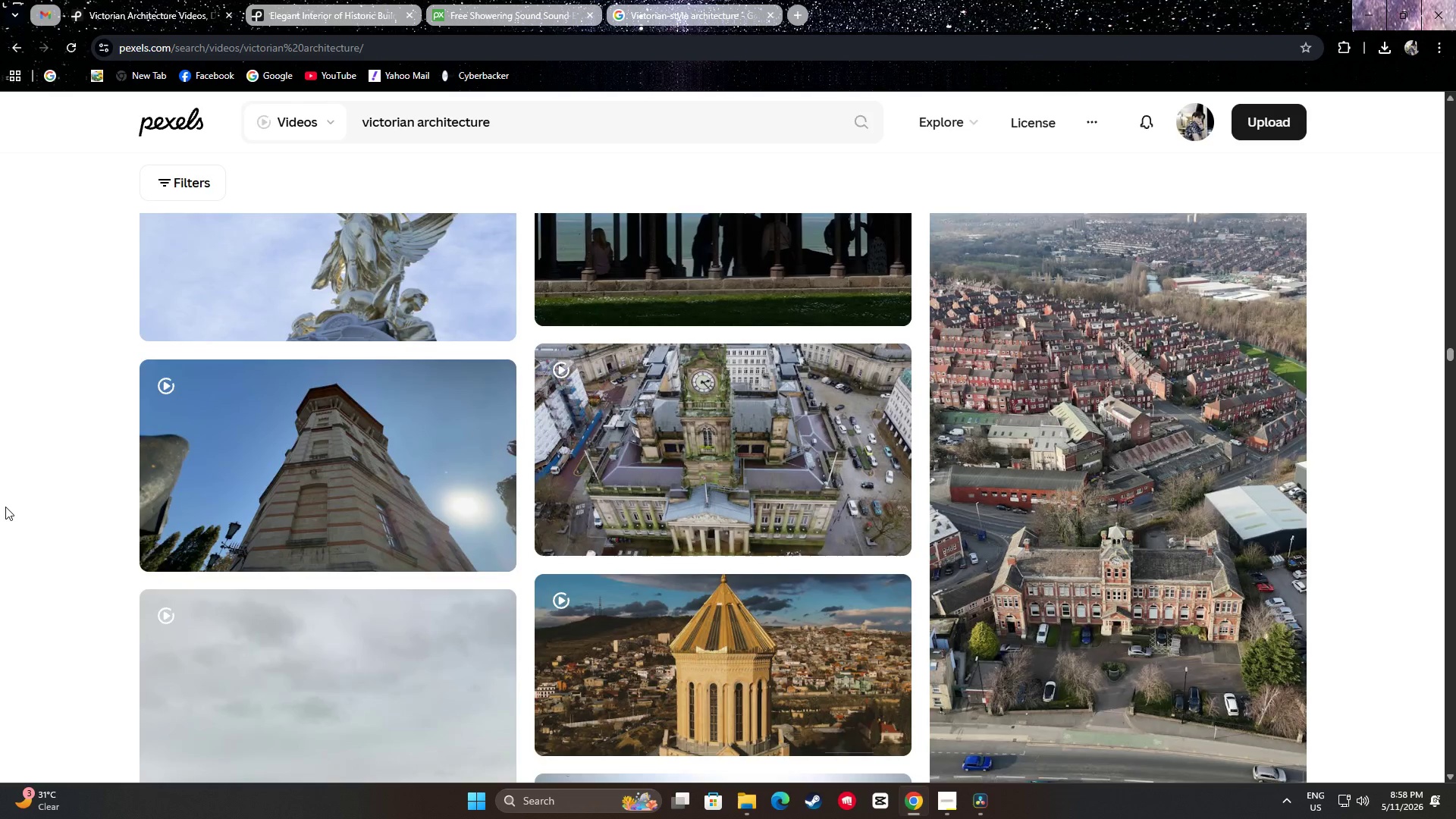 
scroll: coordinate [11, 498], scroll_direction: up, amount: 18.0
 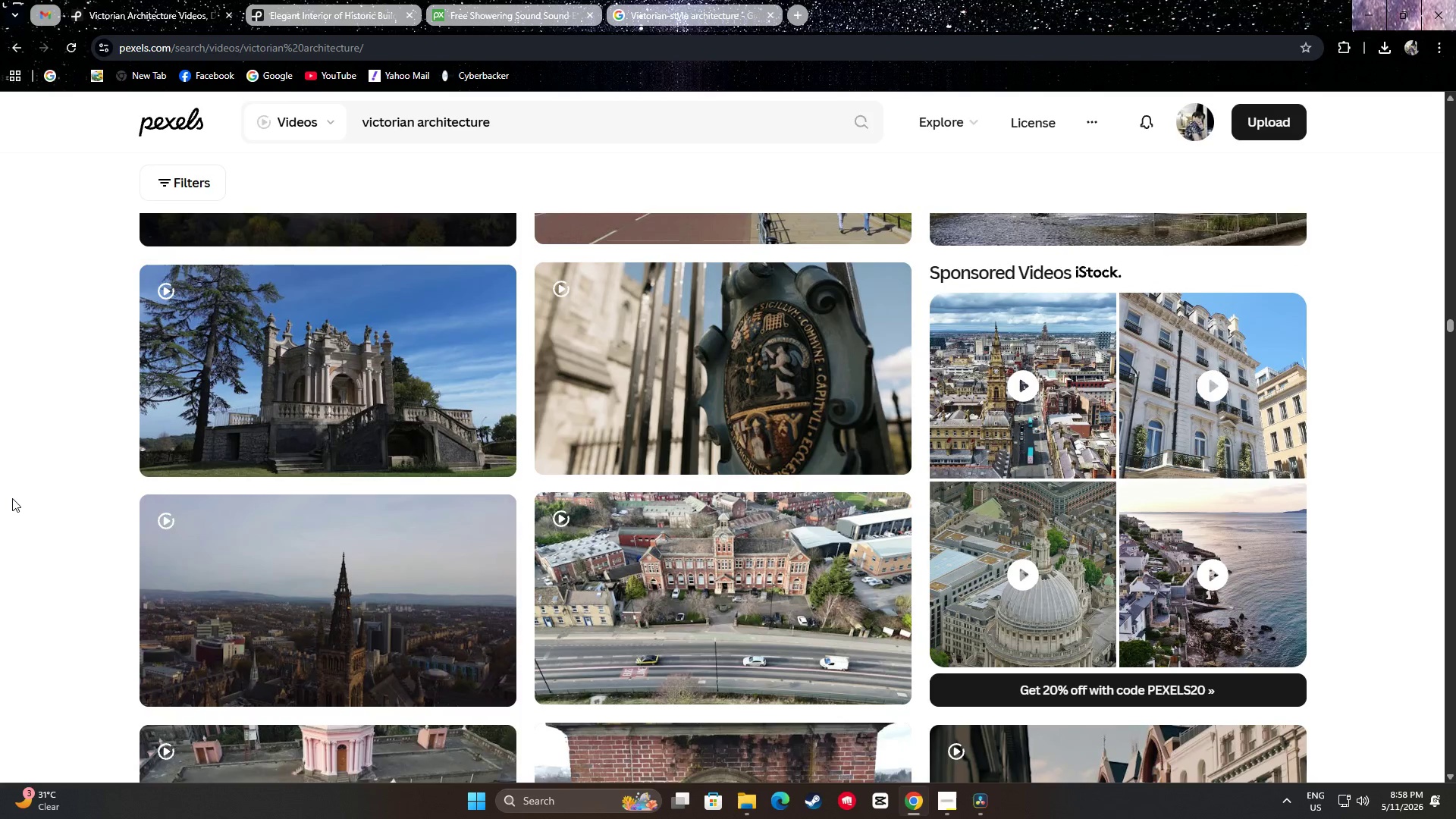 
scroll: coordinate [18, 494], scroll_direction: up, amount: 18.0
 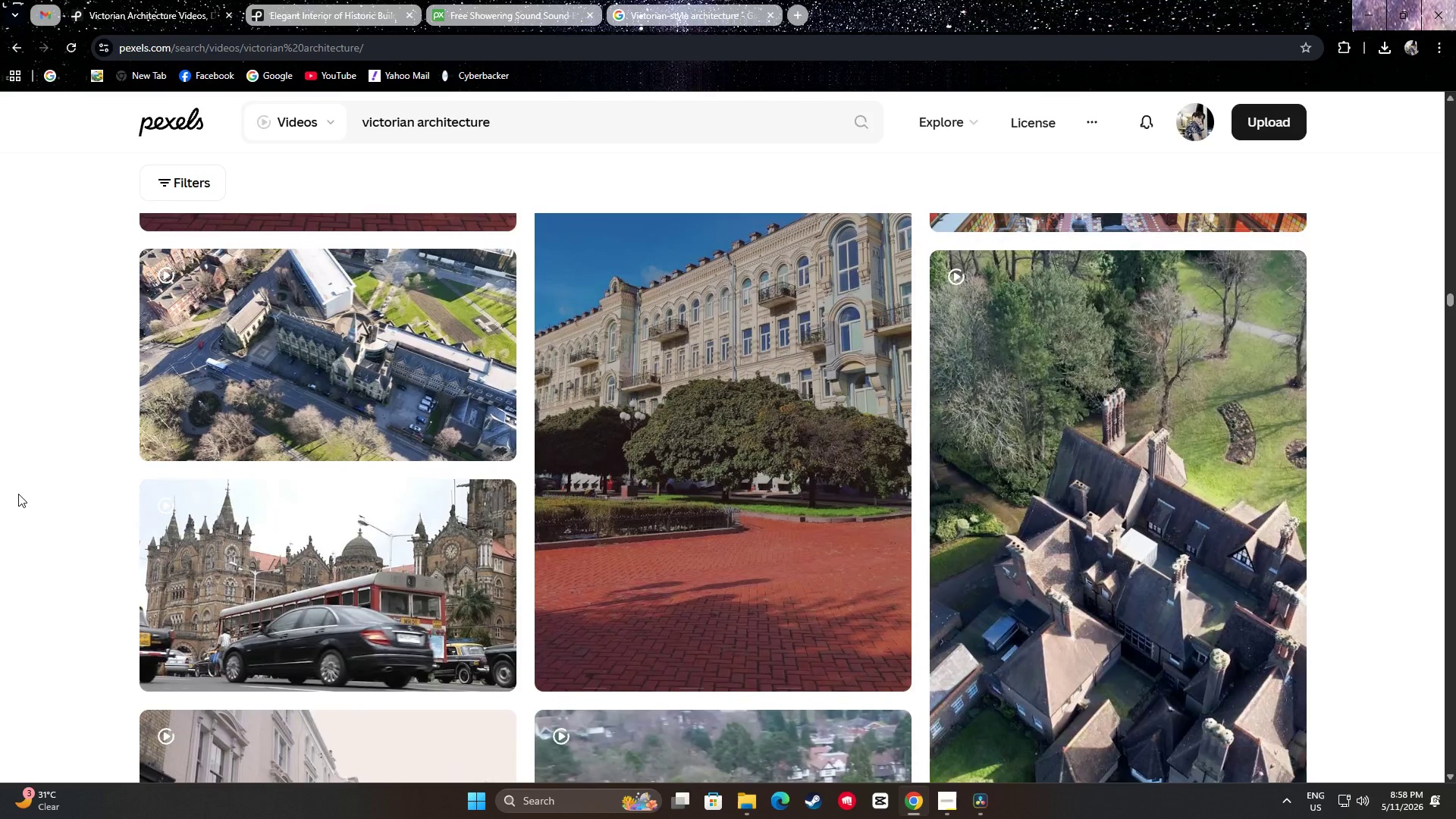 
scroll: coordinate [18, 494], scroll_direction: up, amount: 2.0
 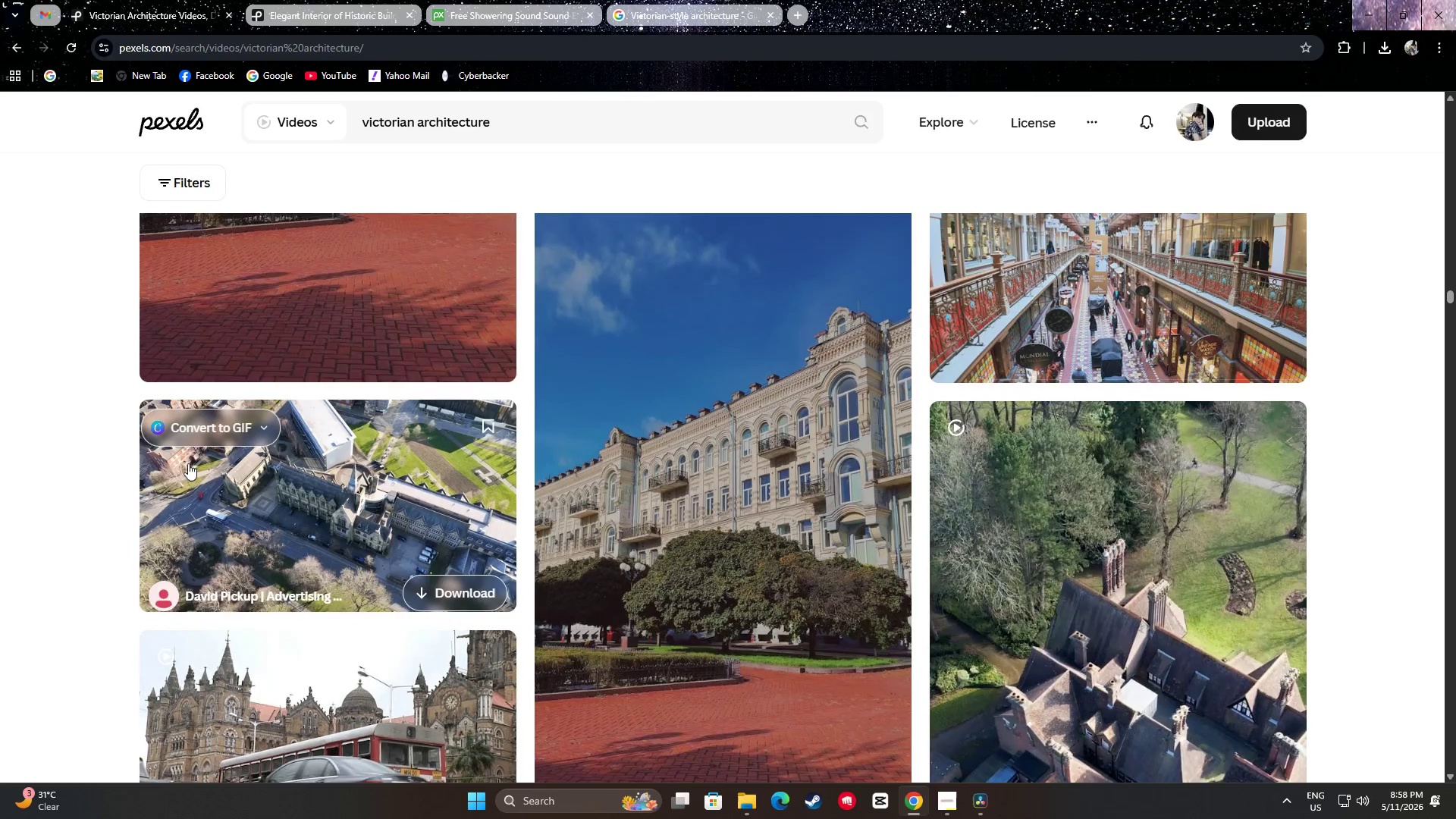 
mouse_move([199, 512])
 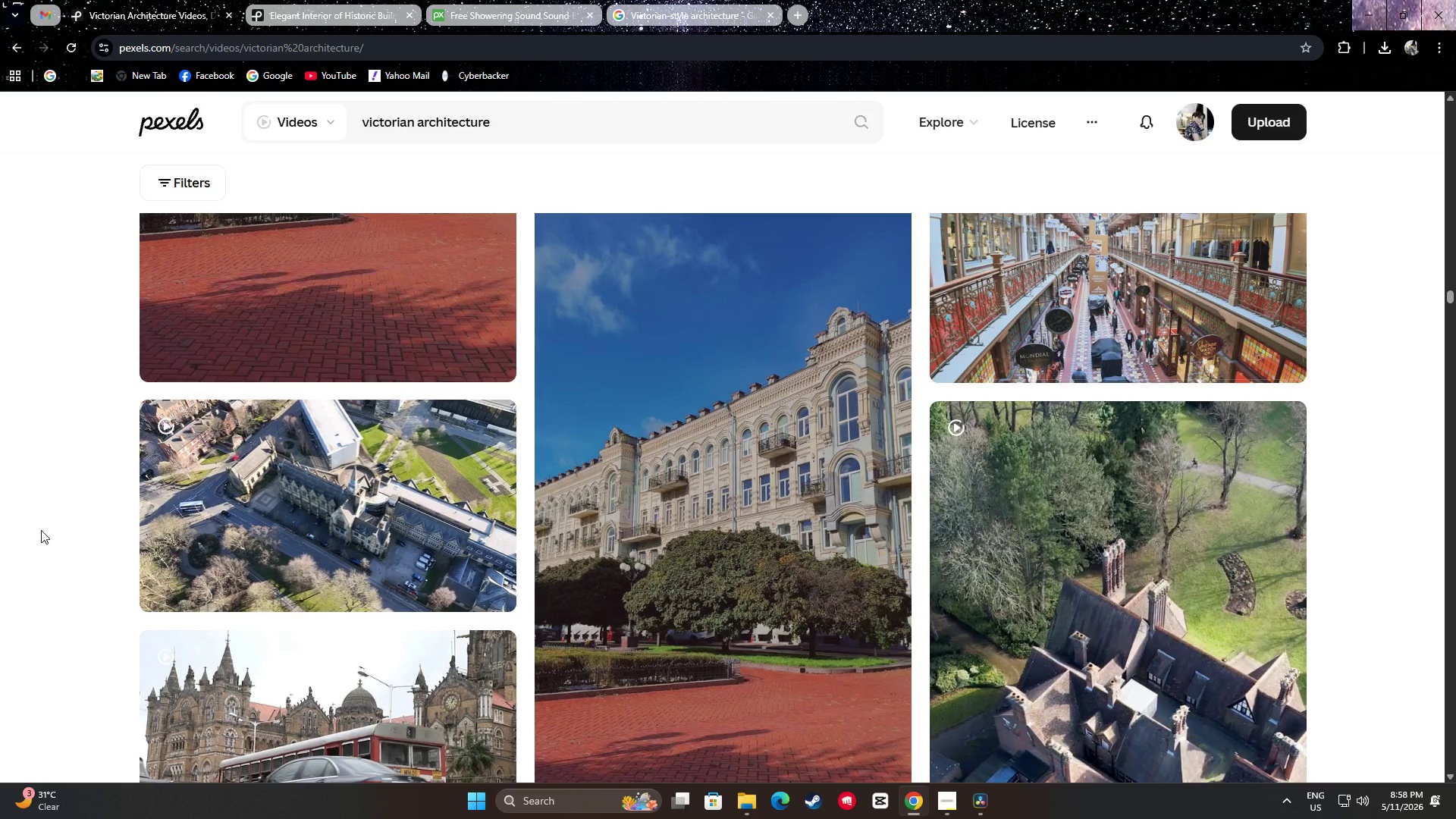 
mouse_move([248, 525])
 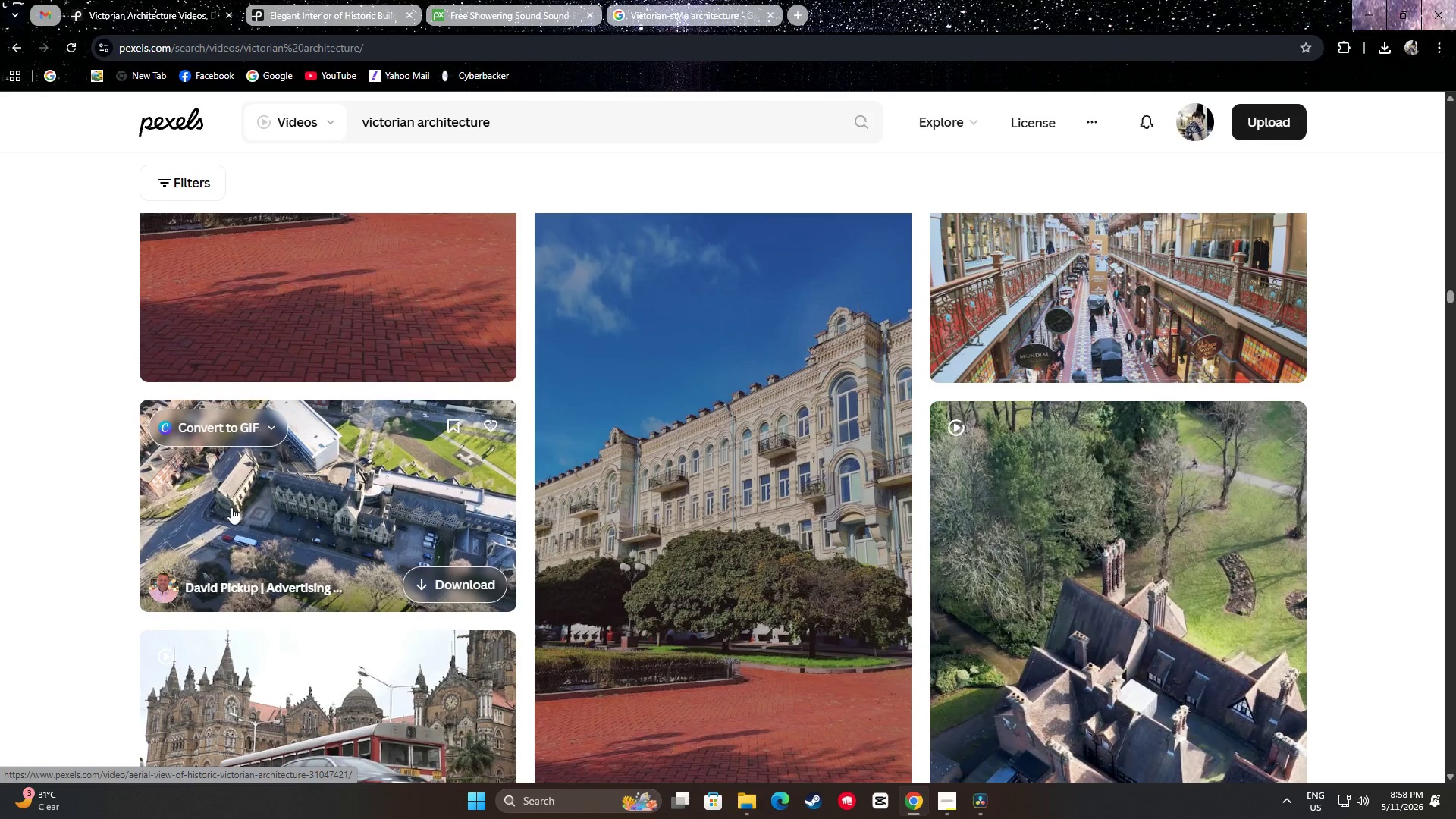 
wait(6.42)
 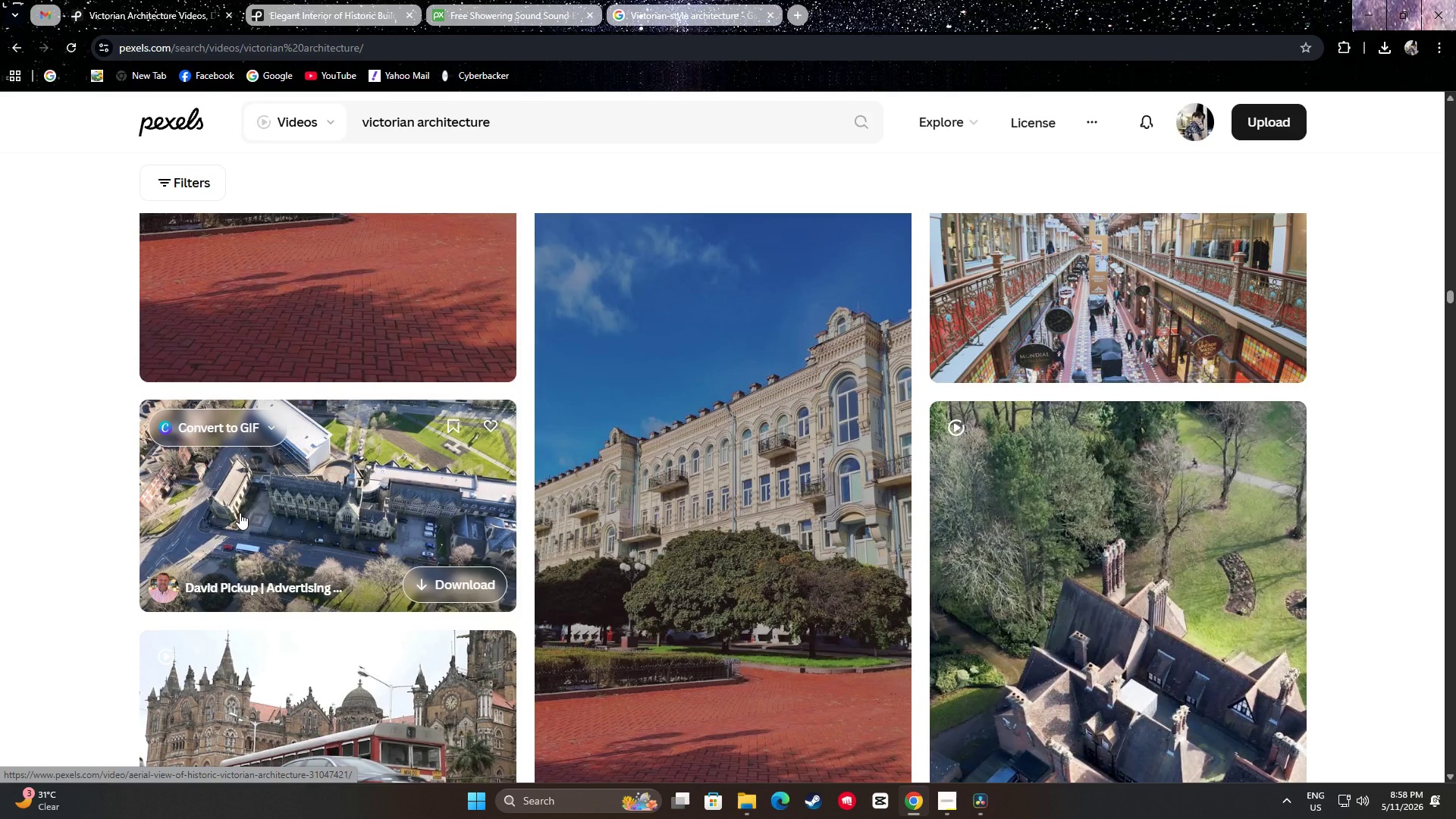 
scroll: coordinate [361, 588], scroll_direction: up, amount: 16.0
 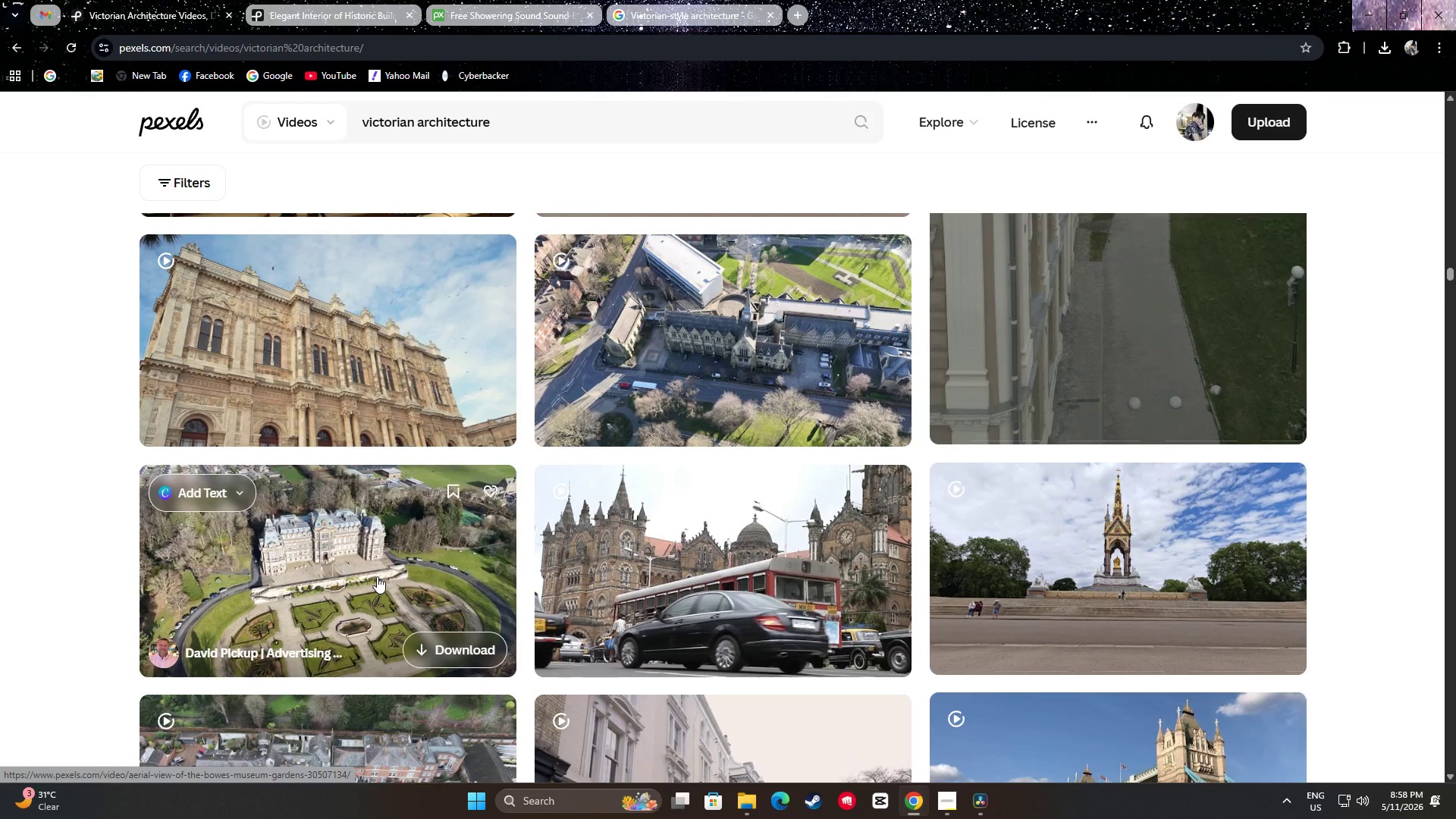 
wait(15.4)
 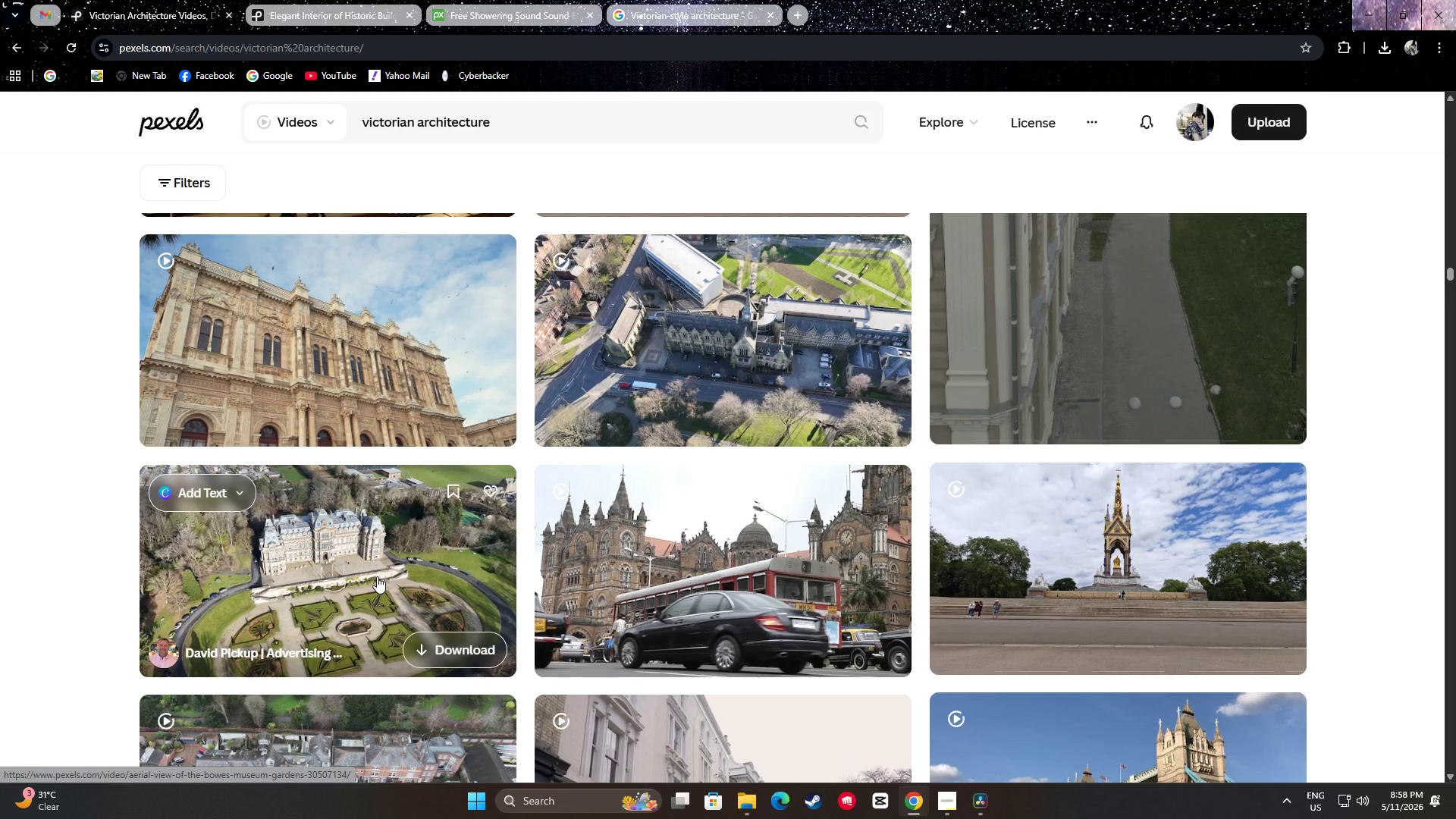 
mouse_move([312, 358])
 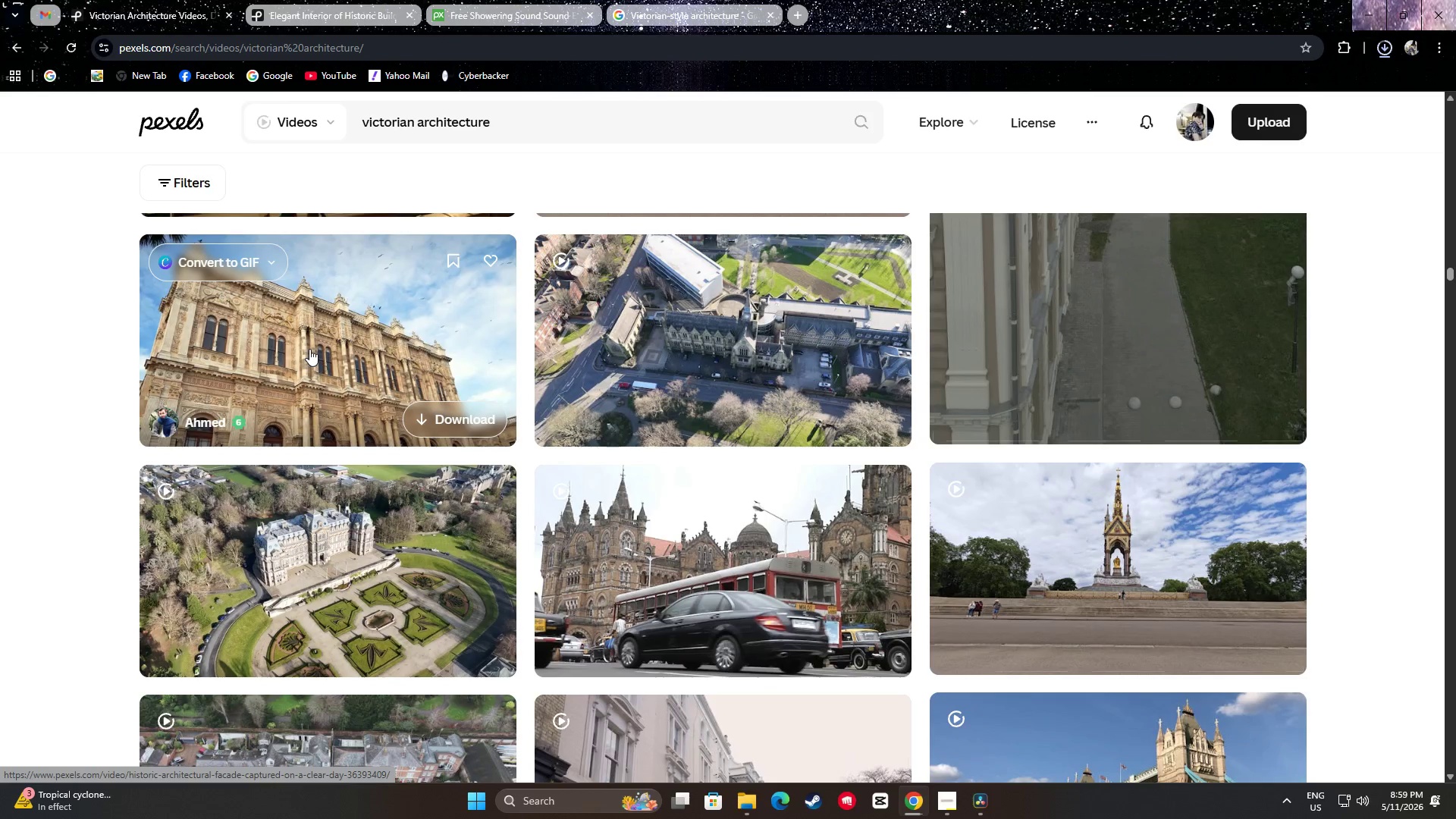 
wait(8.6)
 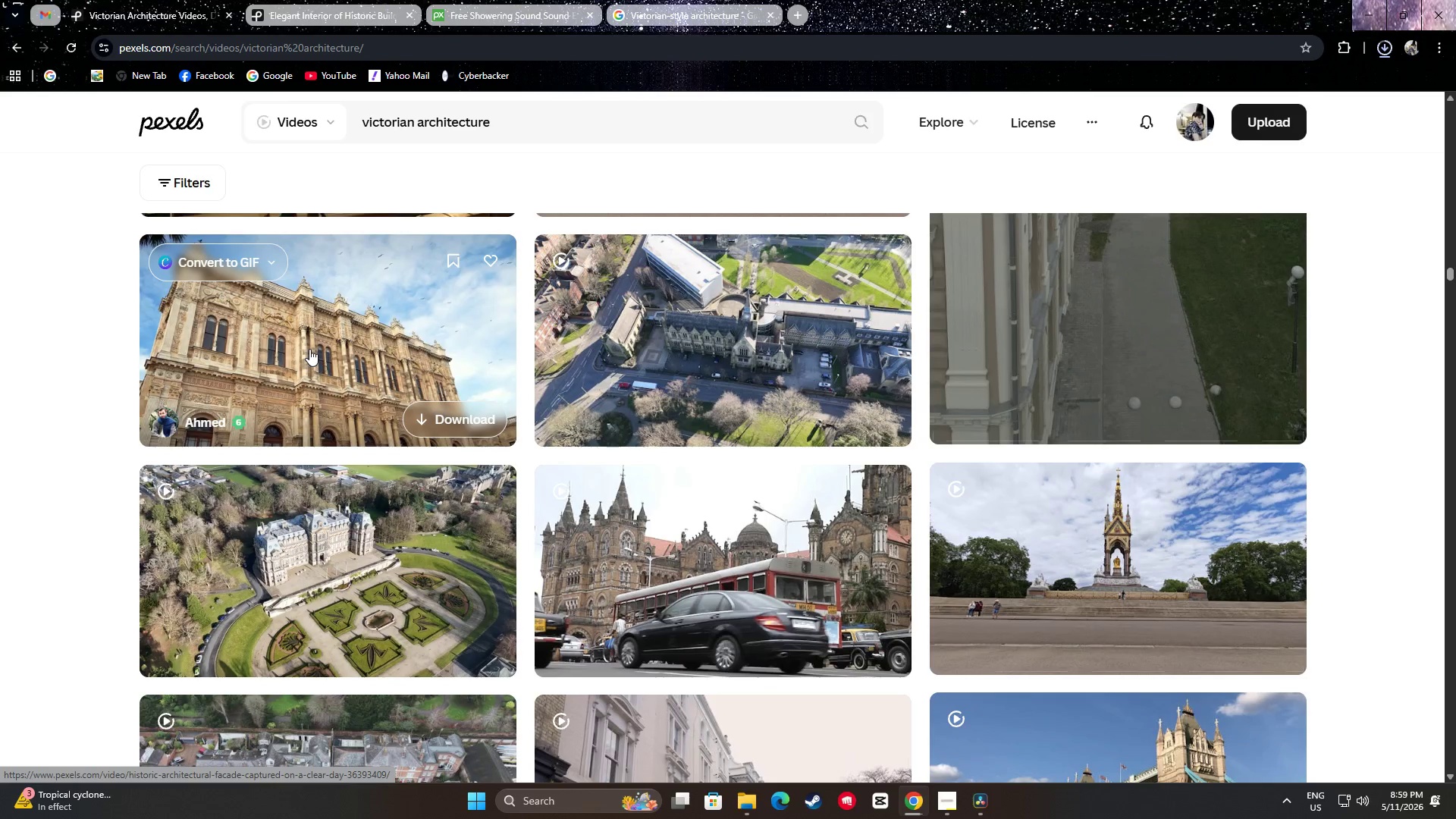 
left_click([1002, 811])
 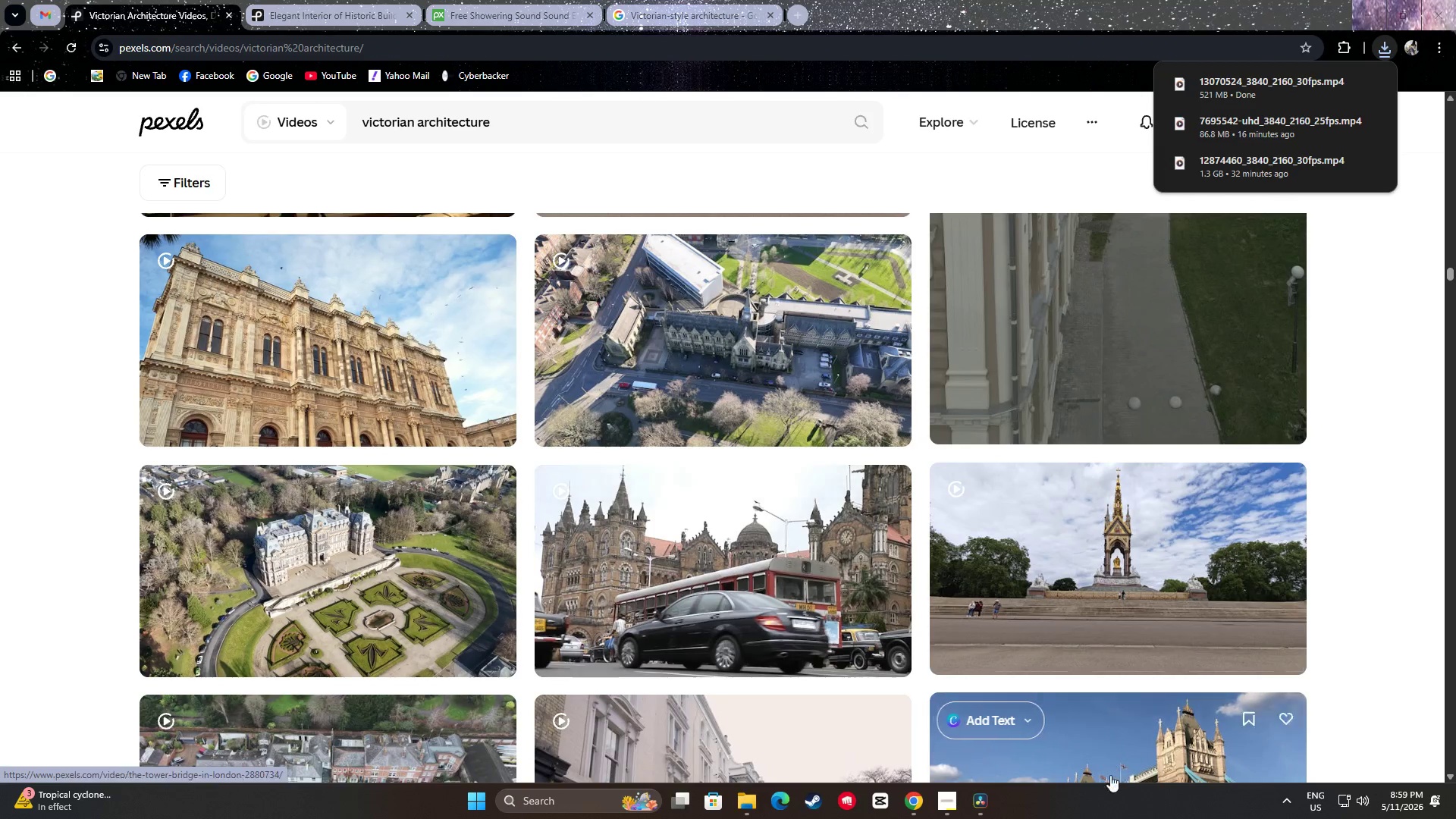 
left_click([990, 801])
 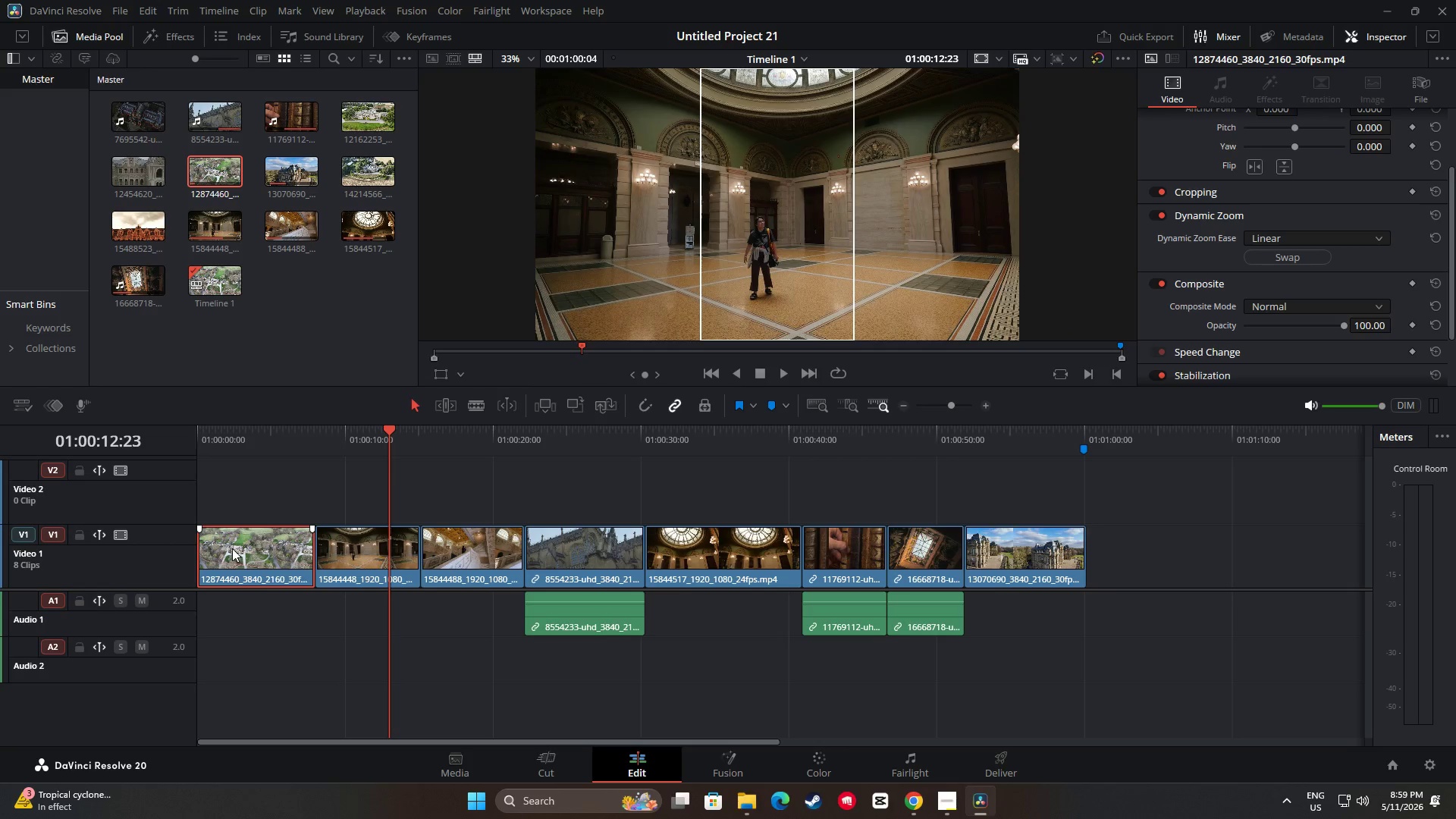 
key(Backspace)
 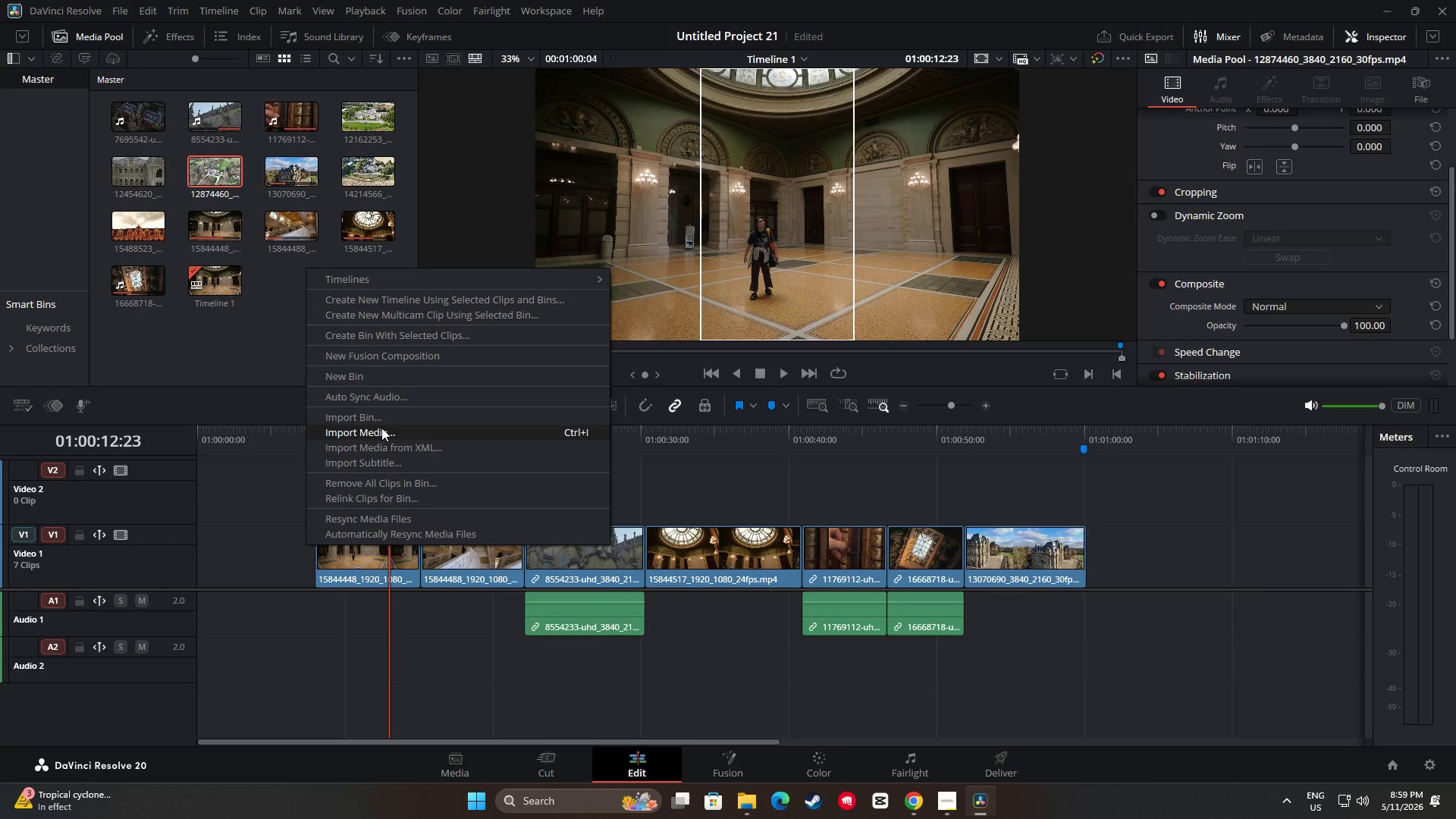 
left_click([381, 431])
 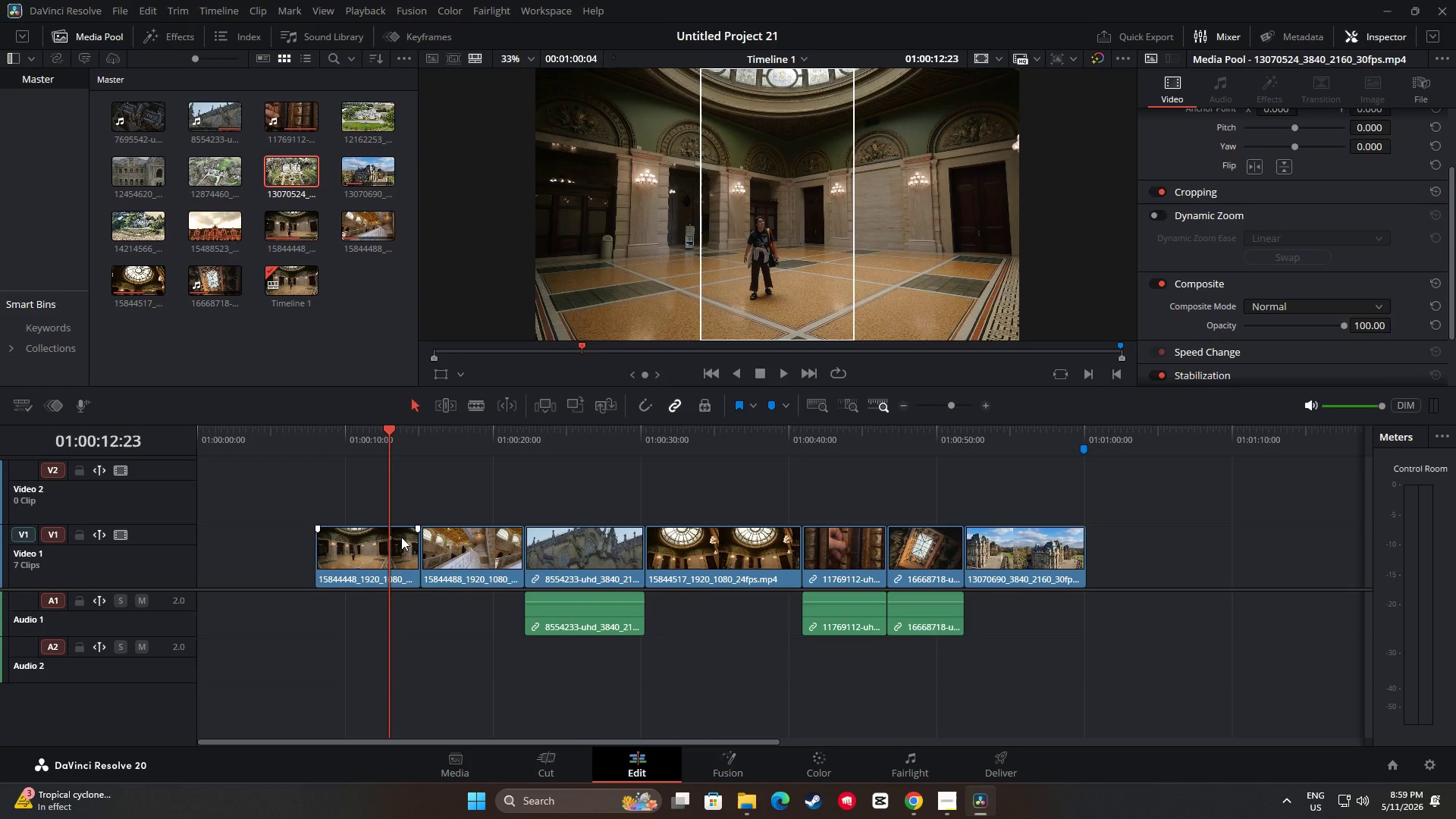 
left_click_drag(start_coordinate=[286, 167], to_coordinate=[189, 470])
 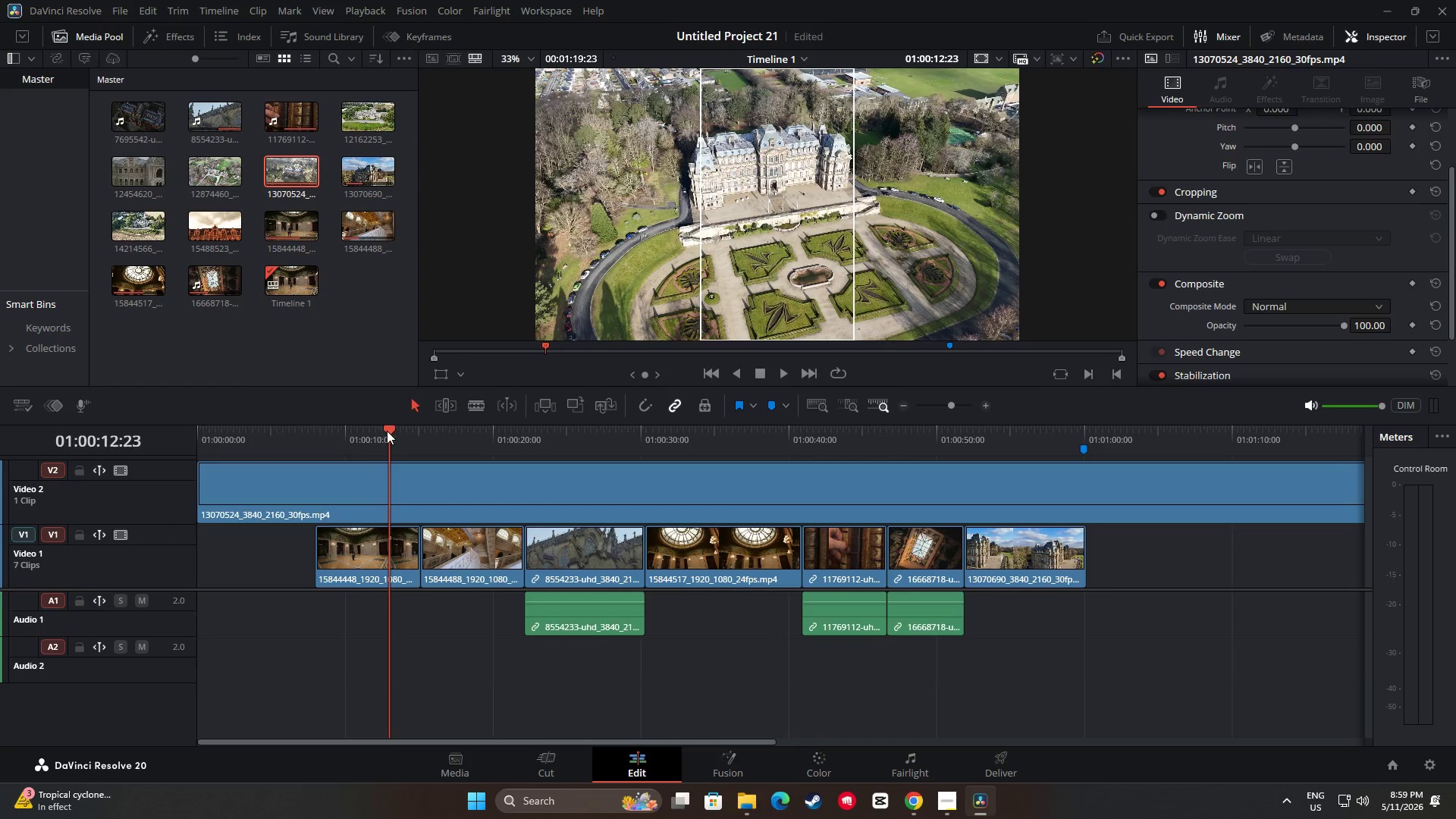 
left_click_drag(start_coordinate=[387, 429], to_coordinate=[315, 433])
 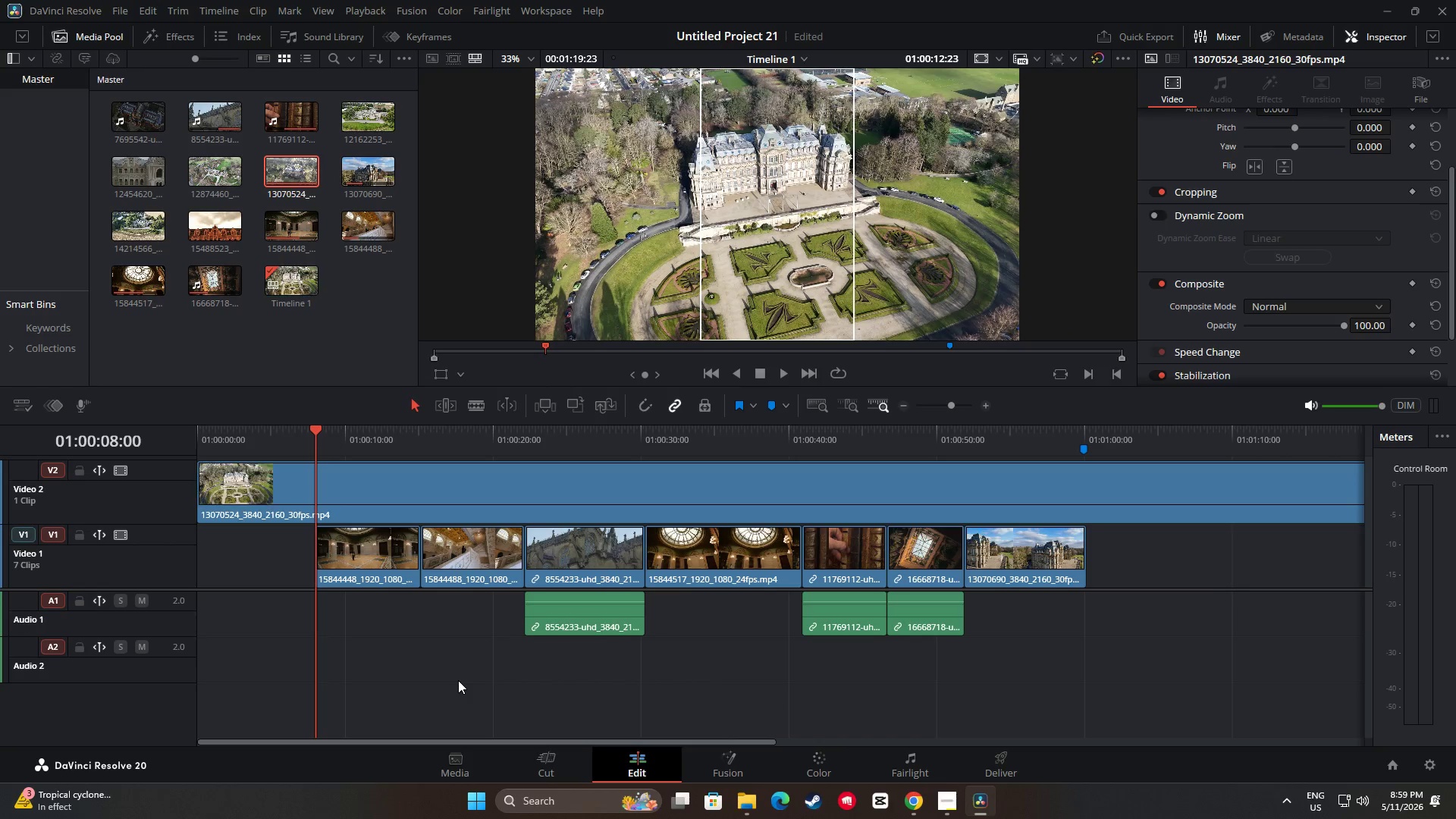 
wait(12.62)
 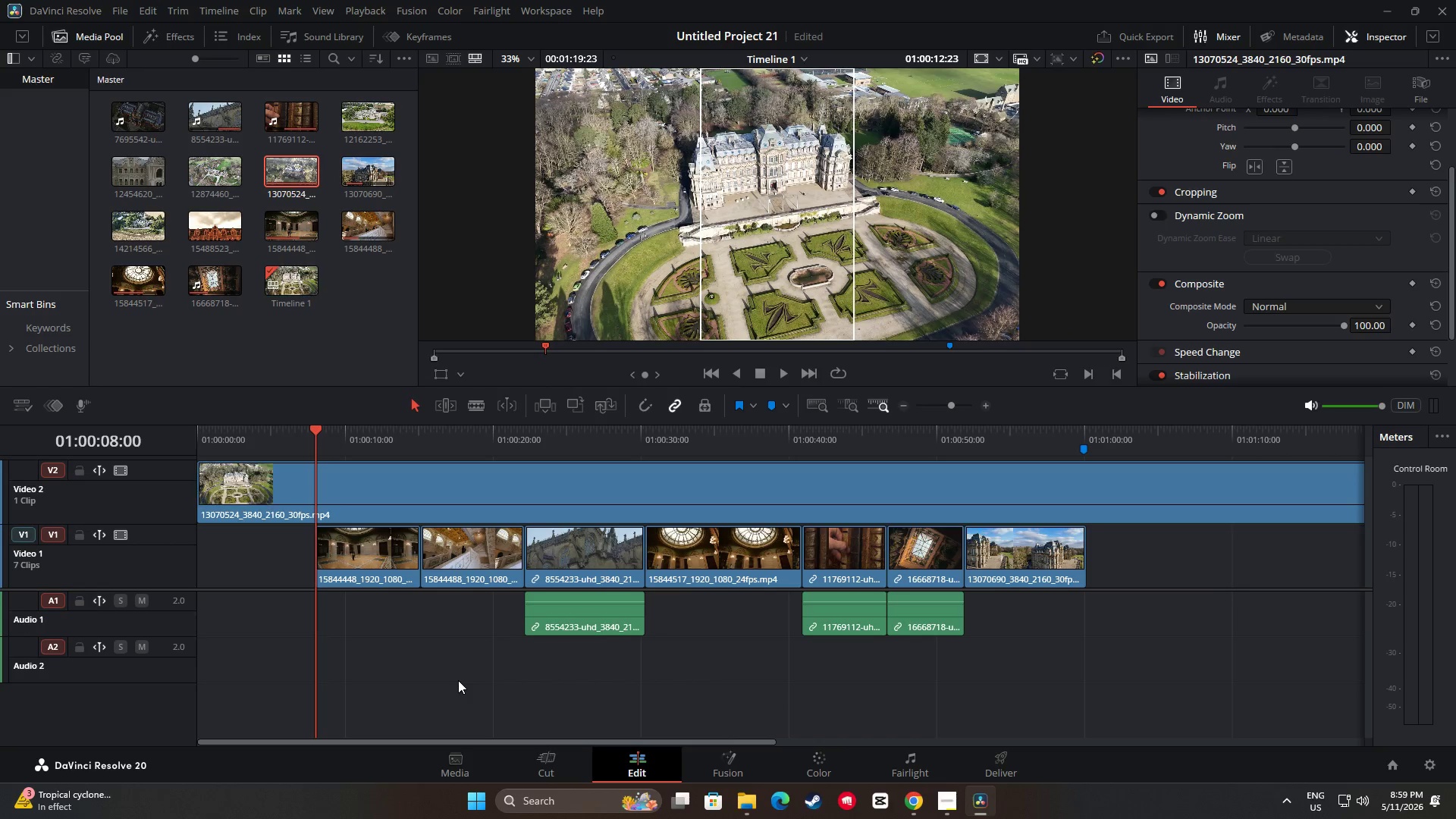 
left_click_drag(start_coordinate=[318, 433], to_coordinate=[221, 435])
 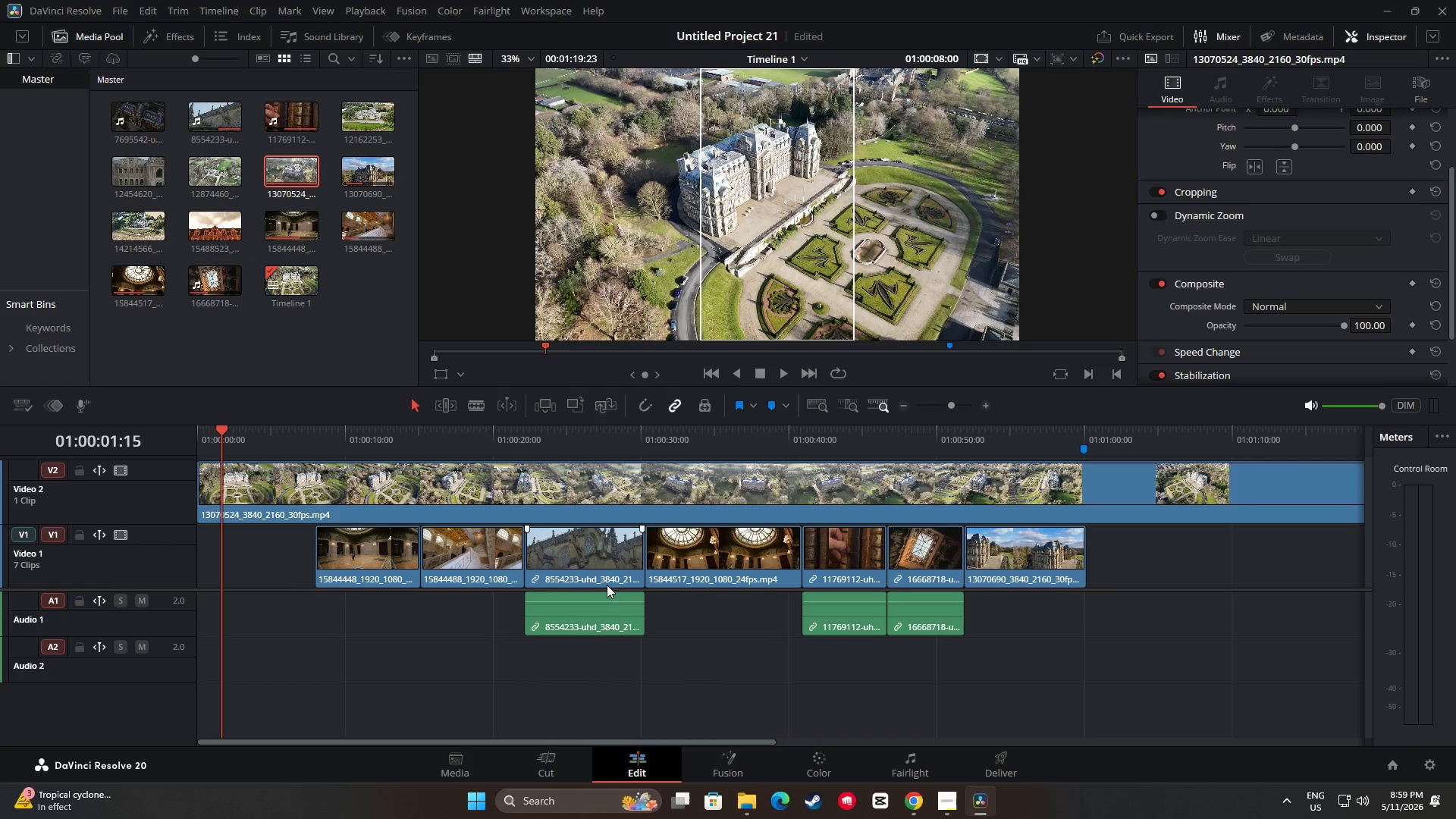 
left_click_drag(start_coordinate=[755, 739], to_coordinate=[585, 728])
 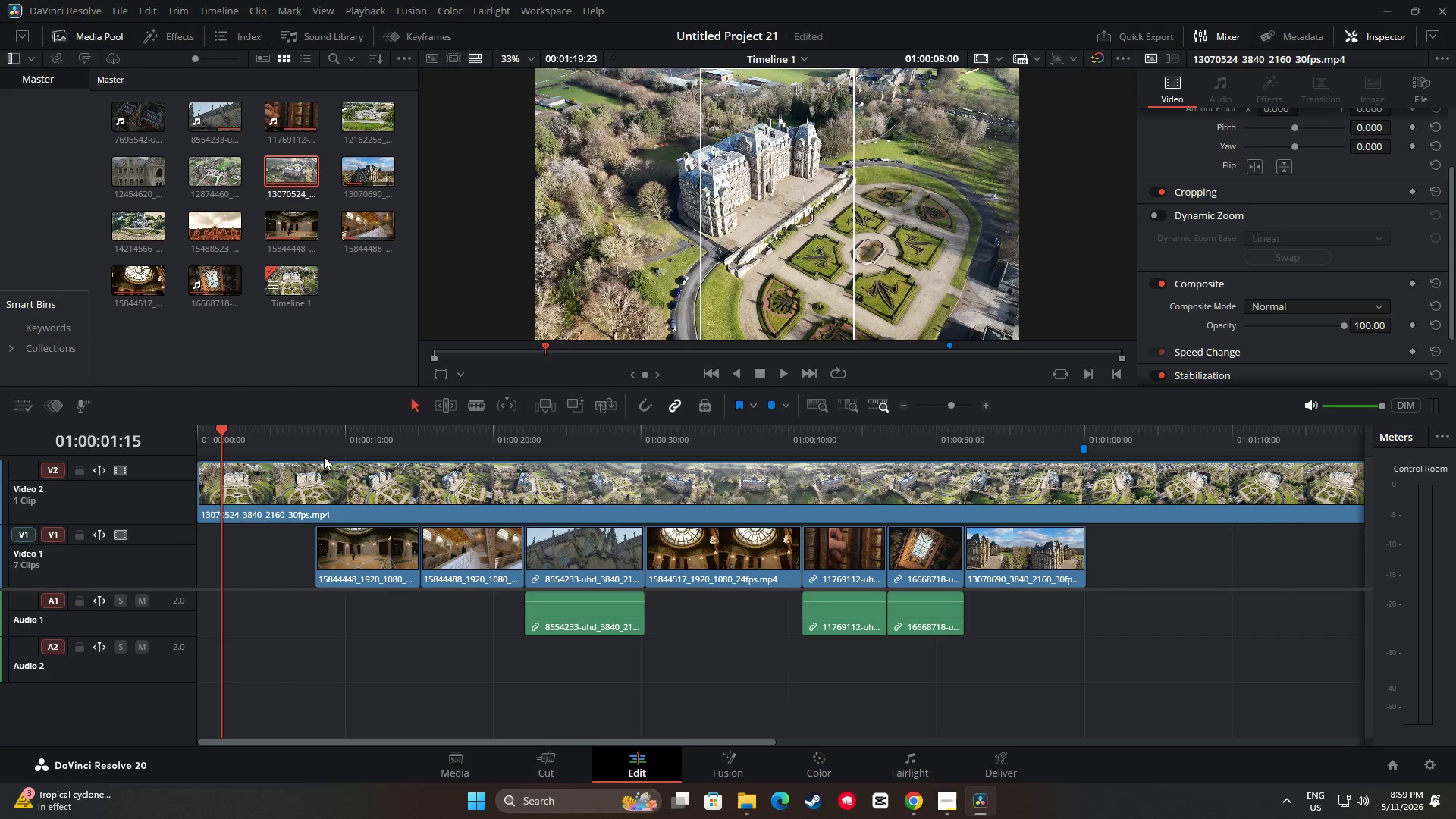 
key(Space)
 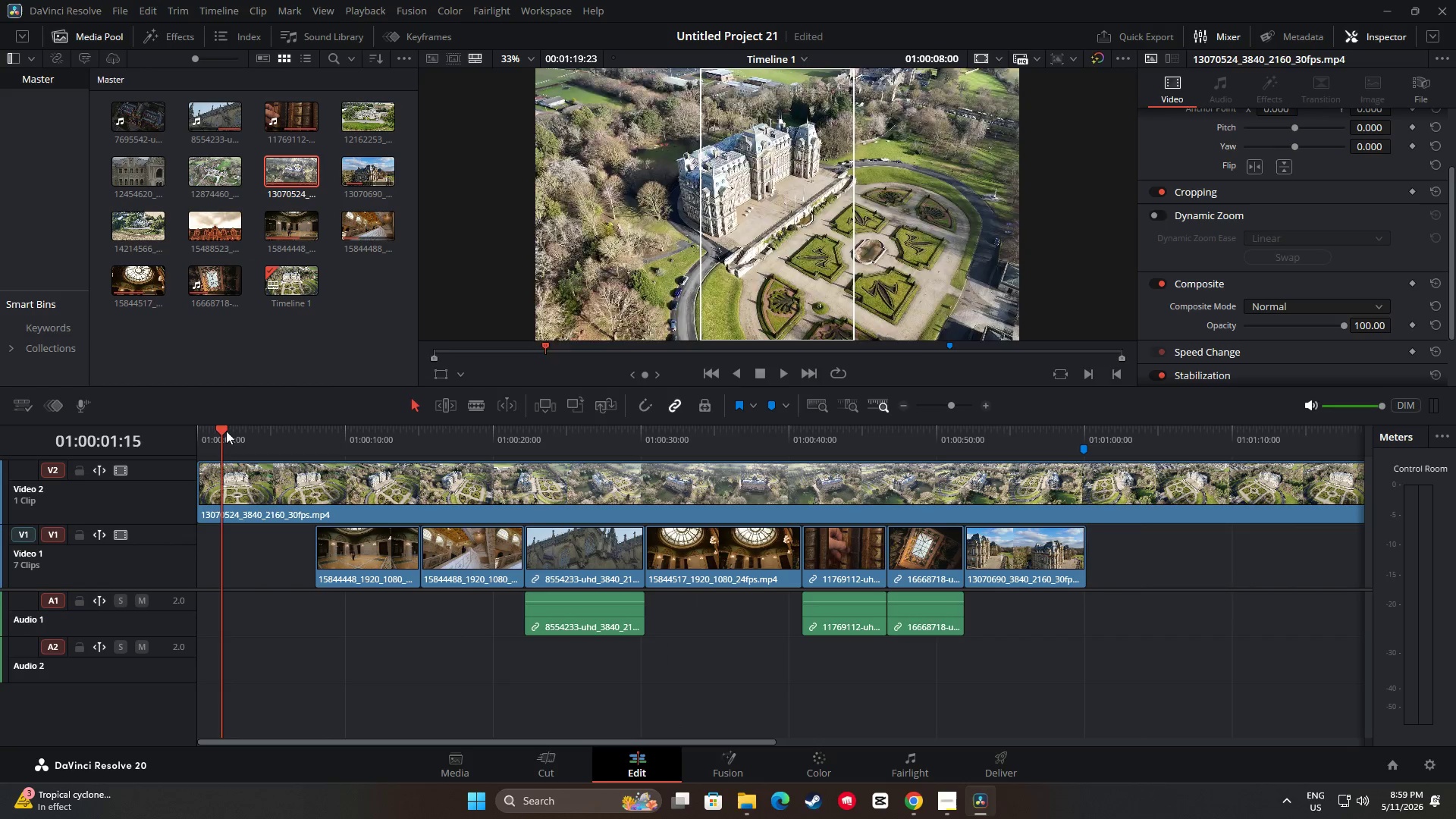 
key(Space)
 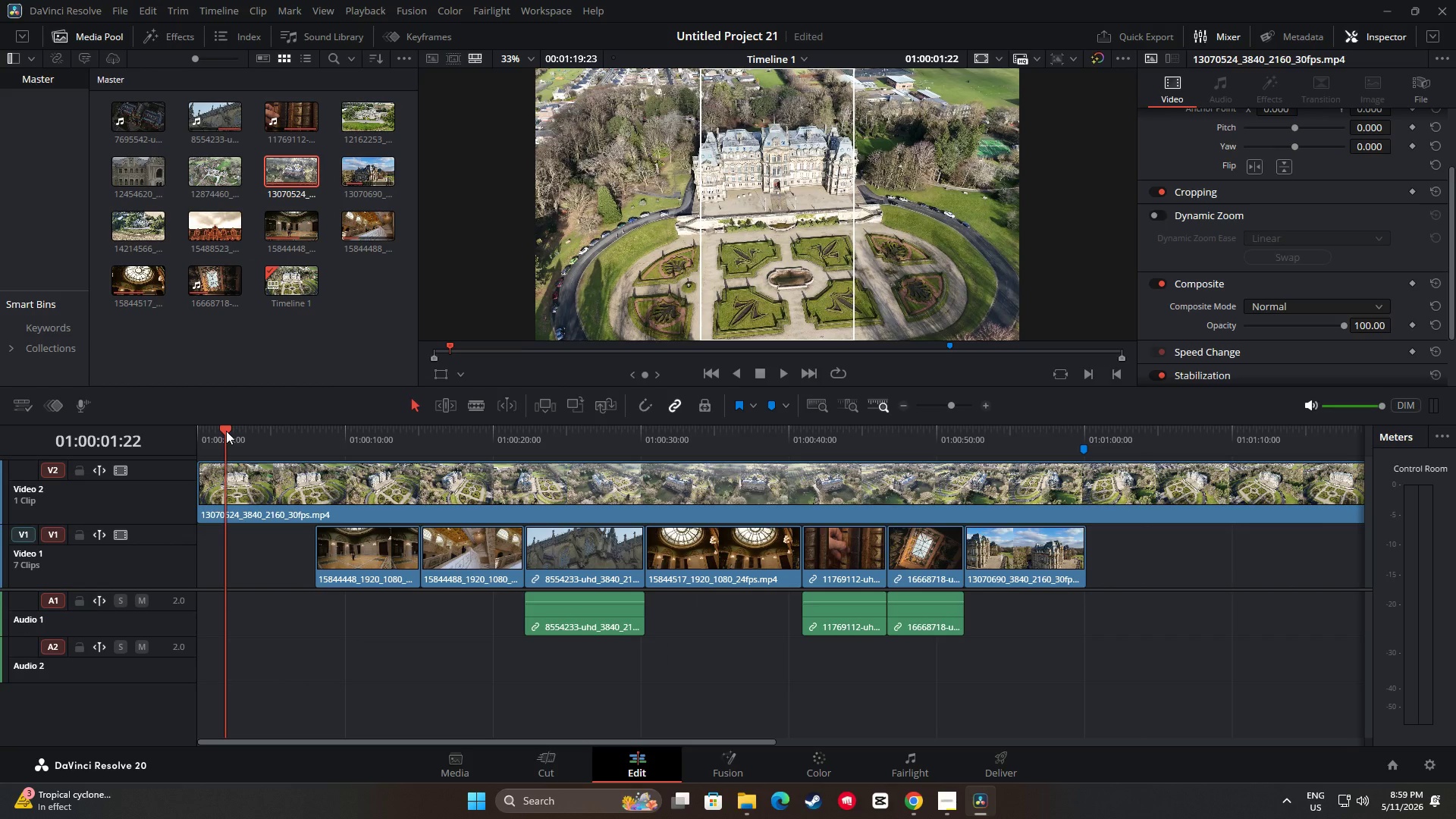 
key(Space)
 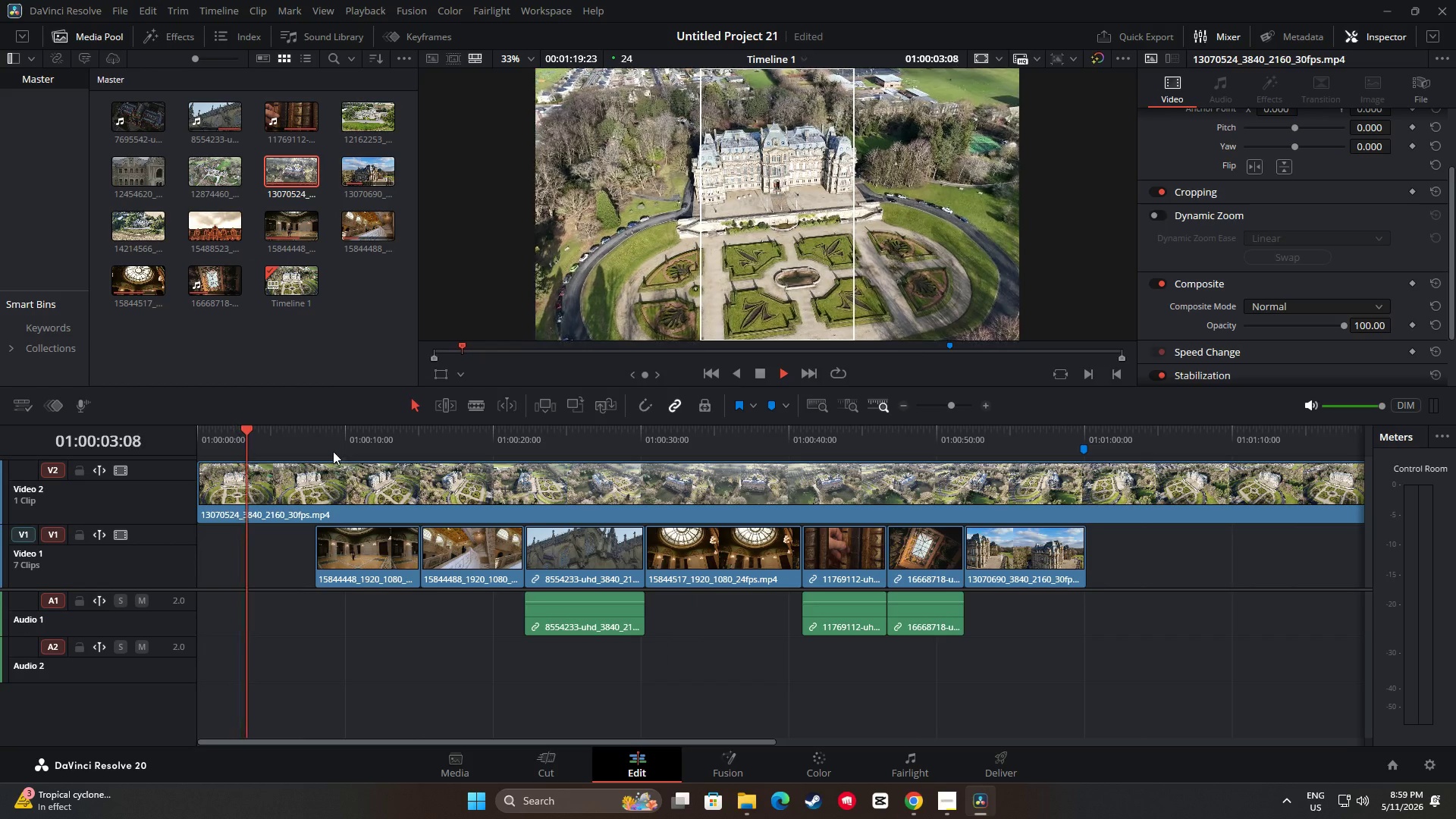 
left_click_drag(start_coordinate=[249, 427], to_coordinate=[315, 433])
 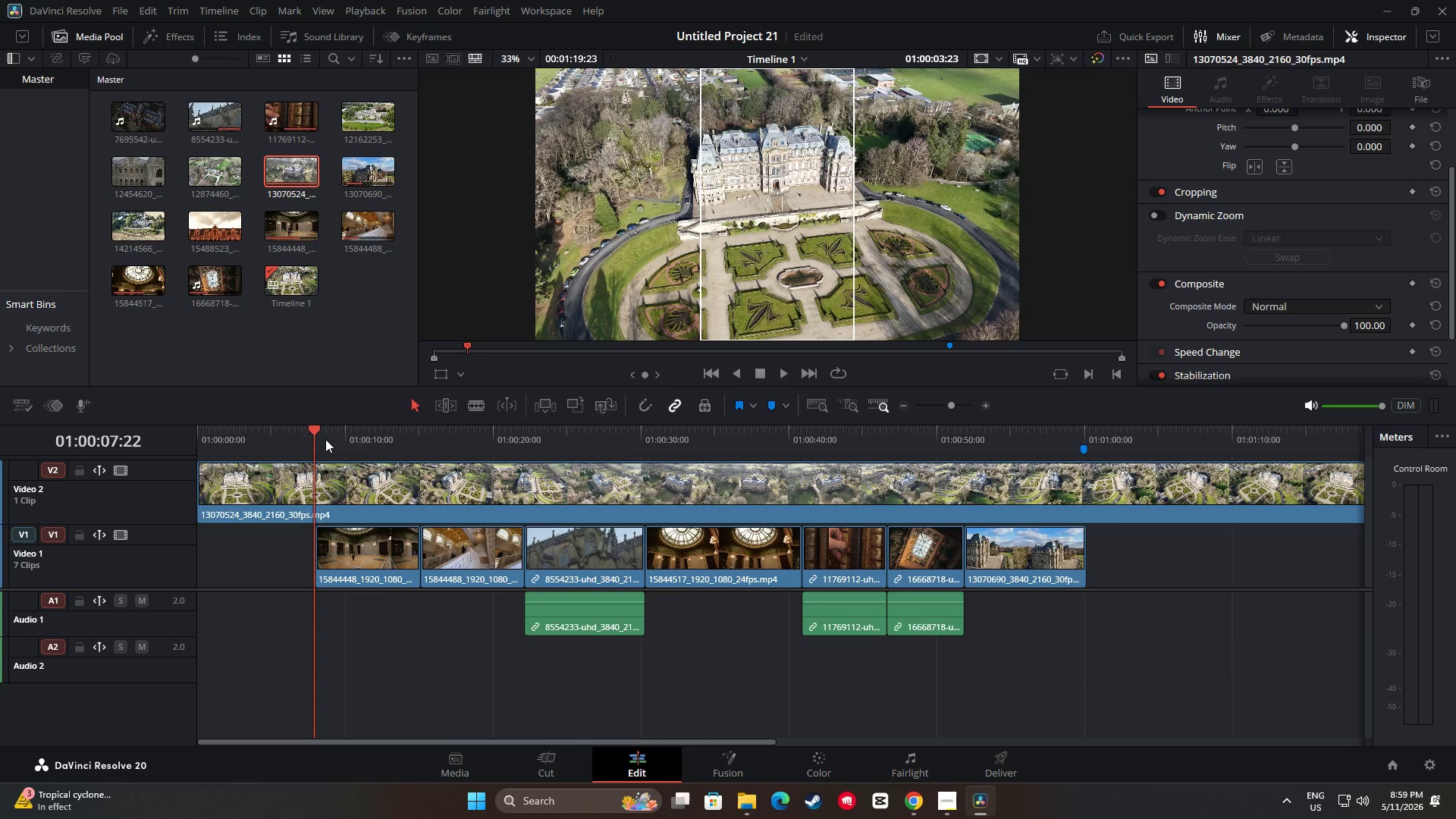 
key(Space)
 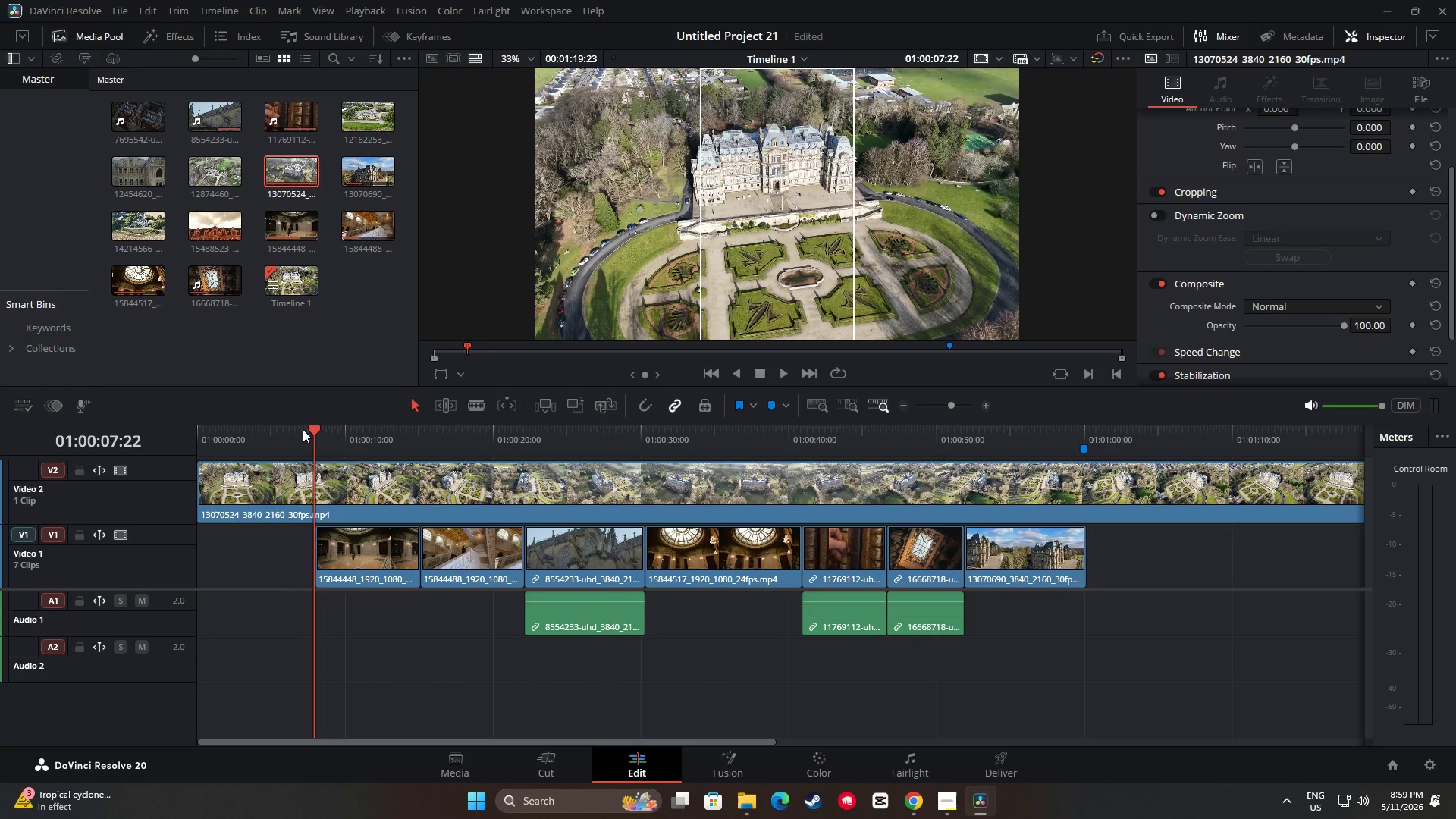 
left_click_drag(start_coordinate=[310, 429], to_coordinate=[287, 431])
 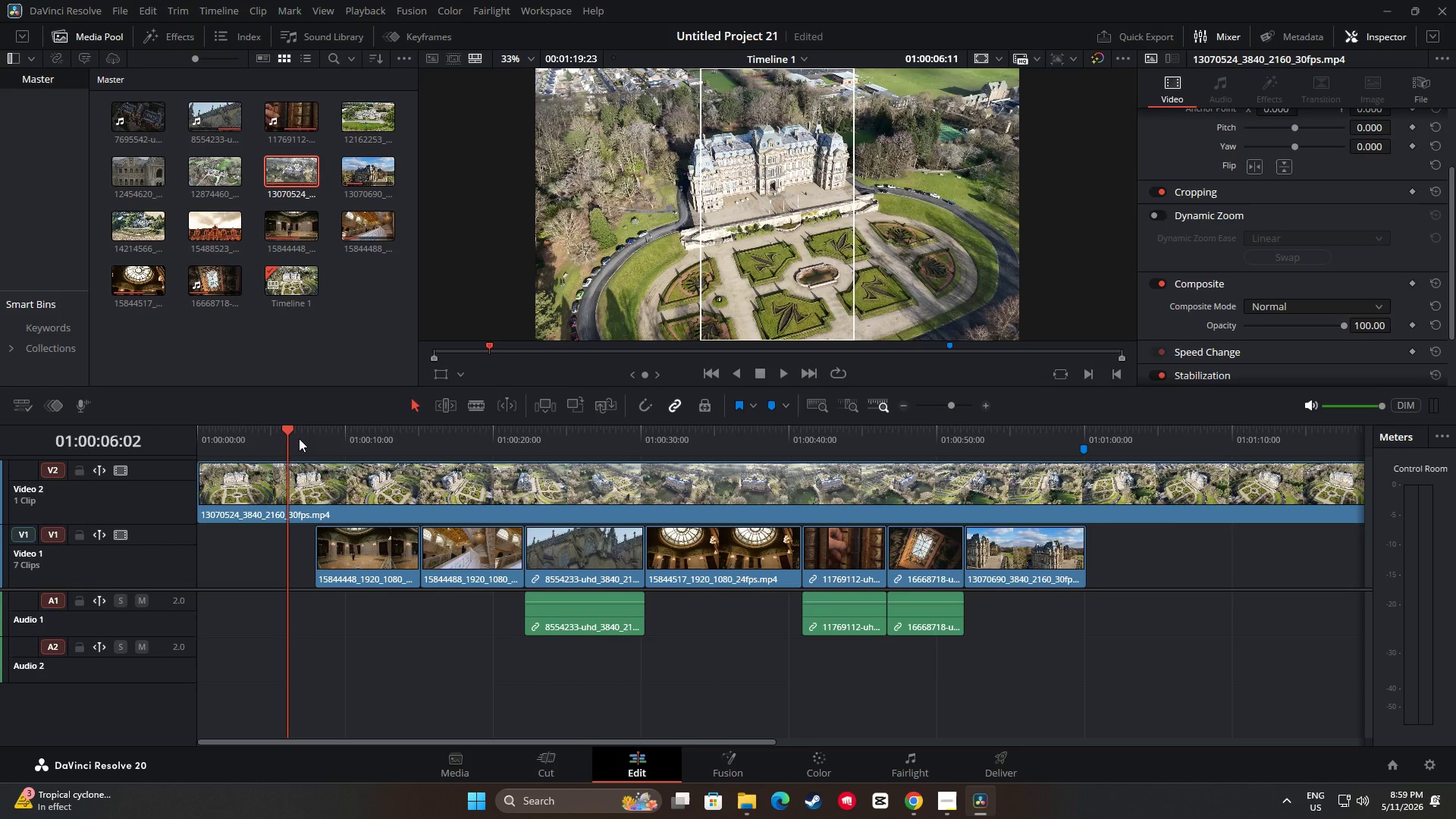 
key(Space)
 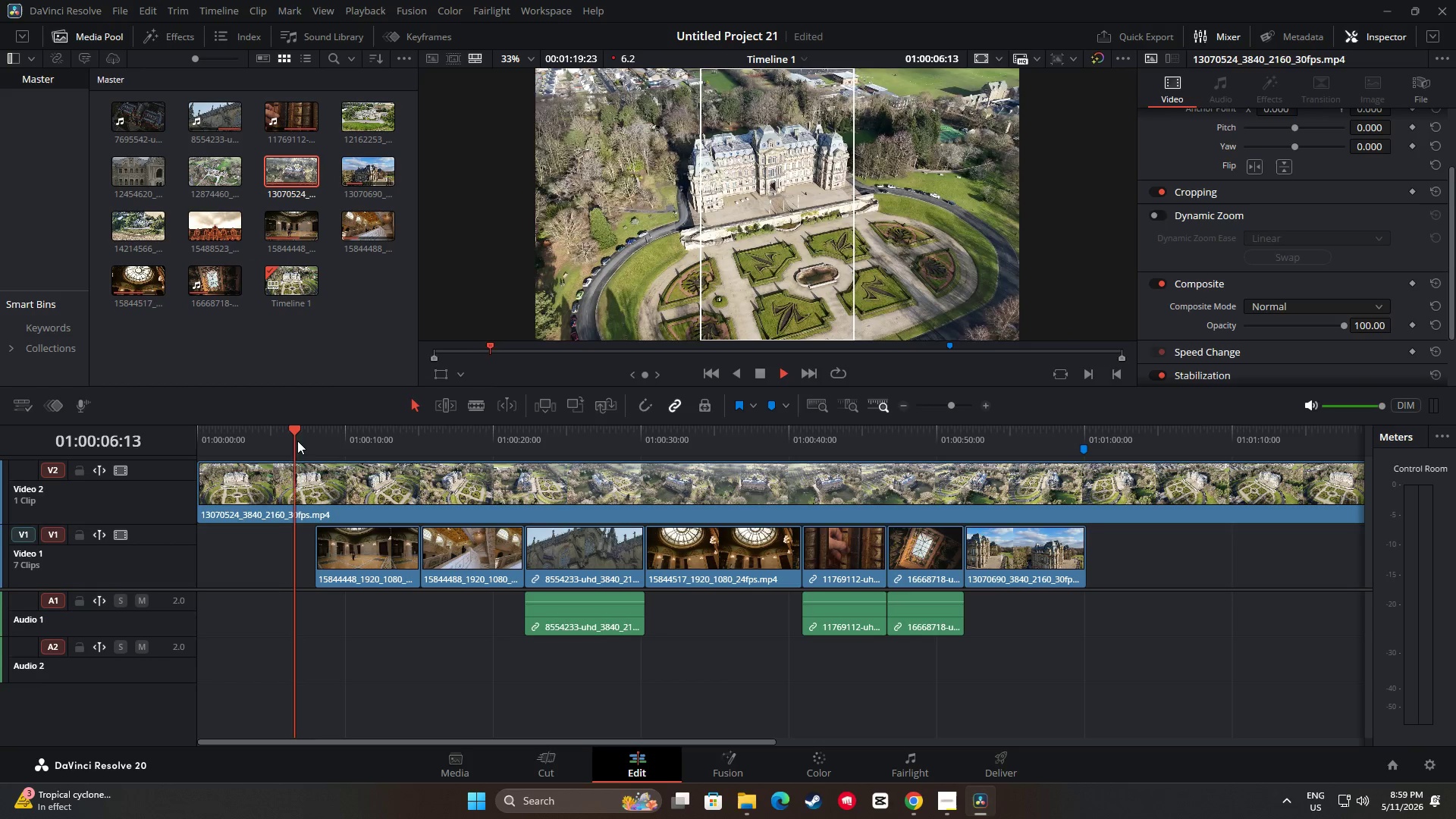 
key(Space)
 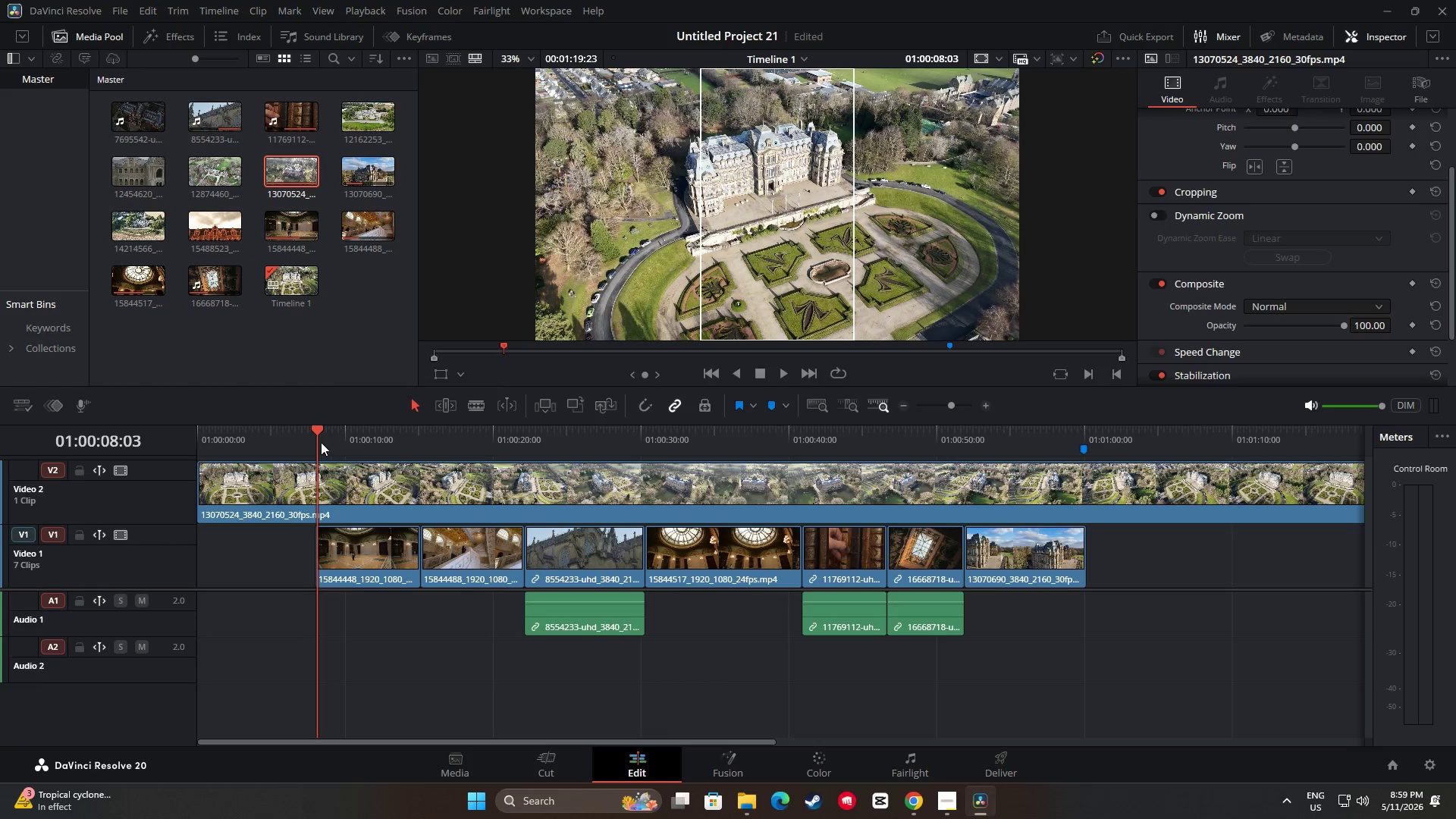 
left_click([322, 477])
 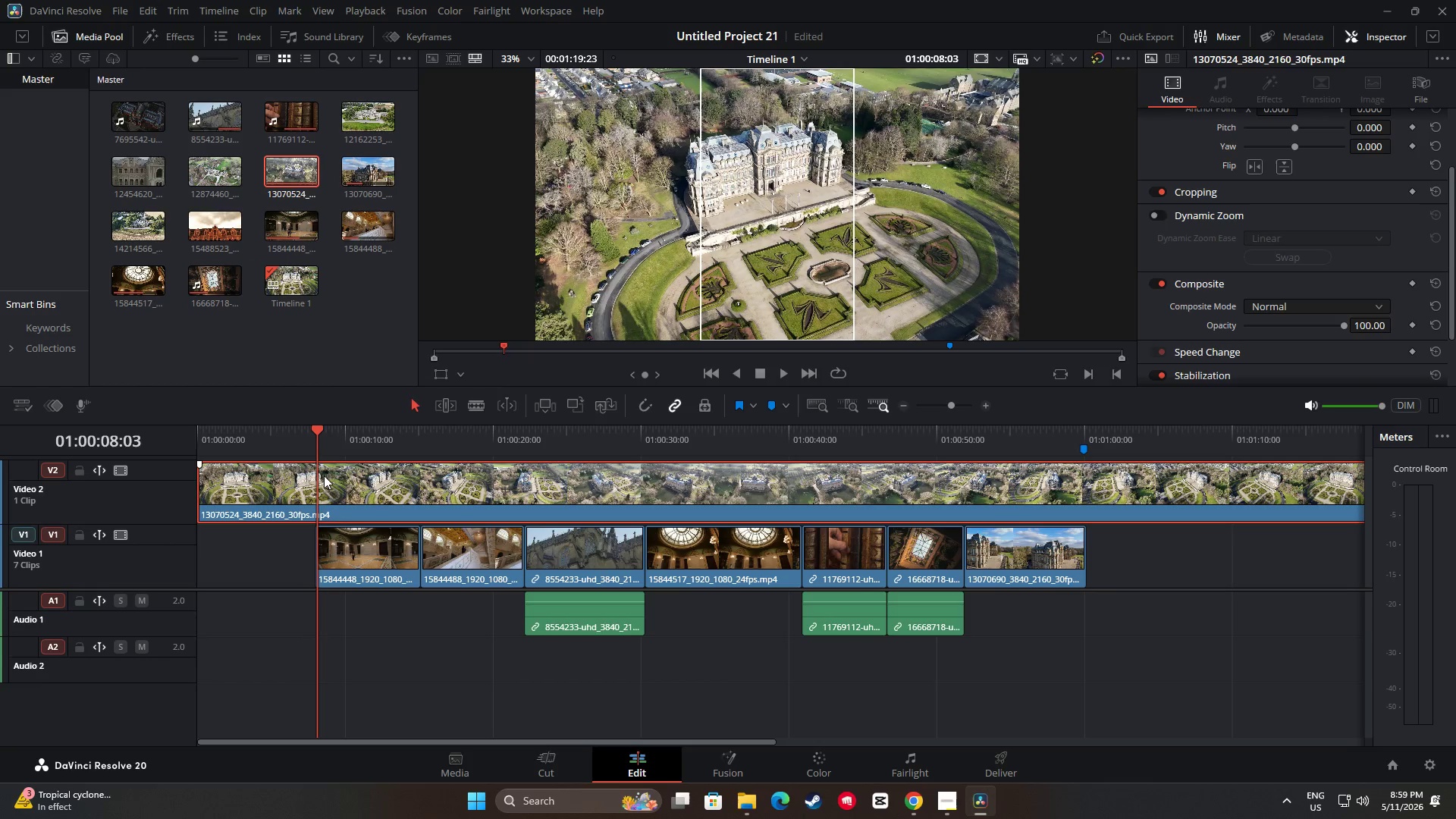 
key(Control+B)
 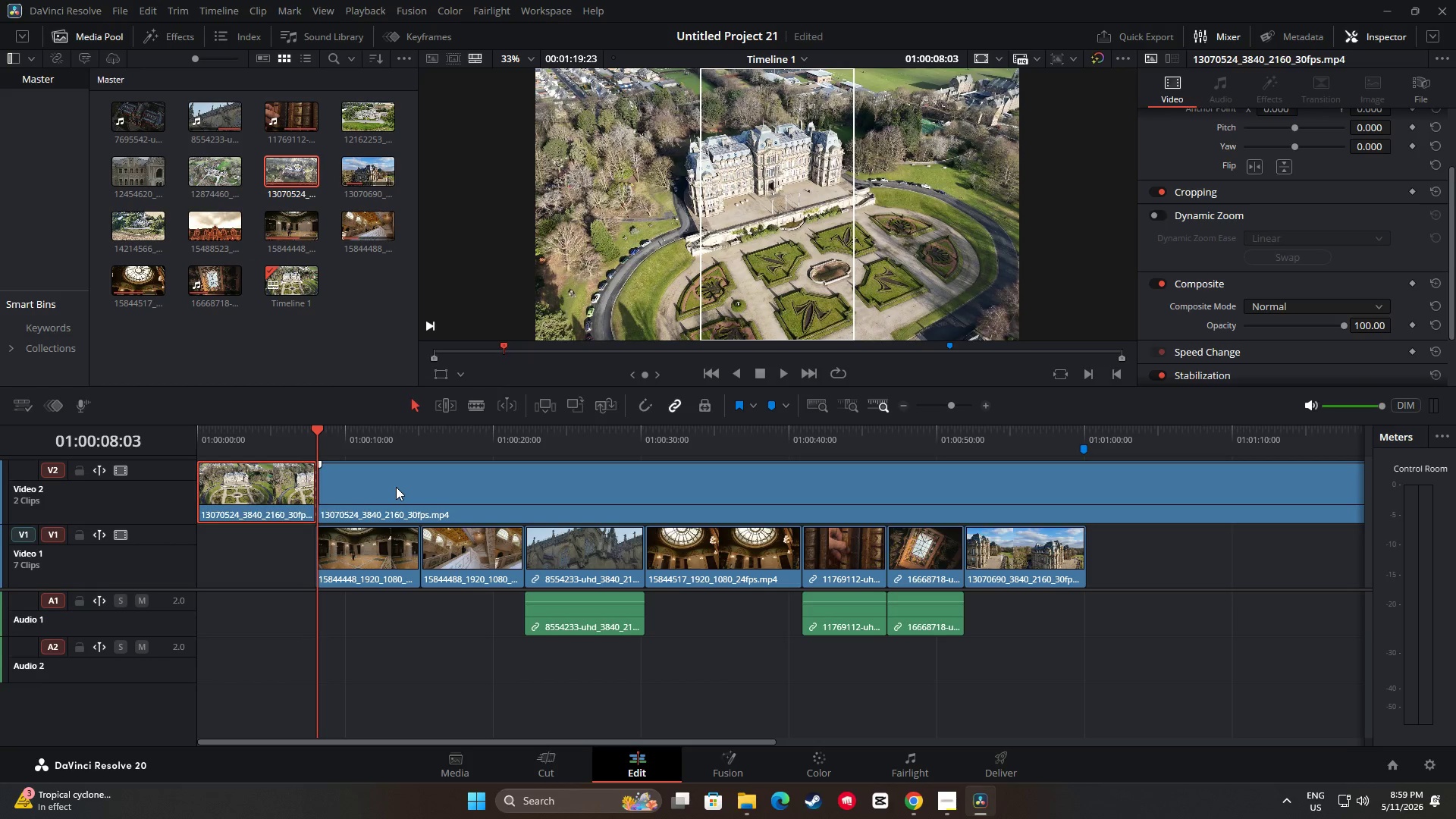 
left_click([396, 487])
 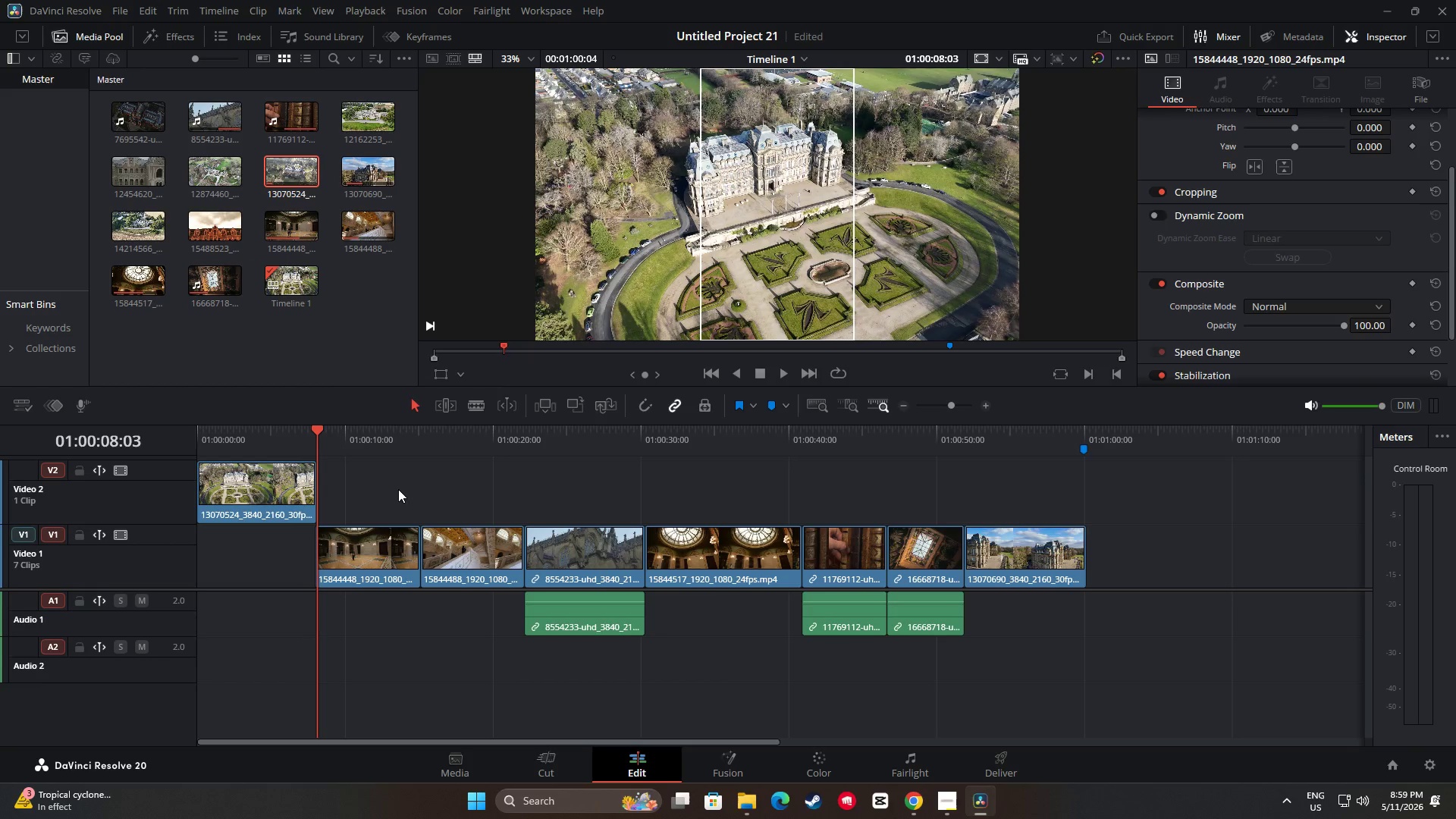 
key(Backspace)
 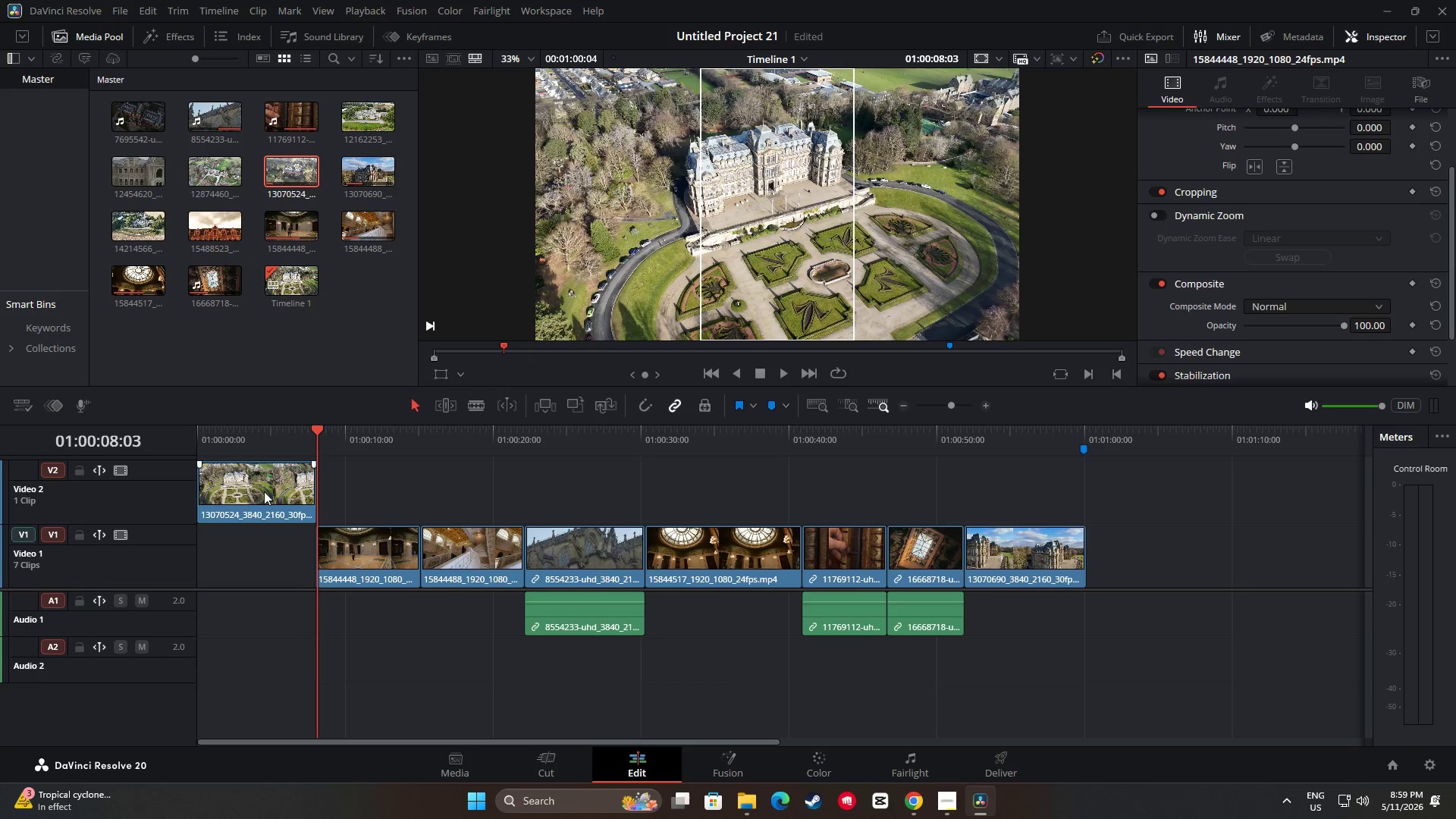 
left_click_drag(start_coordinate=[264, 491], to_coordinate=[259, 541])
 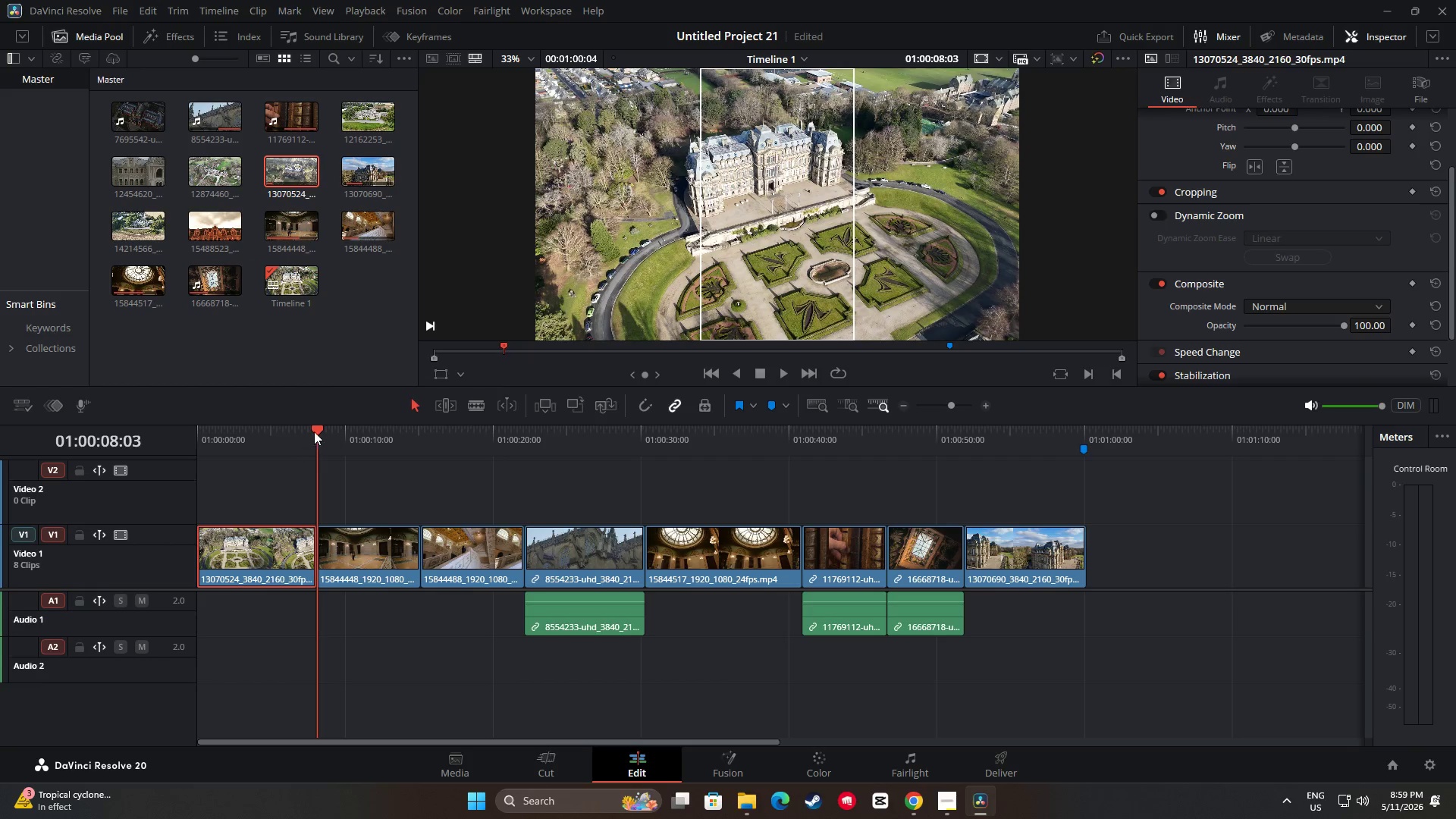 
left_click_drag(start_coordinate=[317, 431], to_coordinate=[199, 431])
 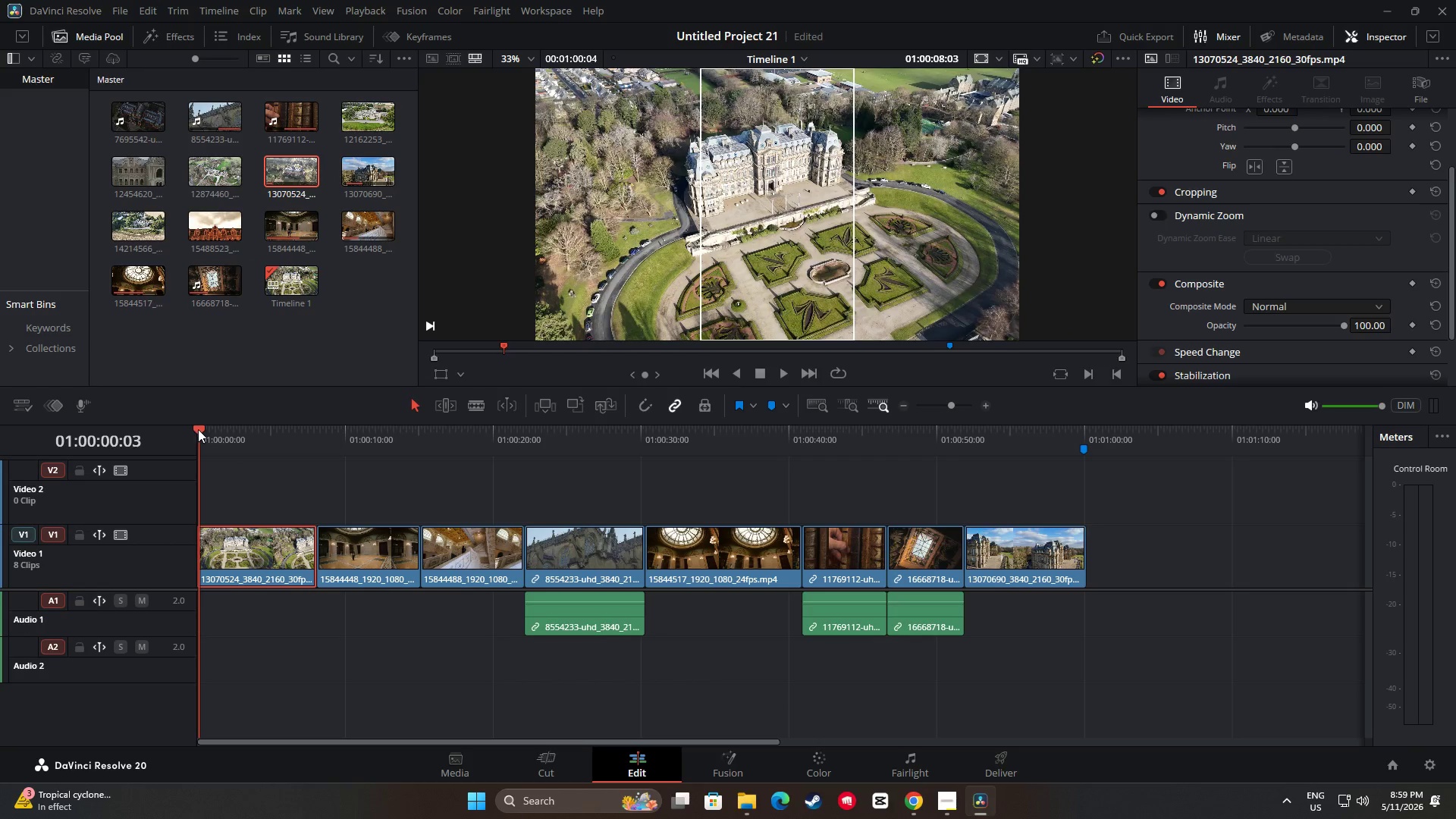 
key(Space)
 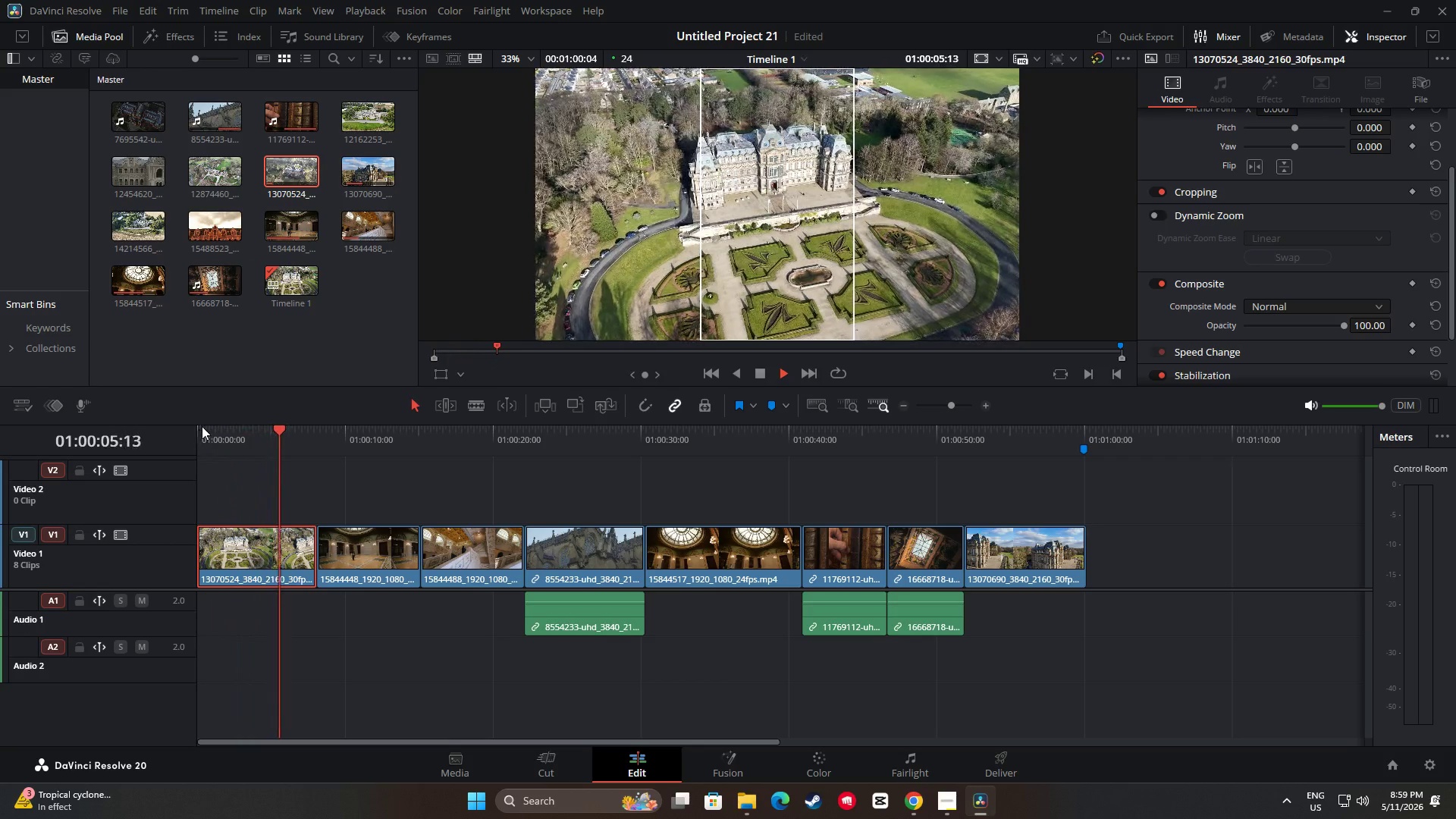 
wait(10.61)
 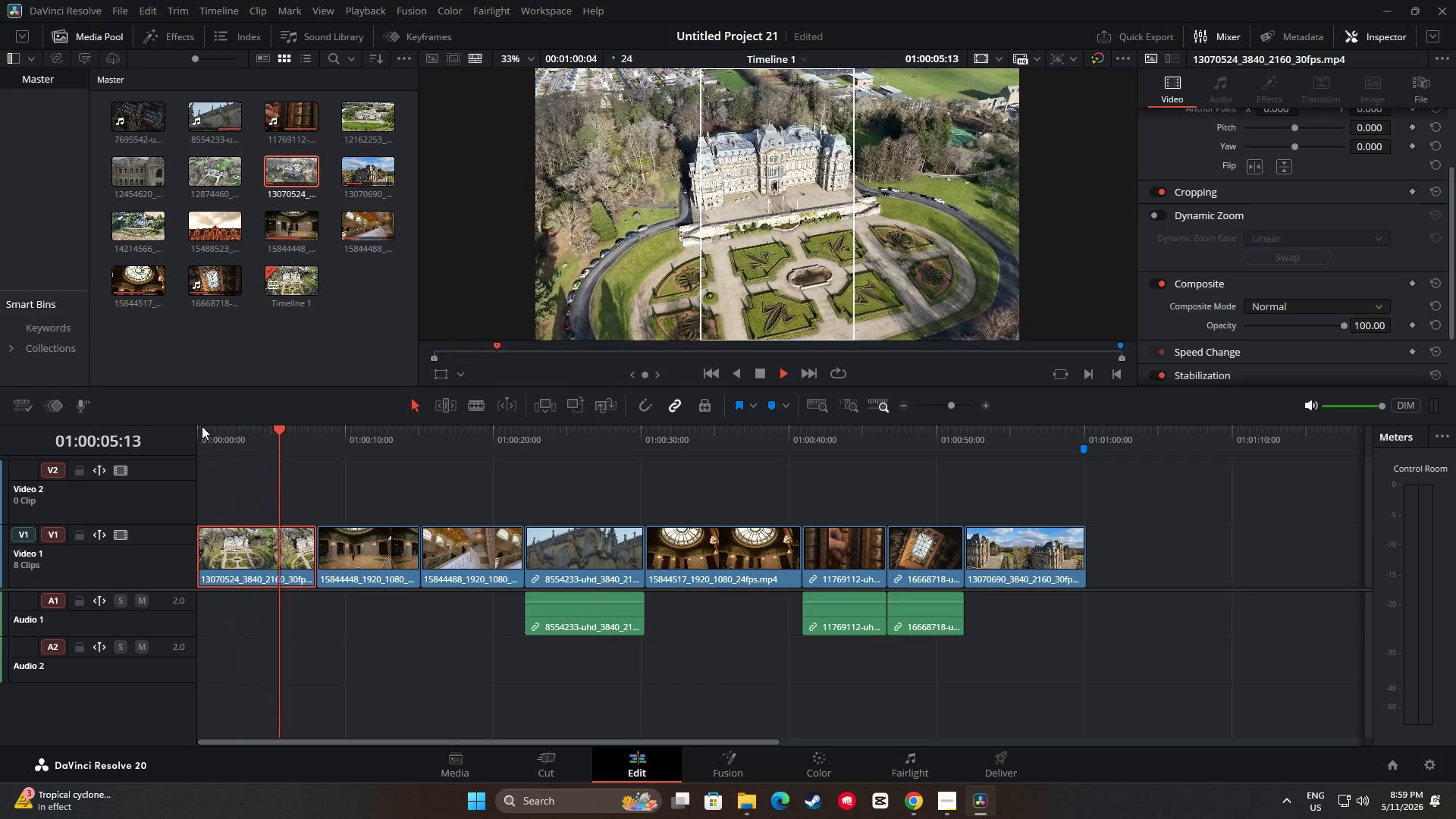 
key(Space)
 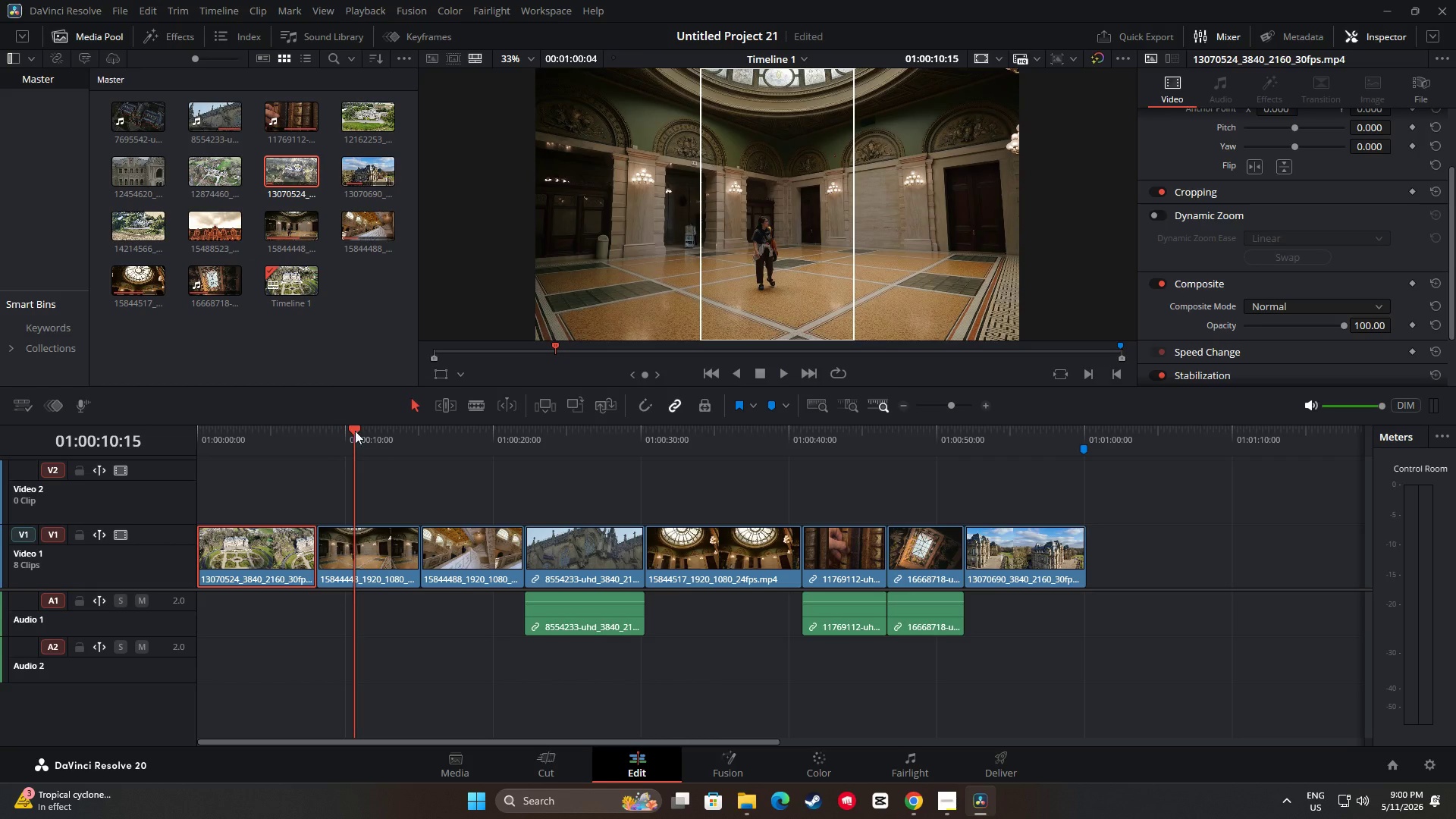 
left_click_drag(start_coordinate=[350, 431], to_coordinate=[193, 441])
 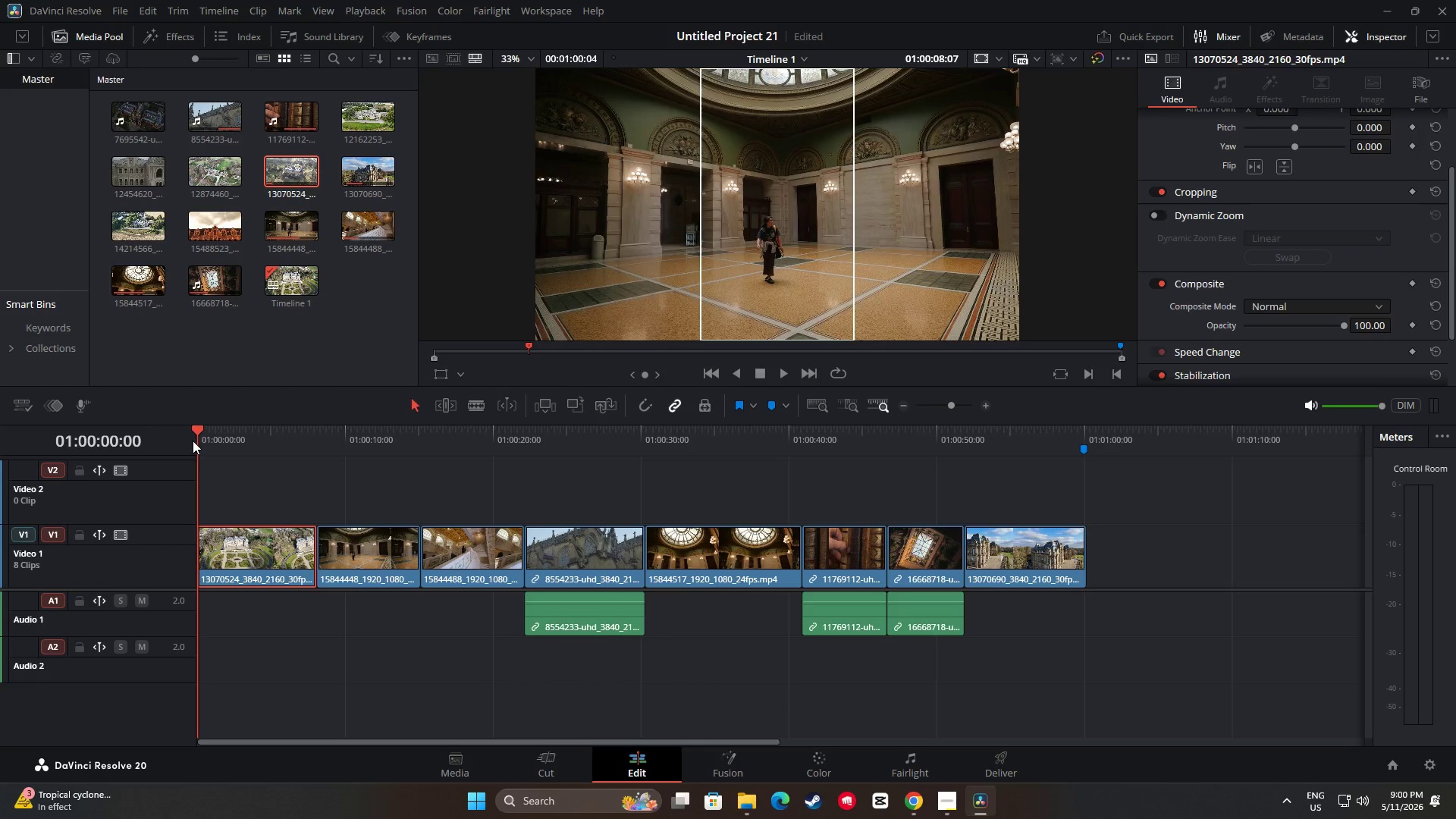 
key(Space)
 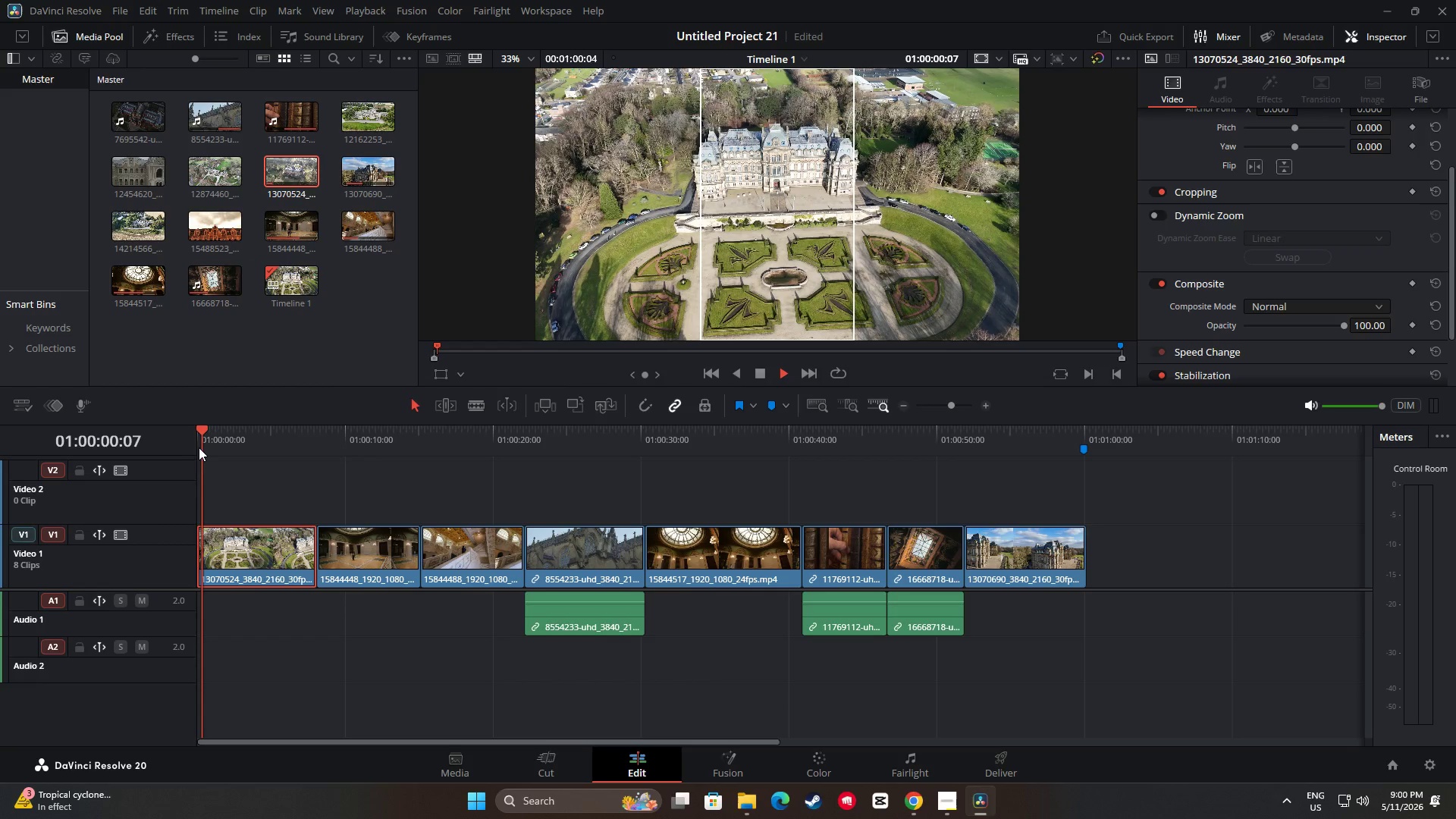 
key(Space)
 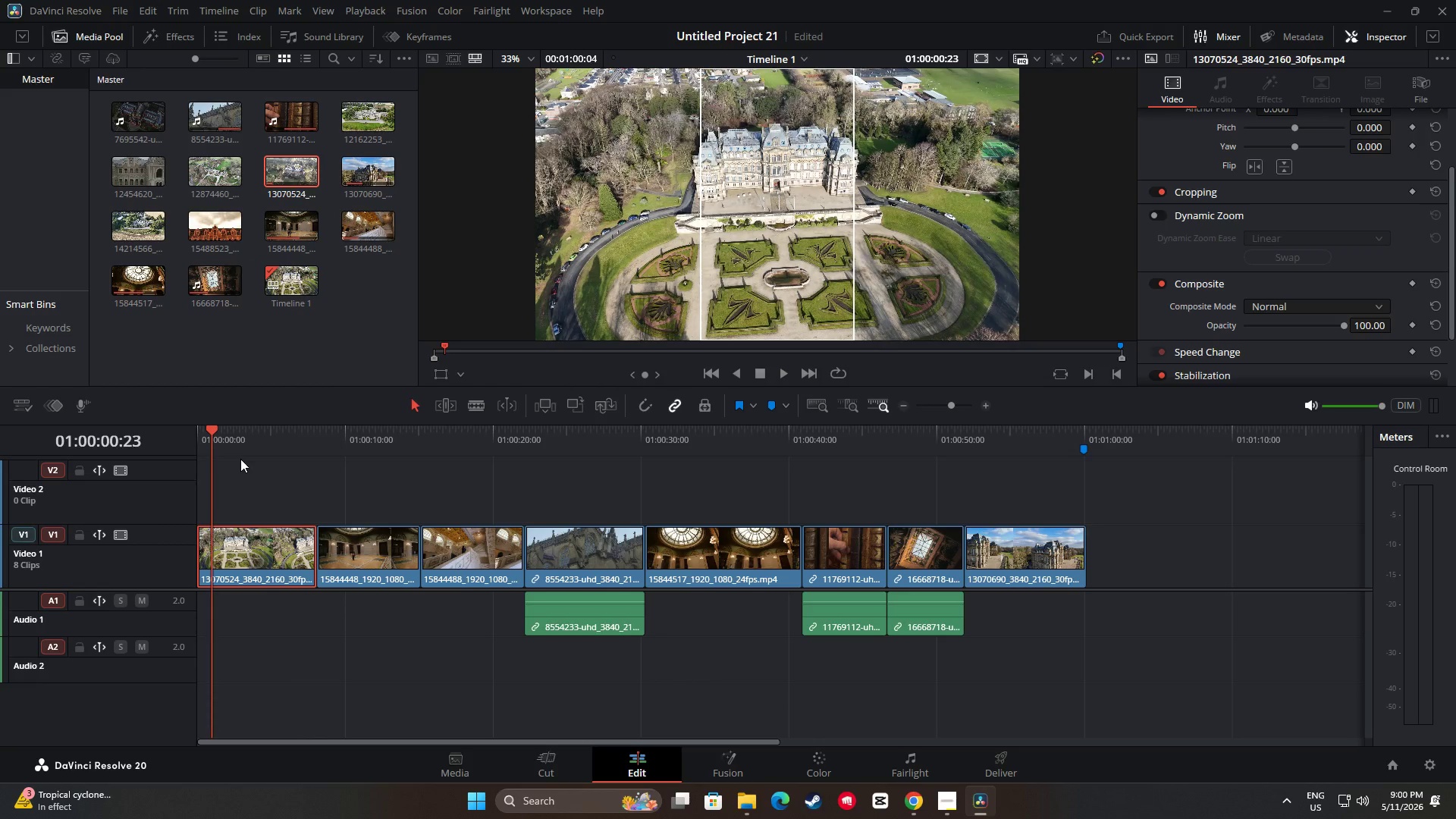 
key(Space)
 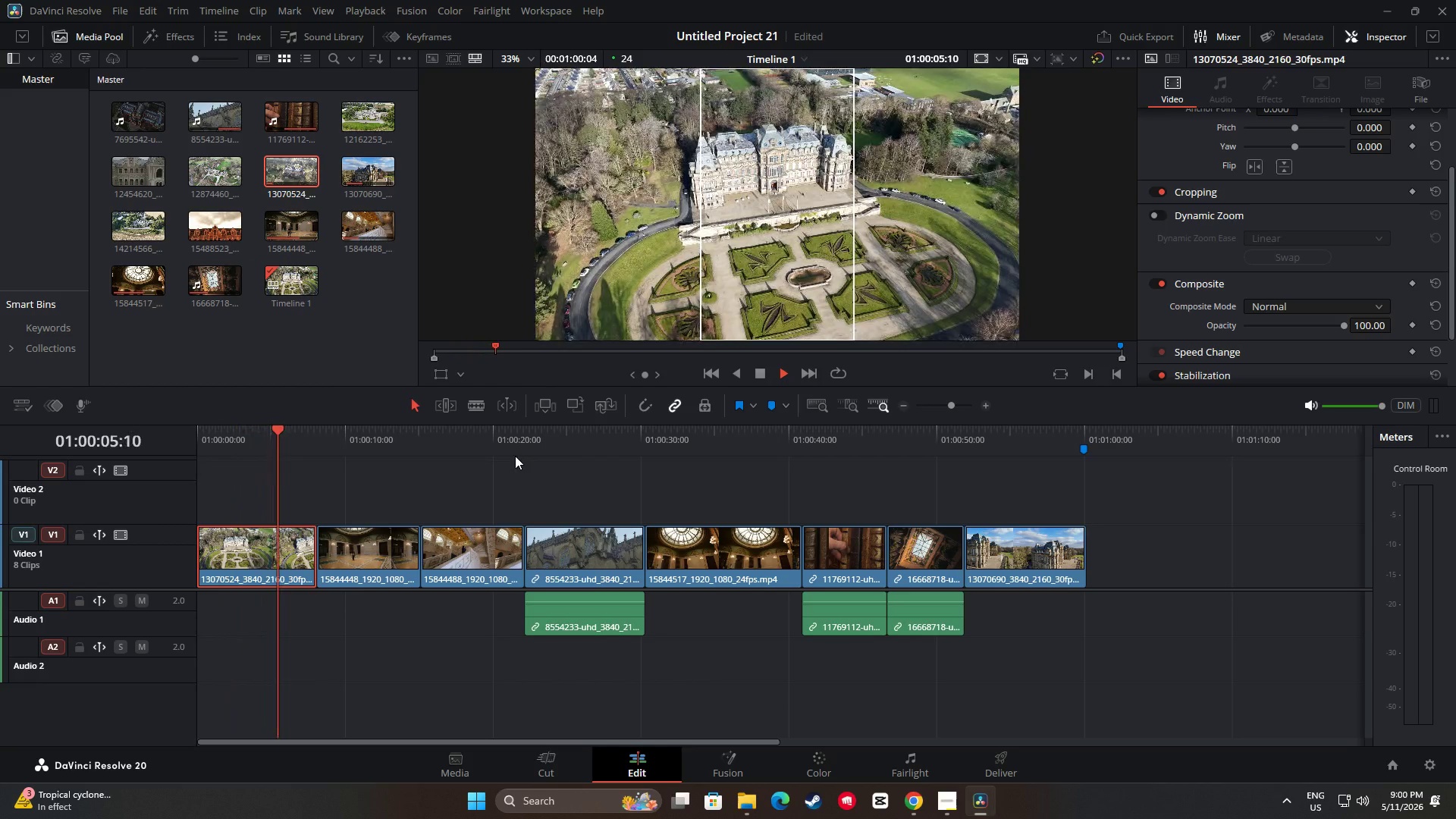 
wait(9.55)
 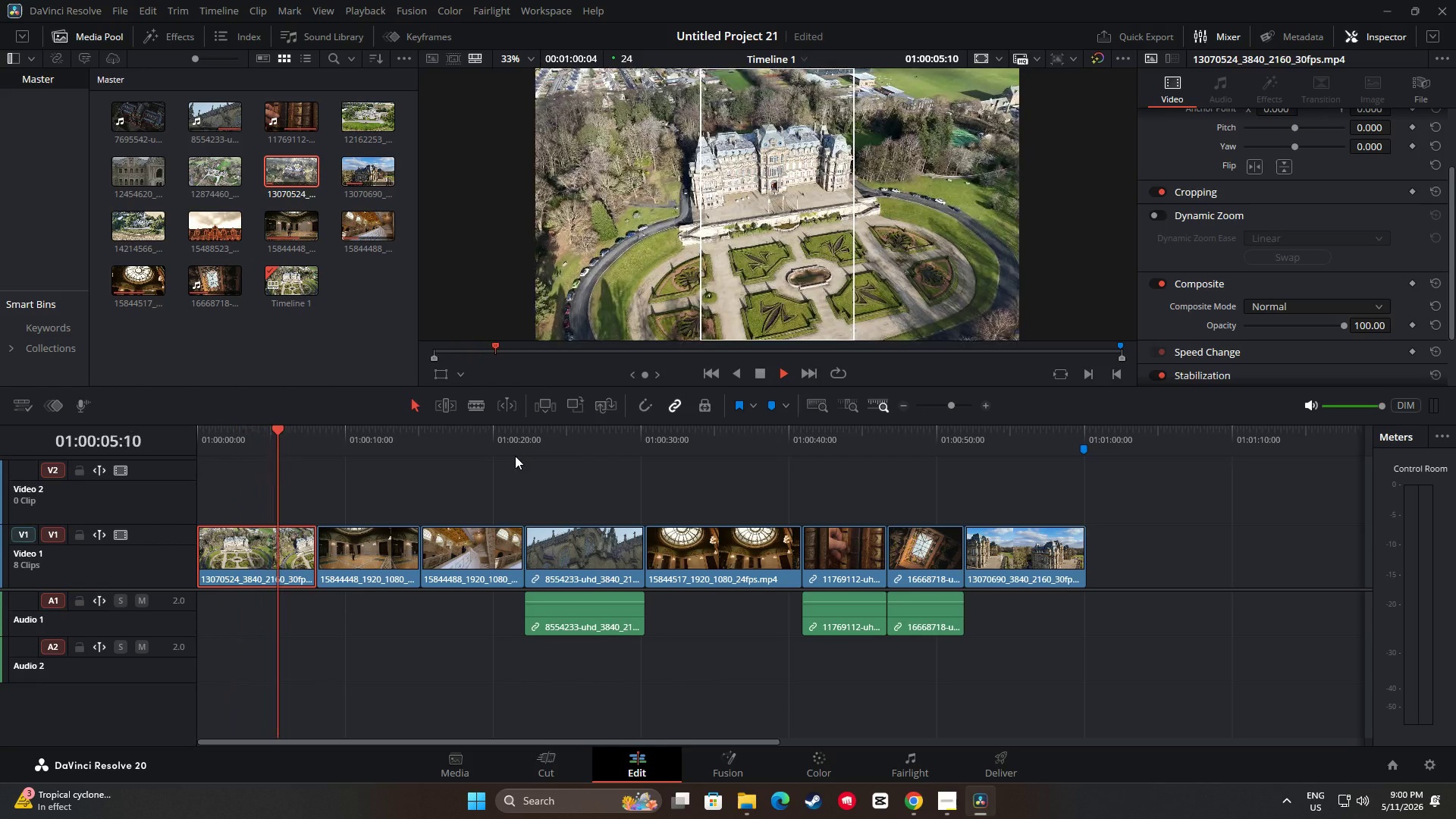 
key(Space)
 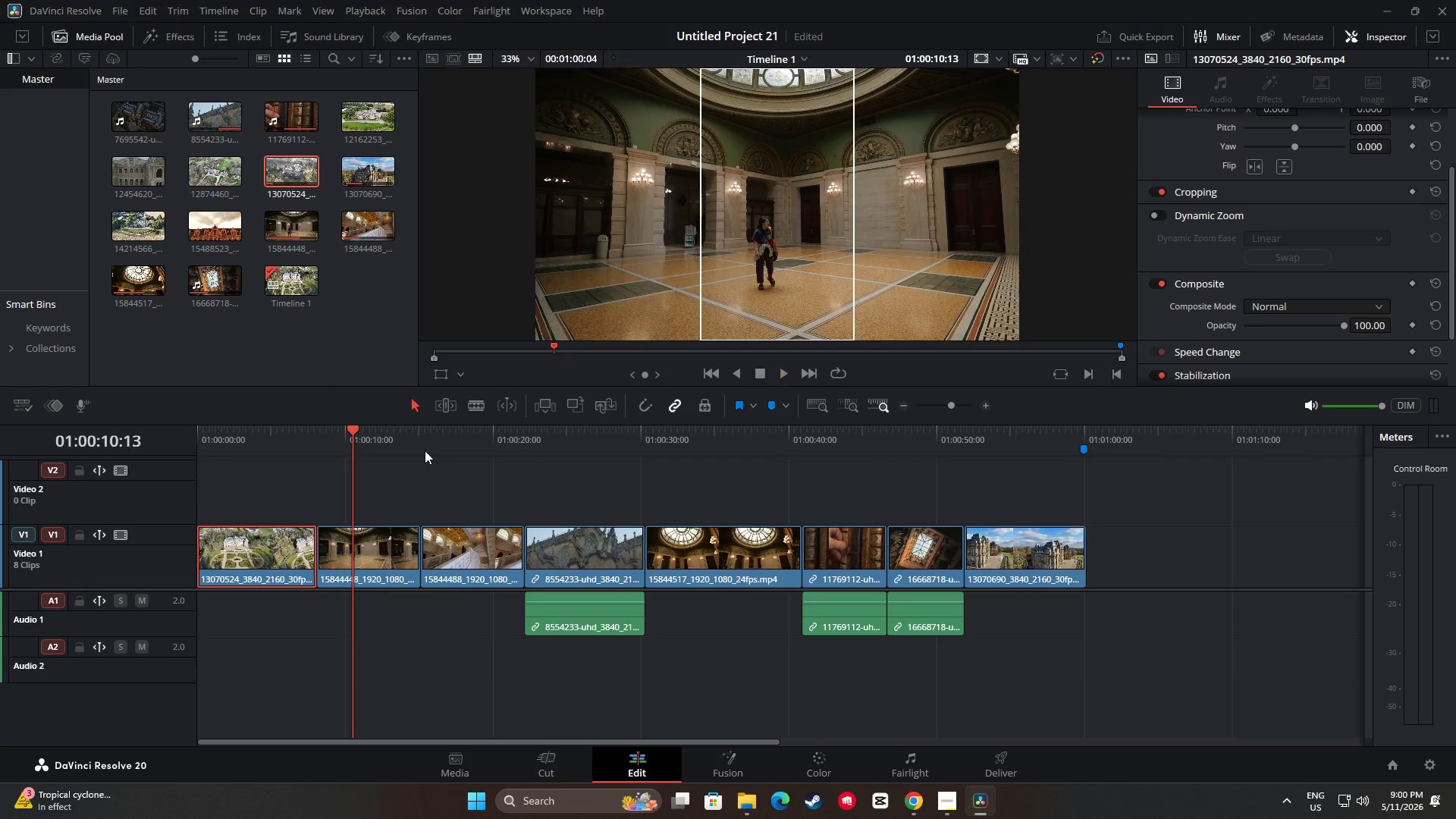 
key(Space)
 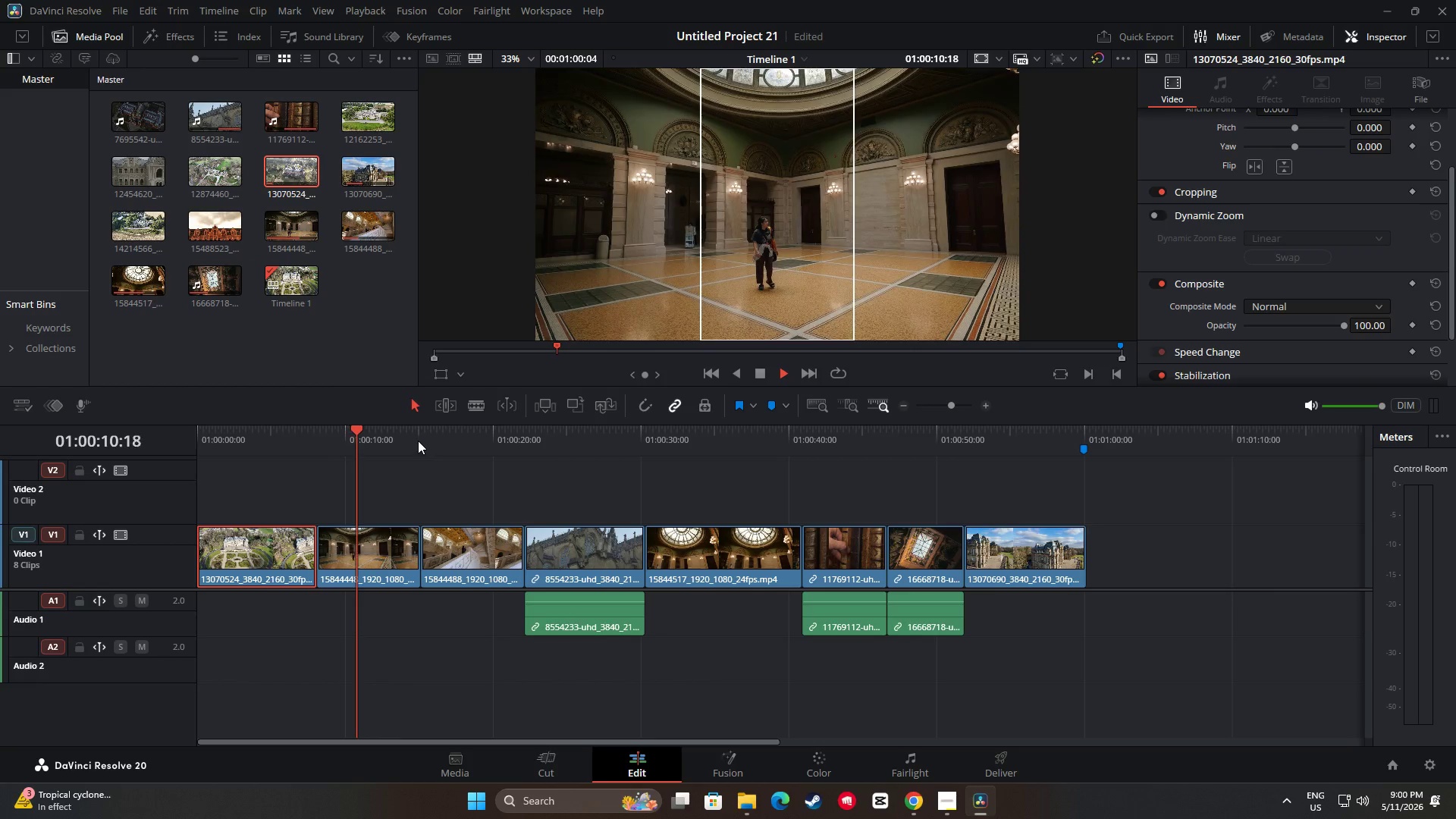 
left_click([418, 441])
 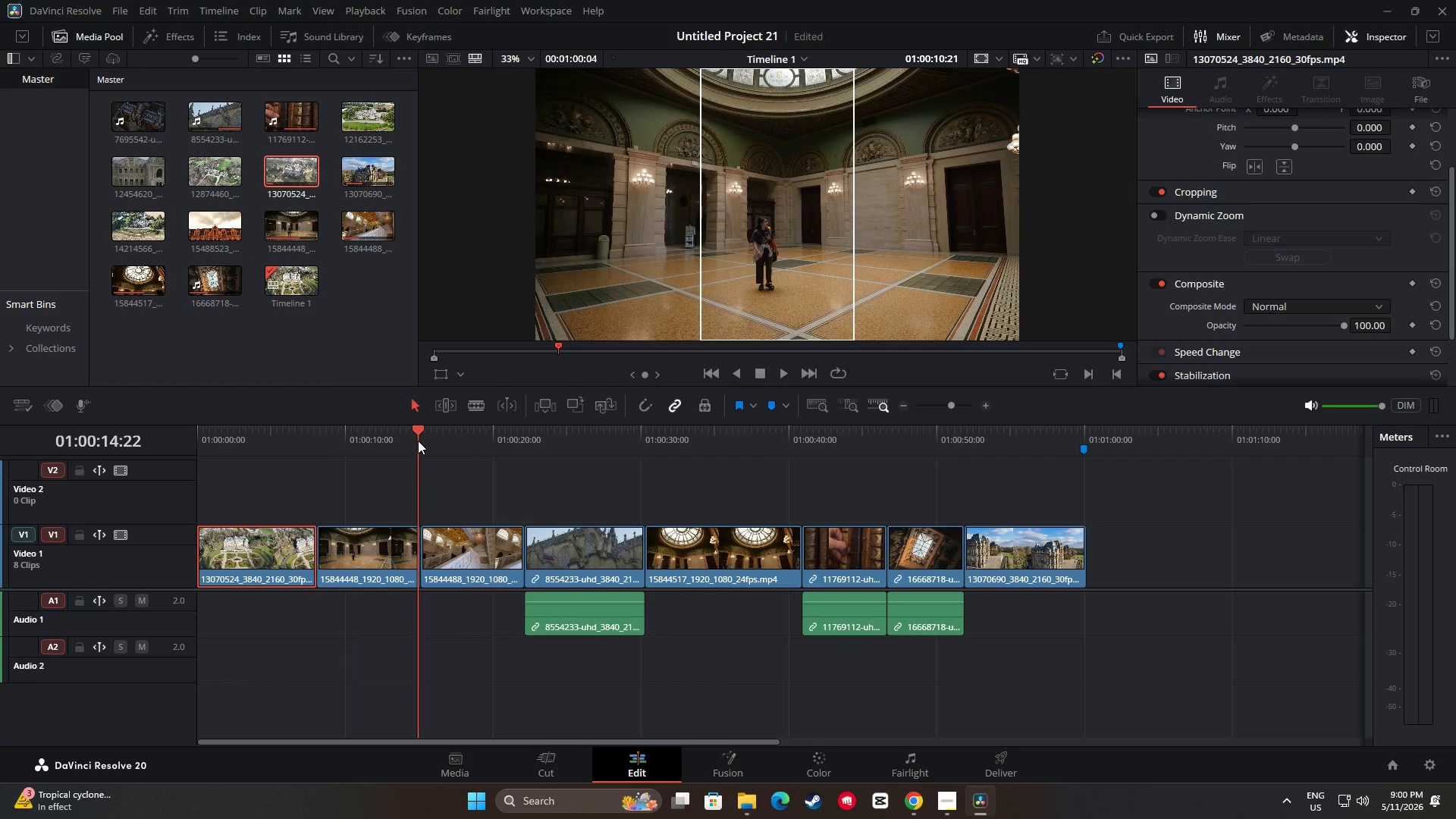 
key(Space)
 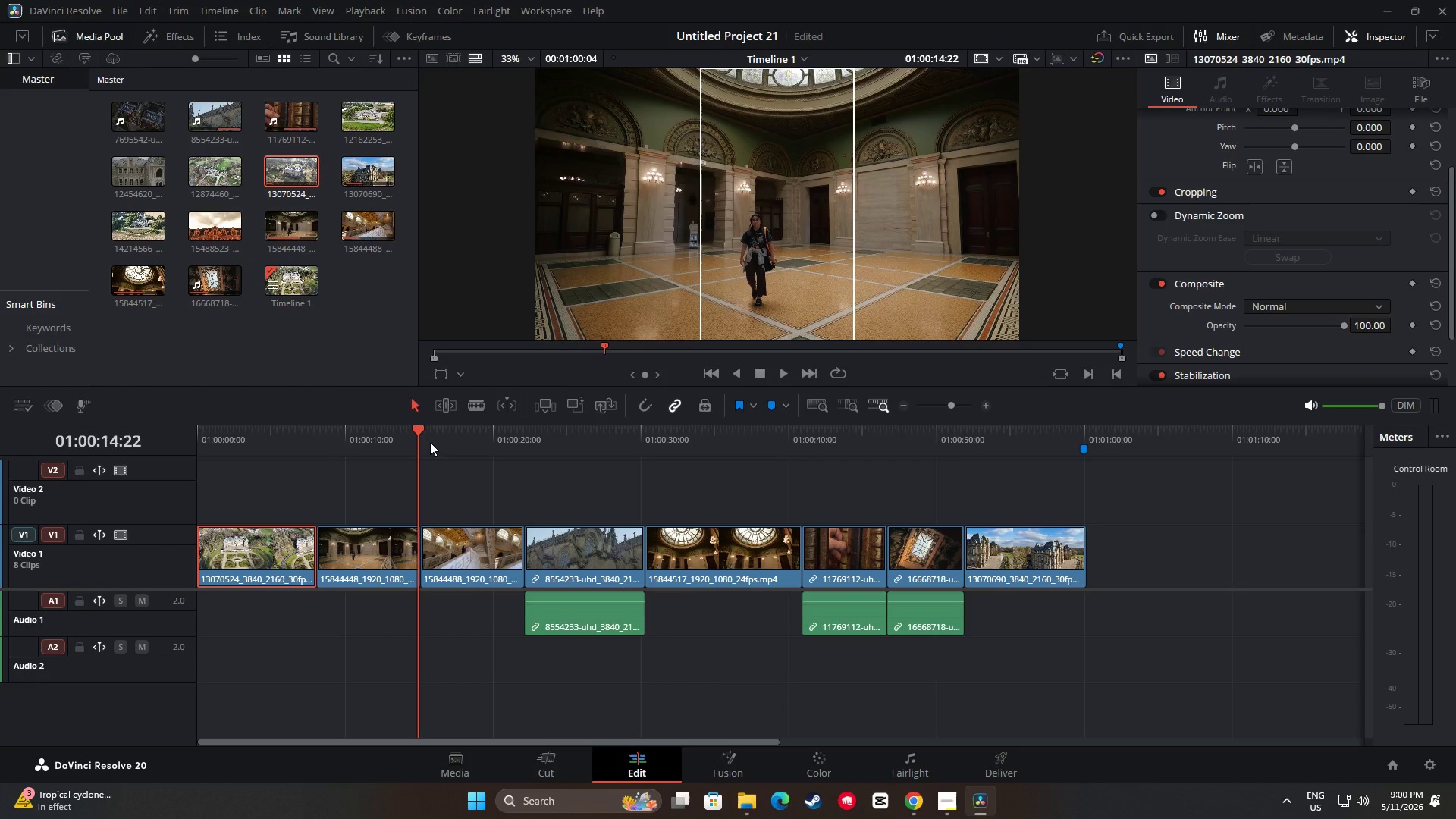 
key(Space)
 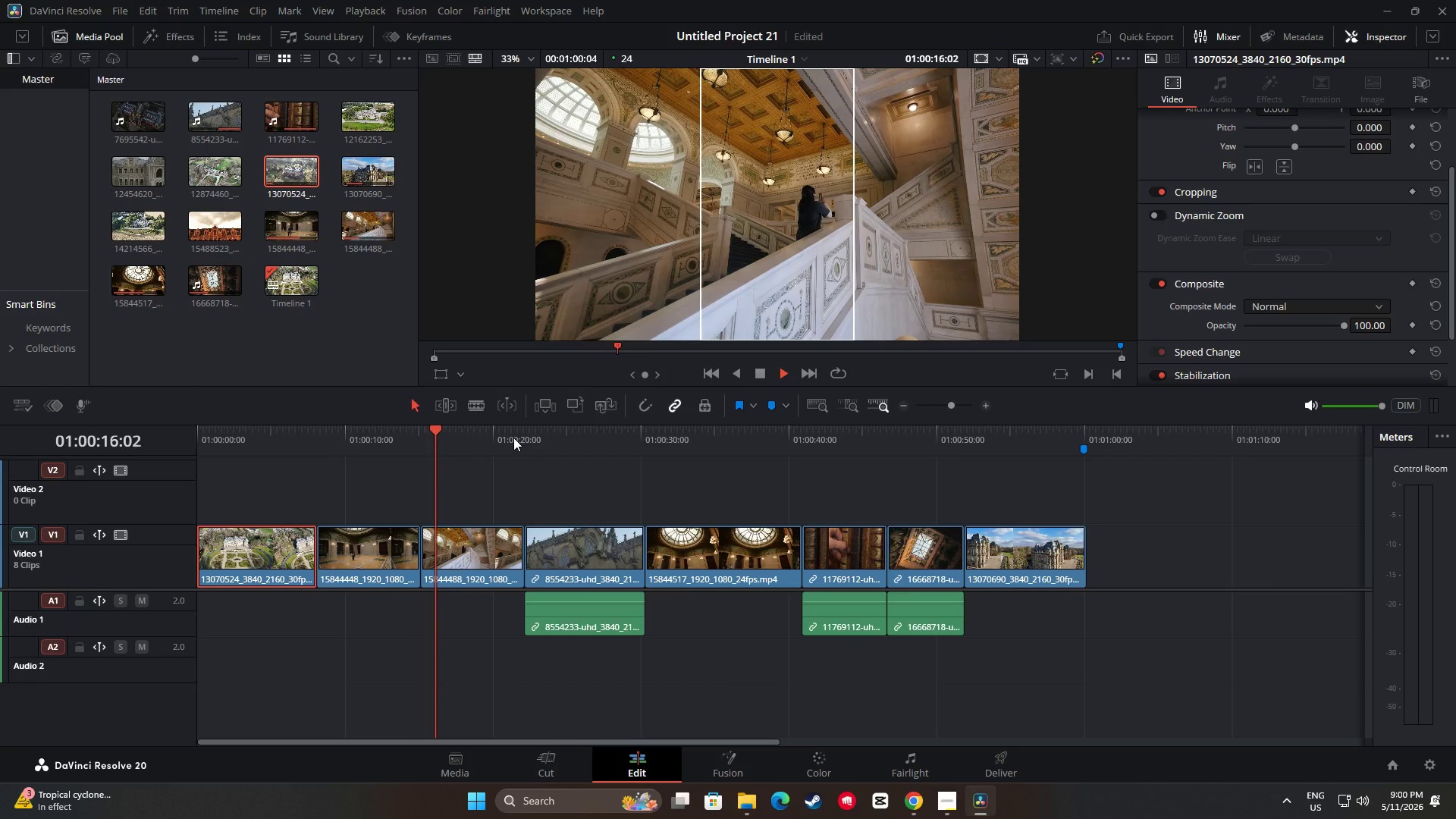 
key(Space)
 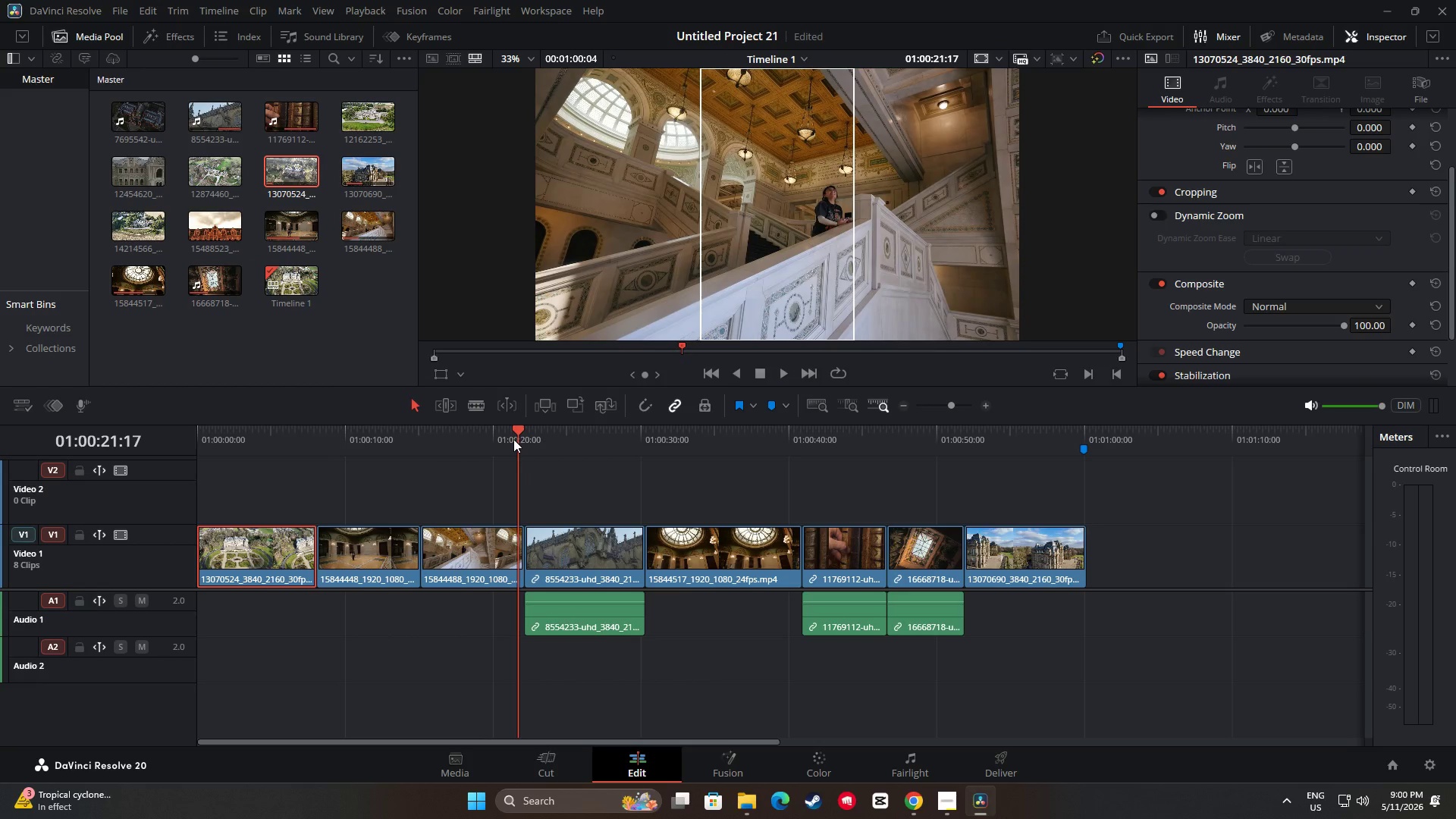 
key(Space)
 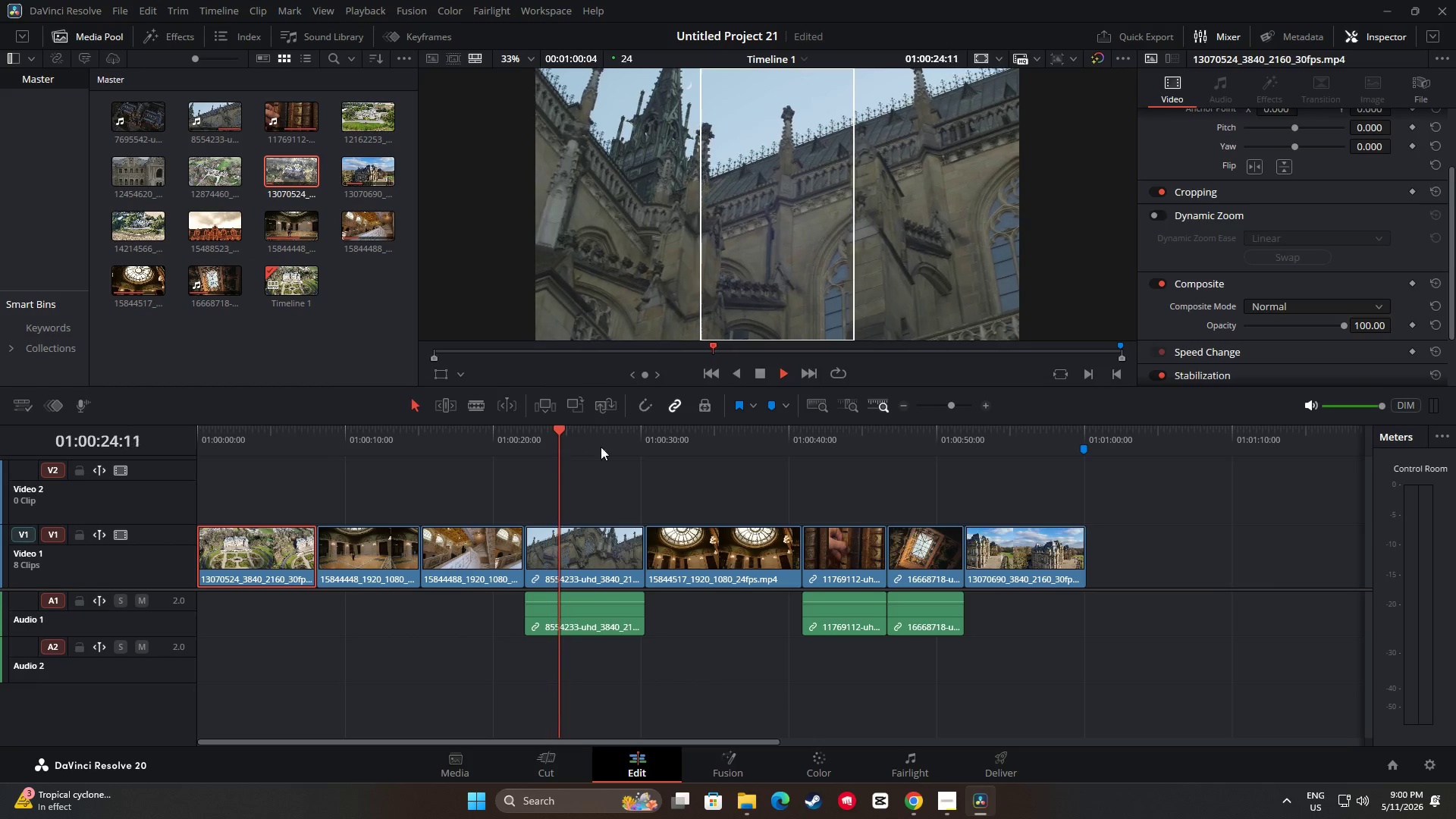 
left_click_drag(start_coordinate=[619, 439], to_coordinate=[624, 439])
 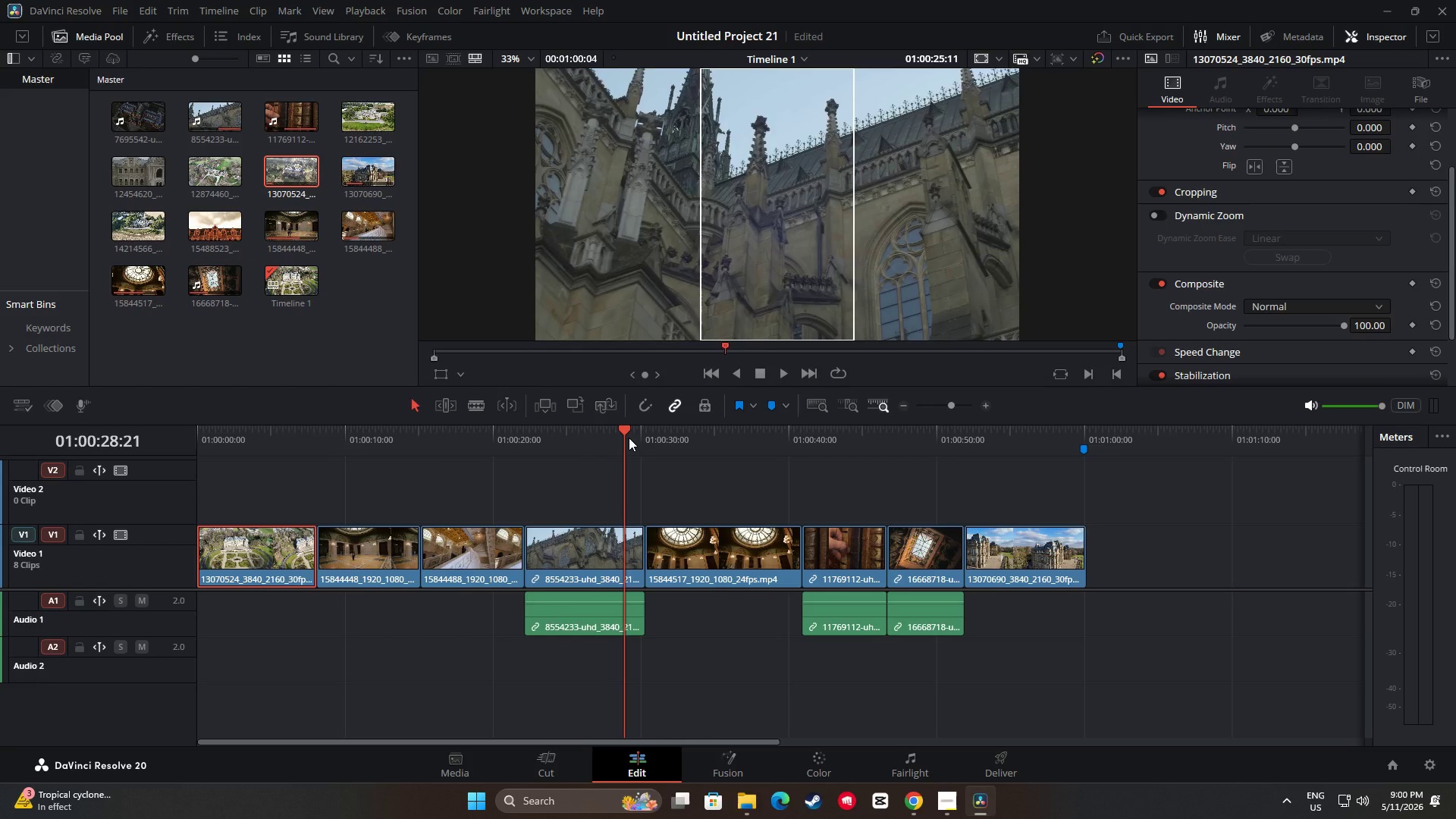 
key(Space)
 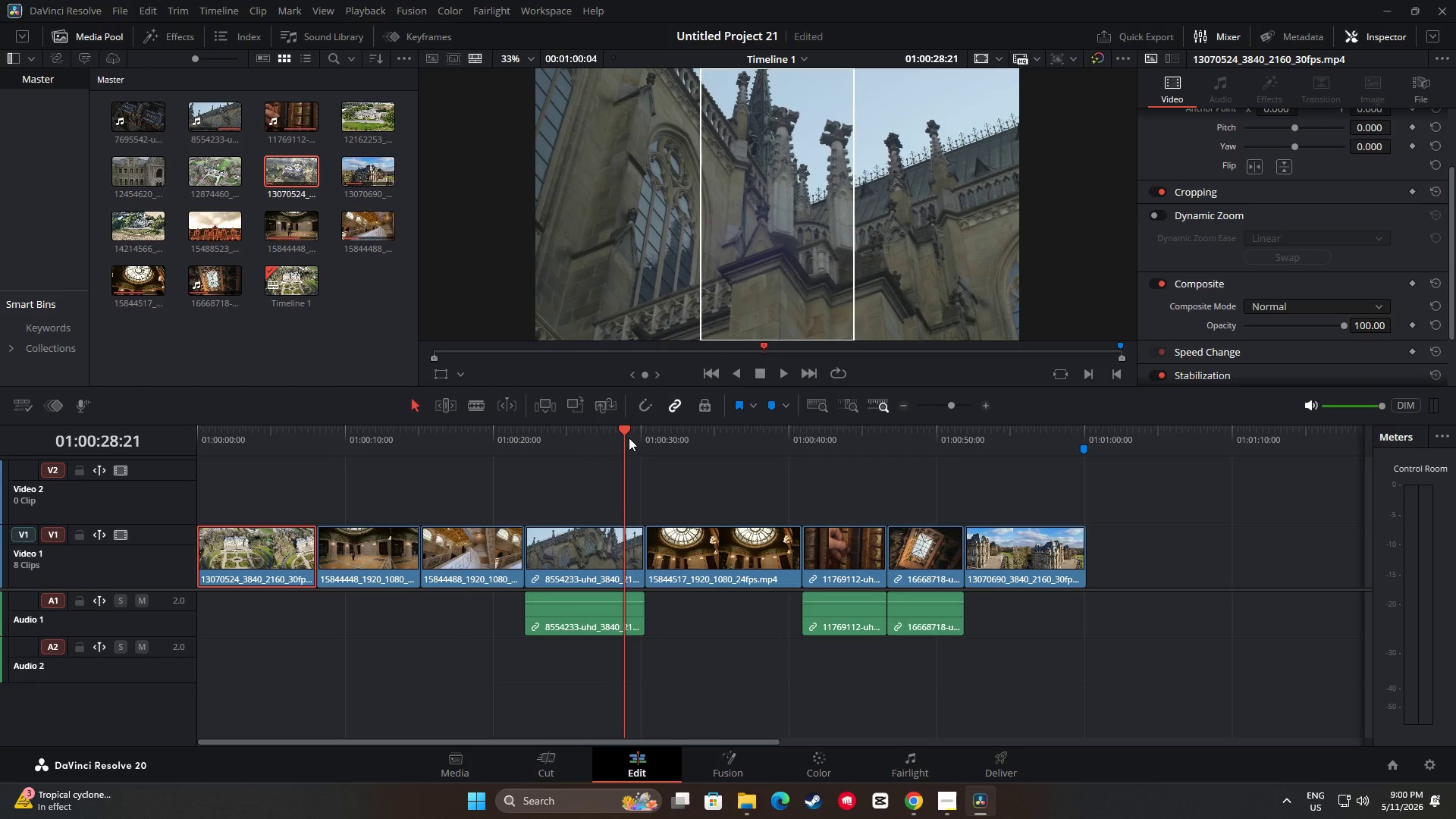 
key(Space)
 